 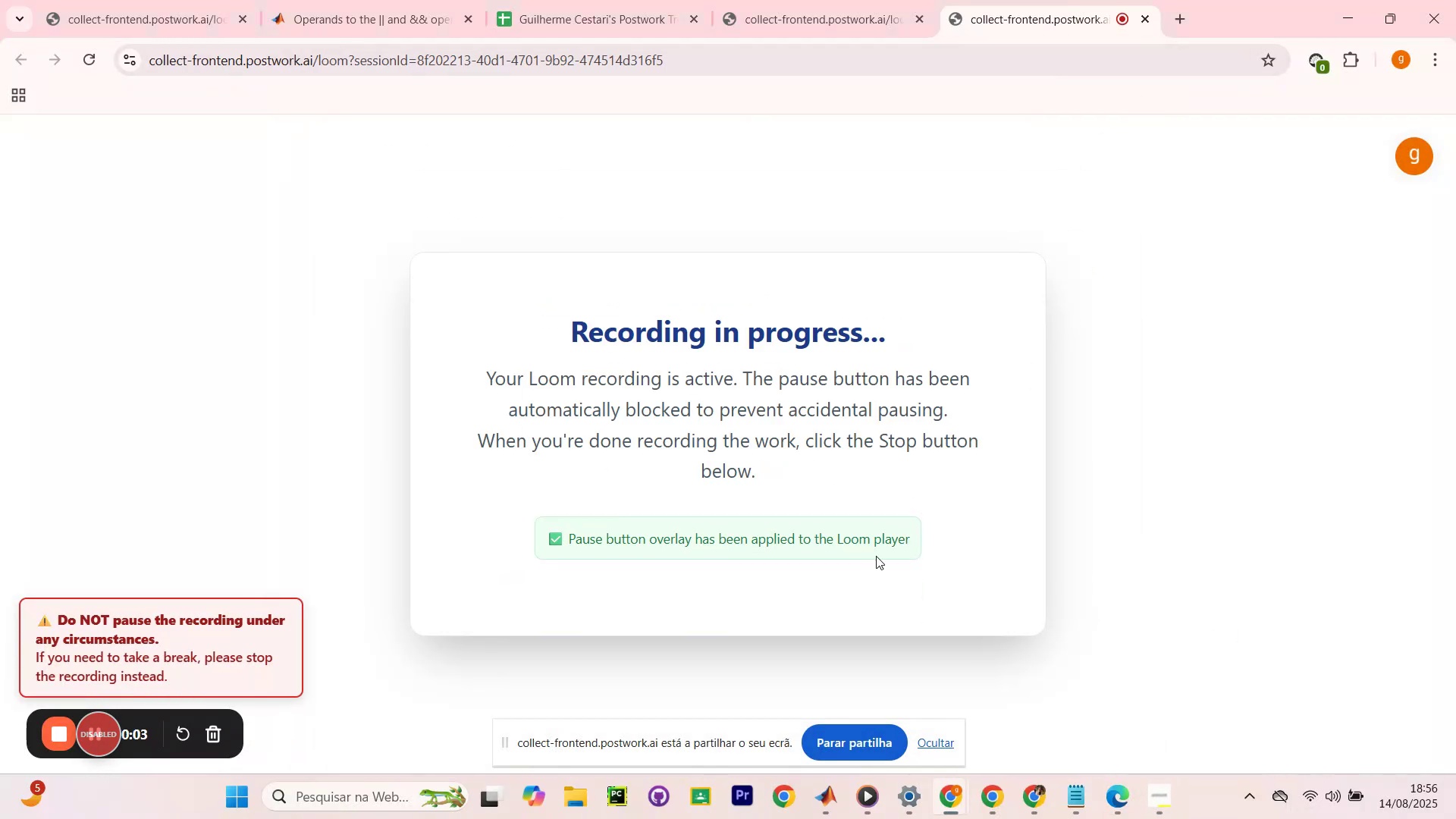 
left_click([1126, 803])
 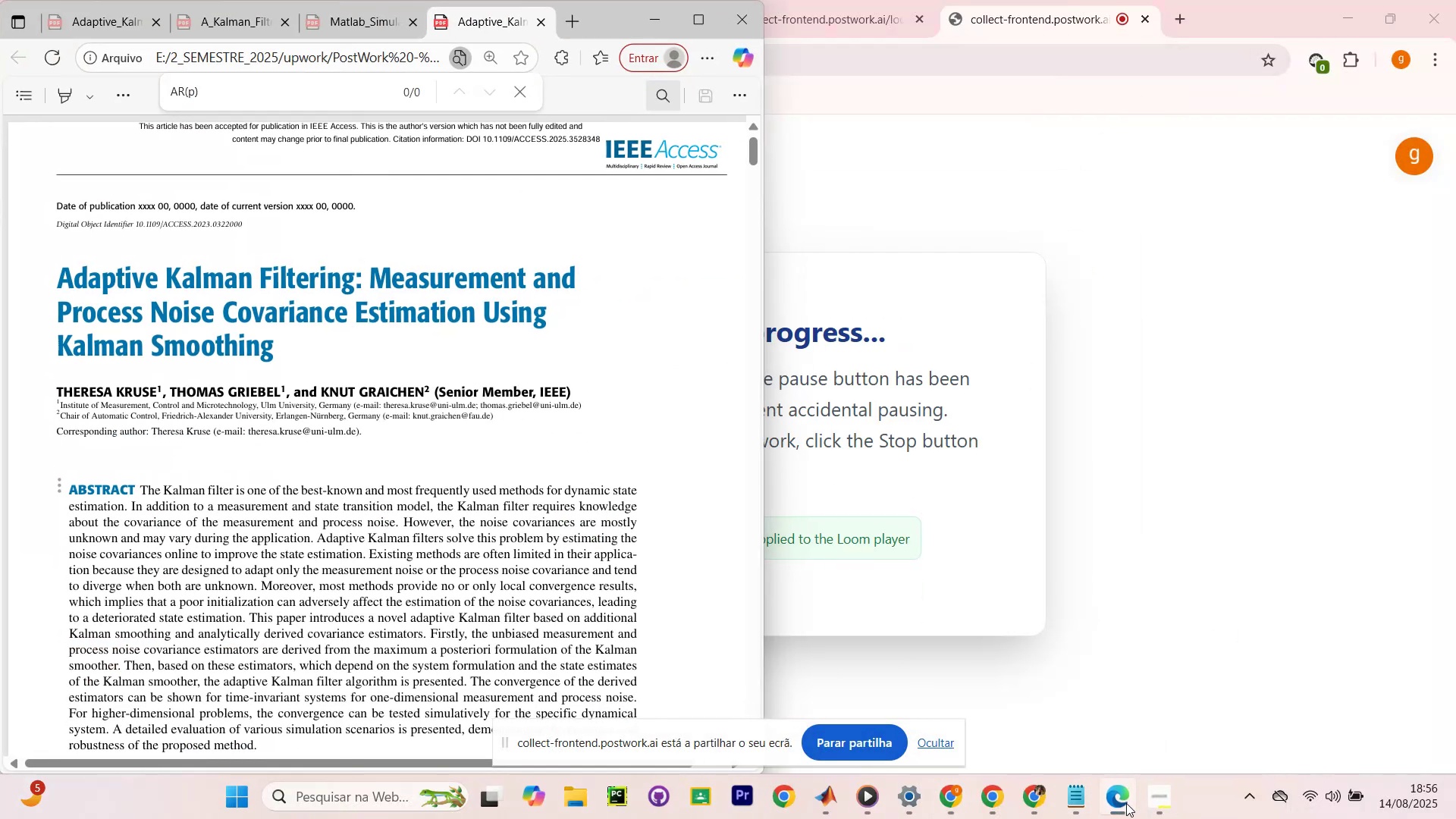 
left_click([1125, 803])
 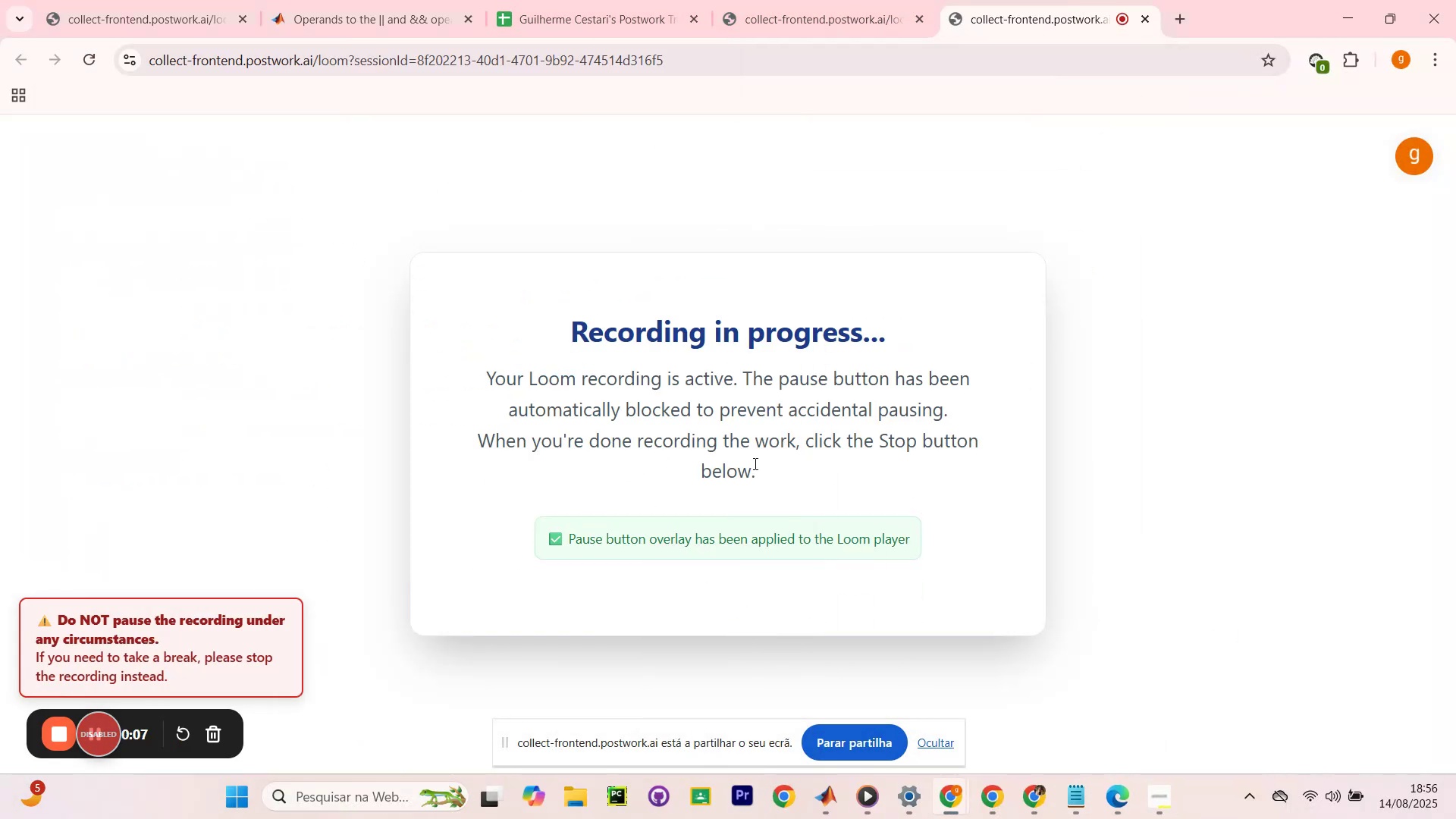 
scroll: coordinate [231, 384], scroll_direction: down, amount: 2.0
 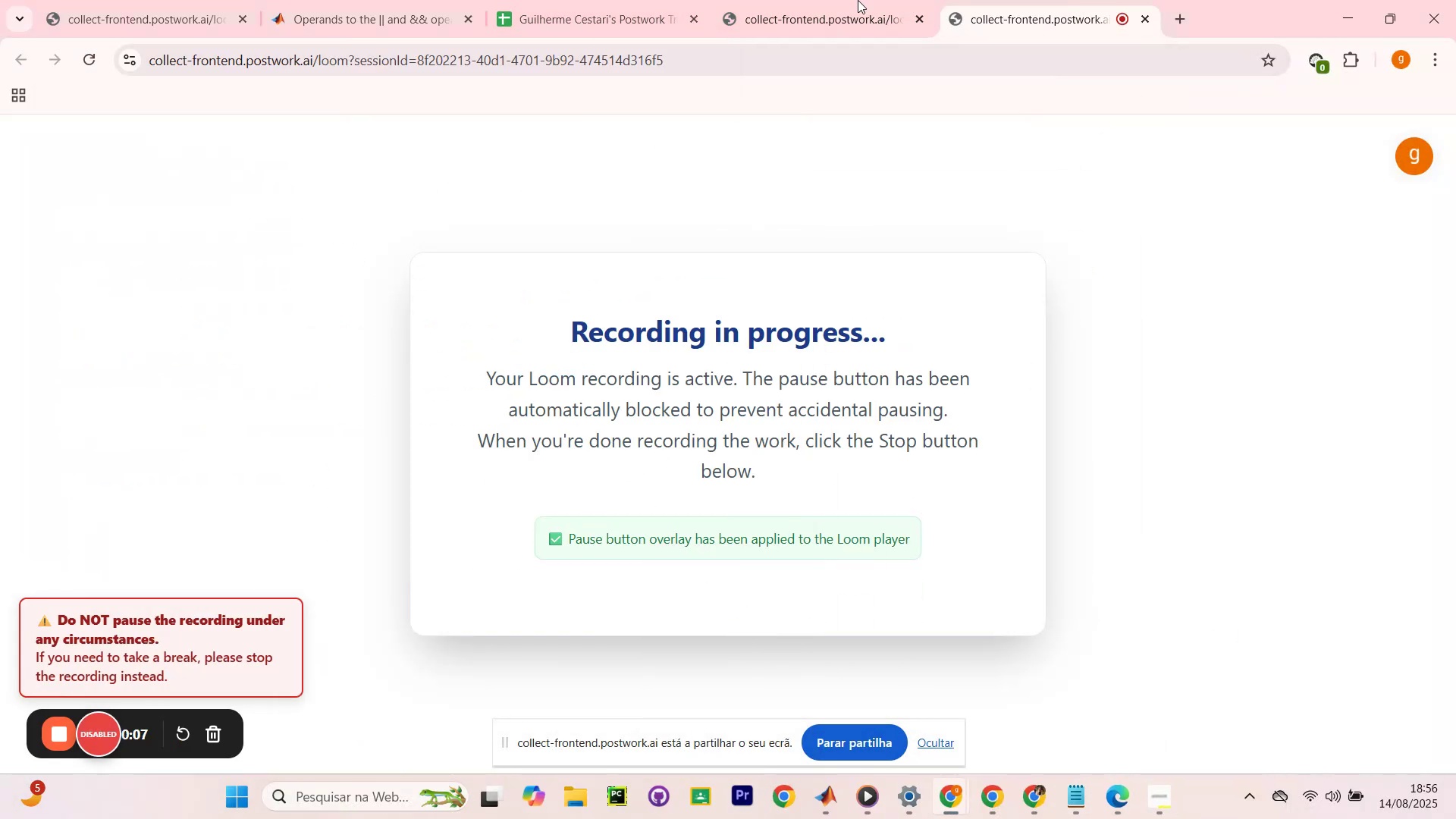 
left_click([877, 0])
 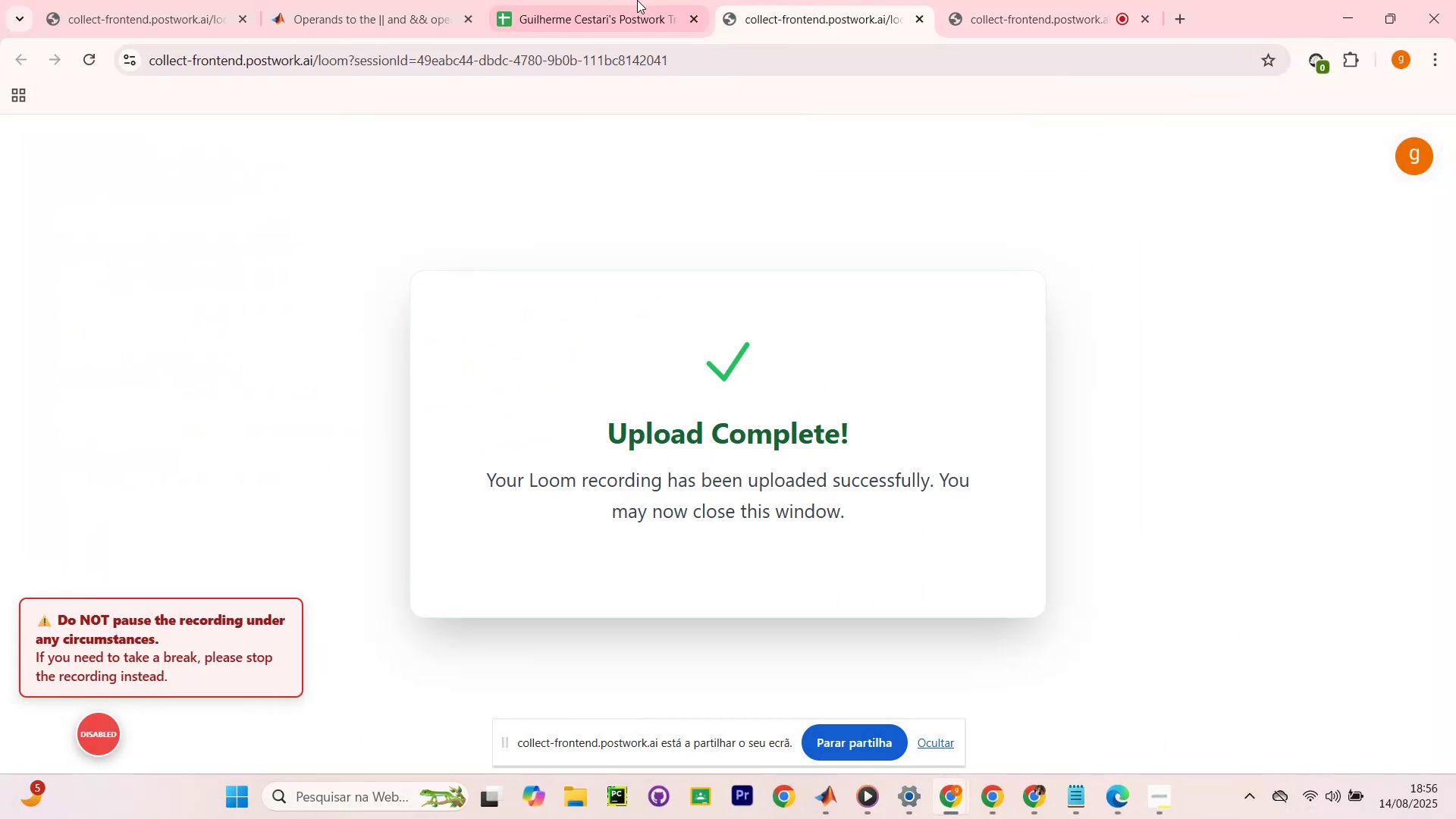 
left_click([637, 0])
 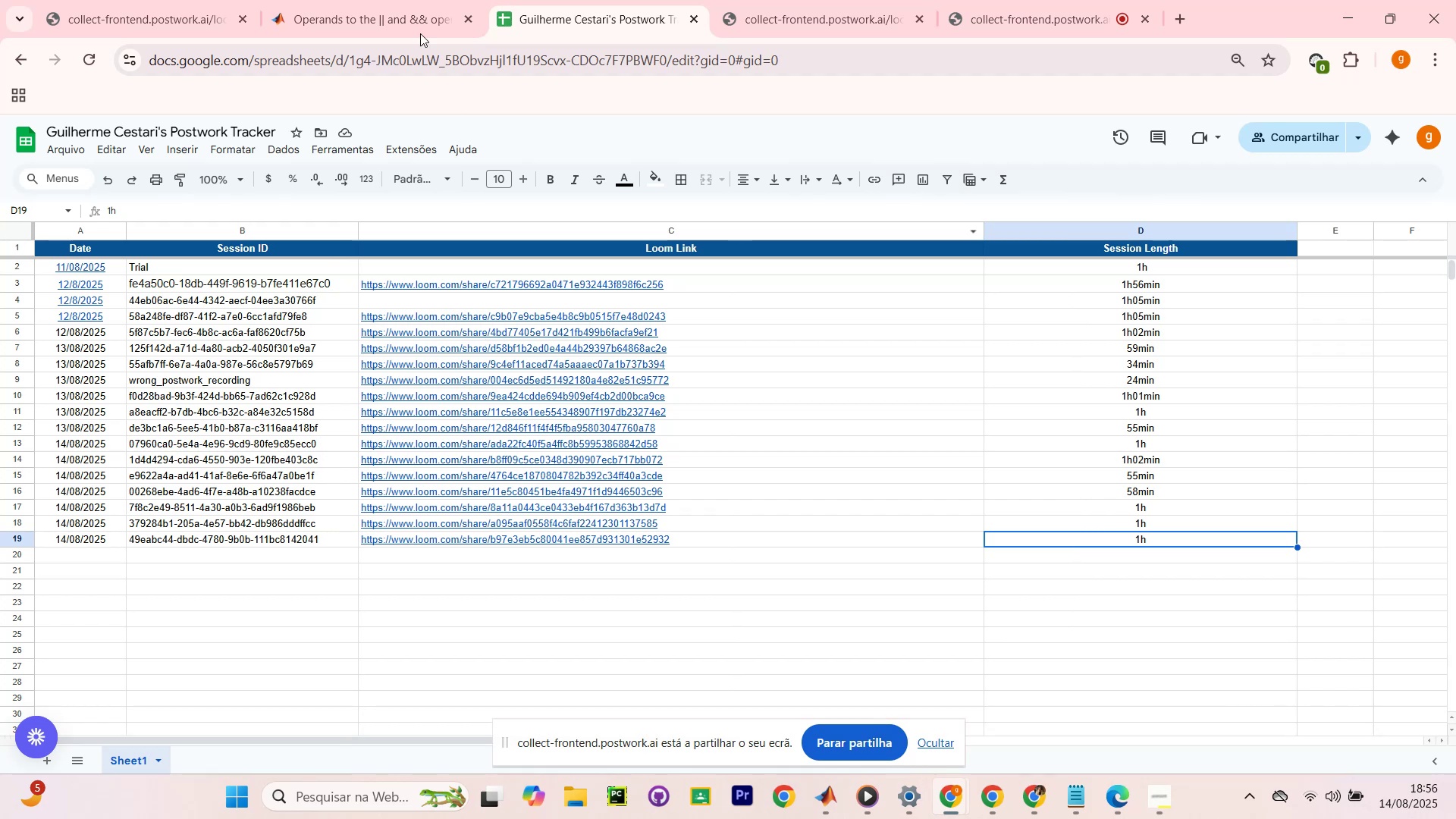 
left_click([406, 0])
 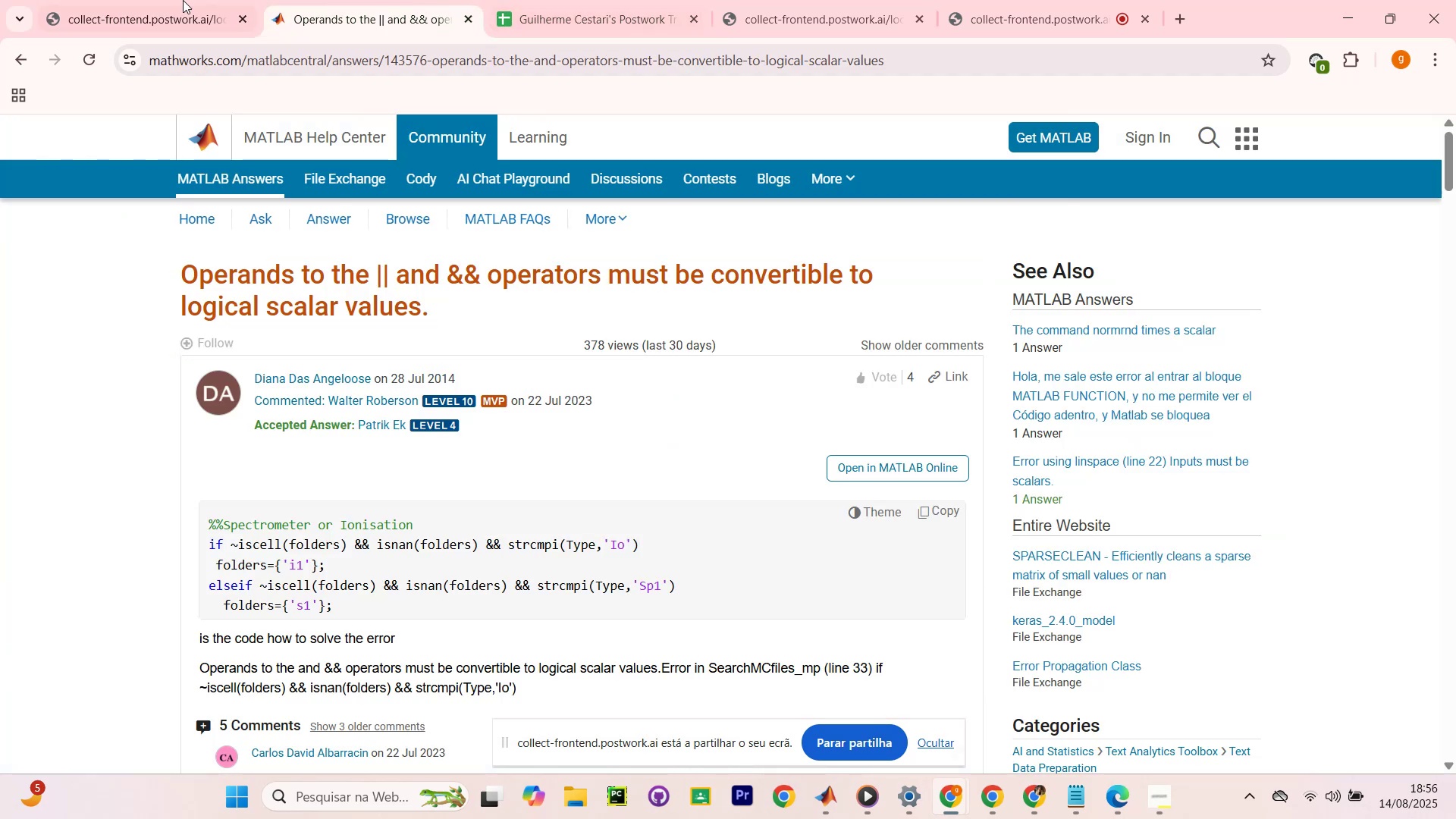 
left_click([151, 3])
 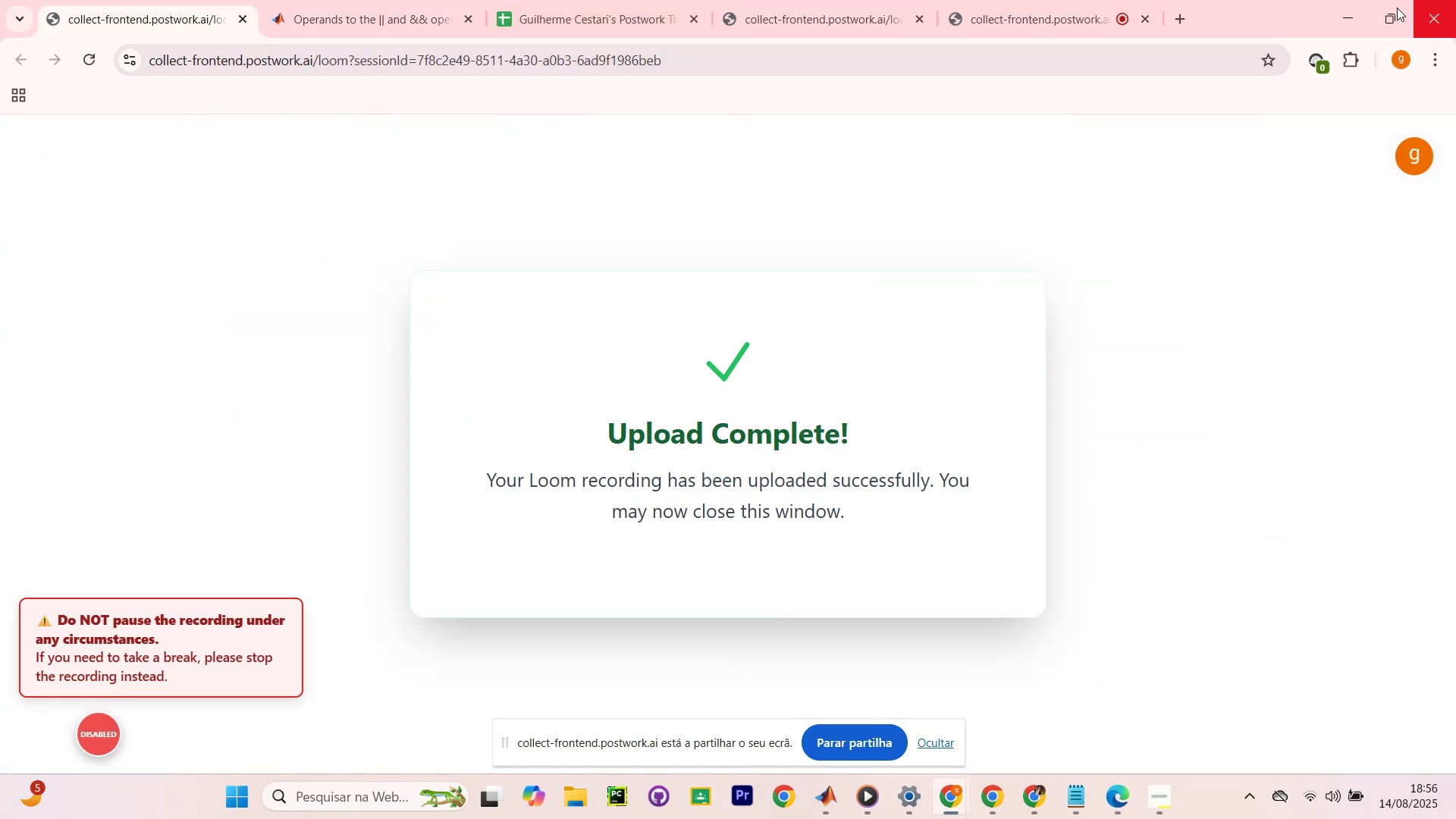 
left_click([1351, 2])
 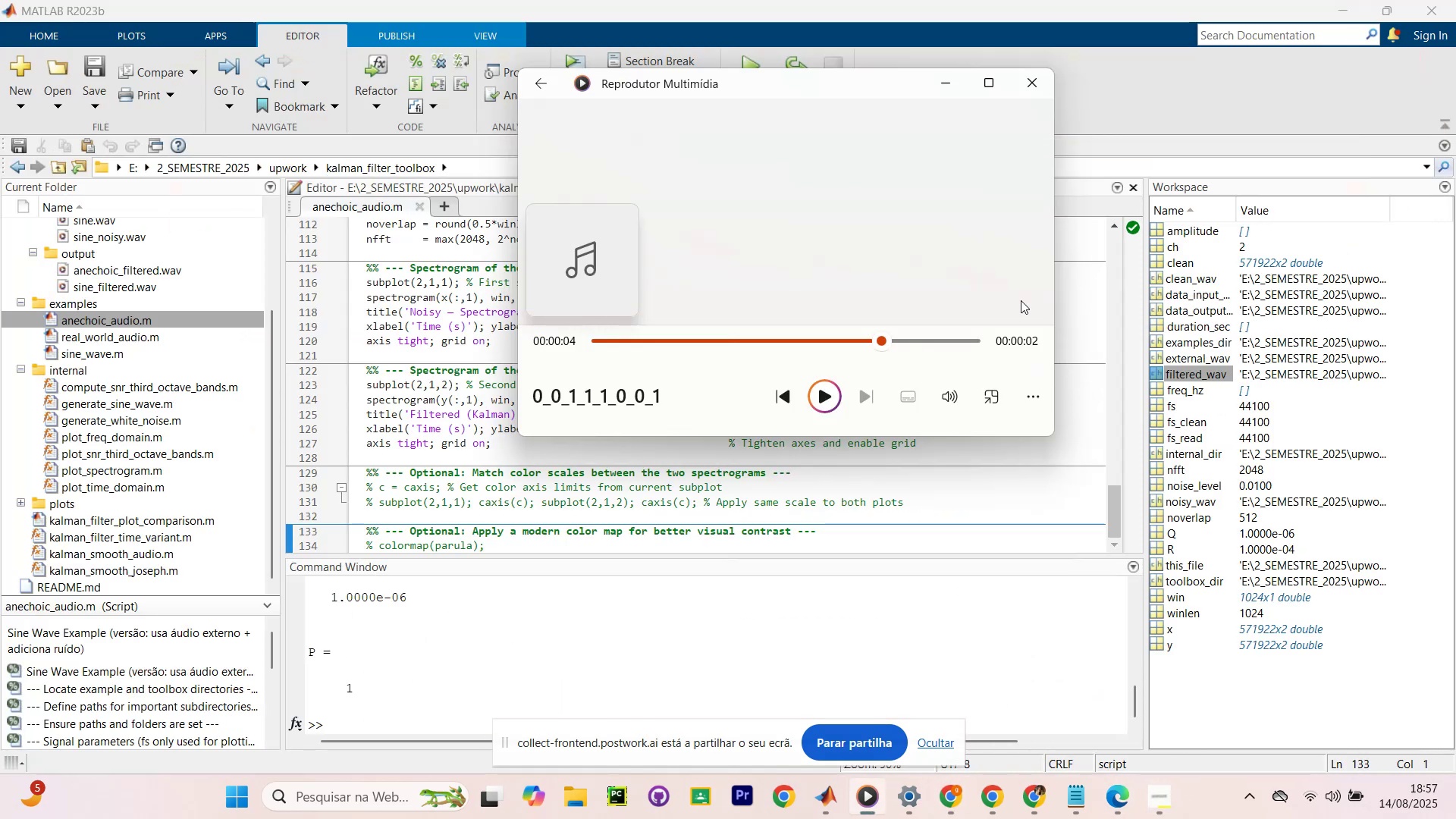 
wait(5.8)
 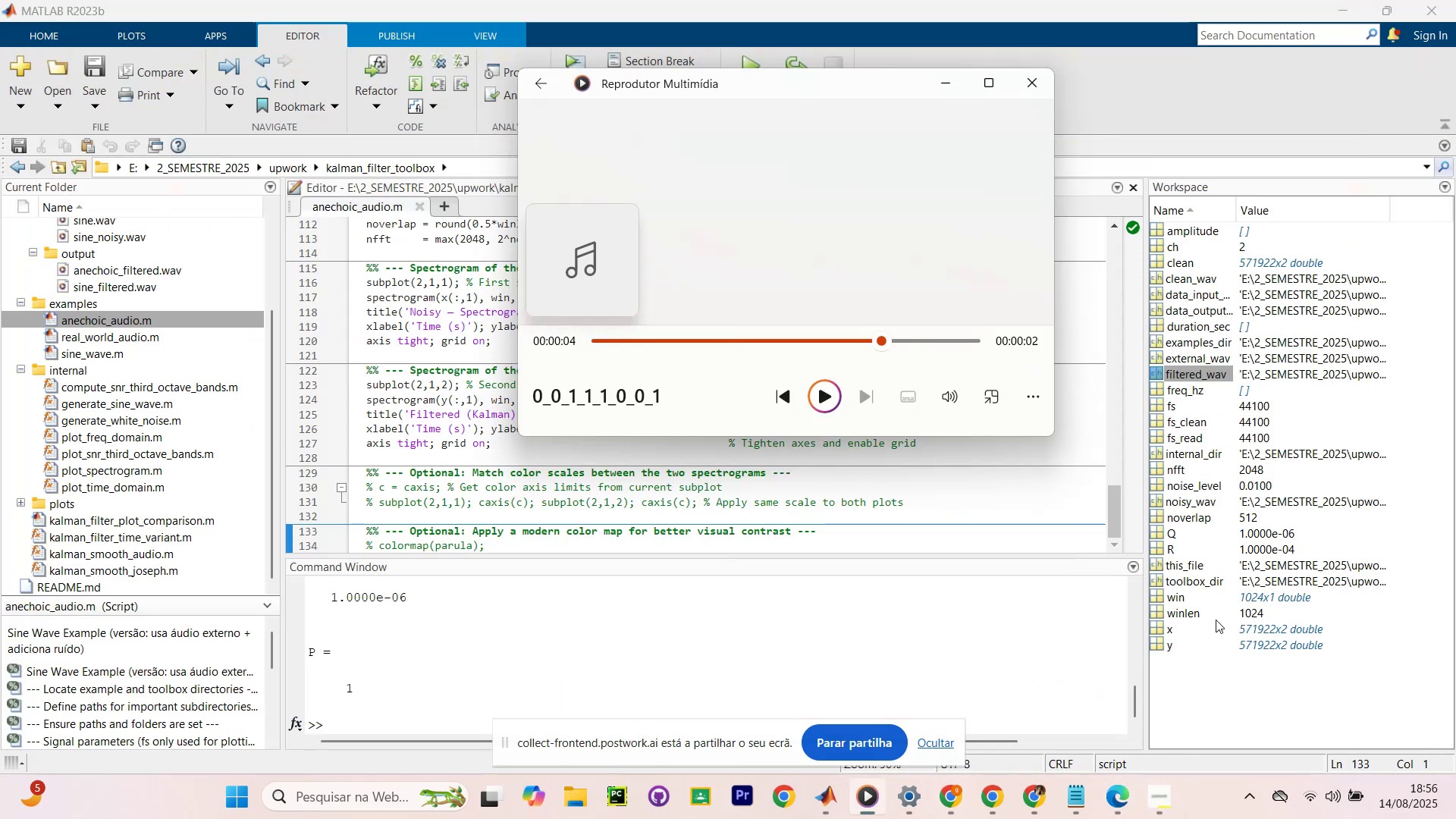 
left_click([818, 397])
 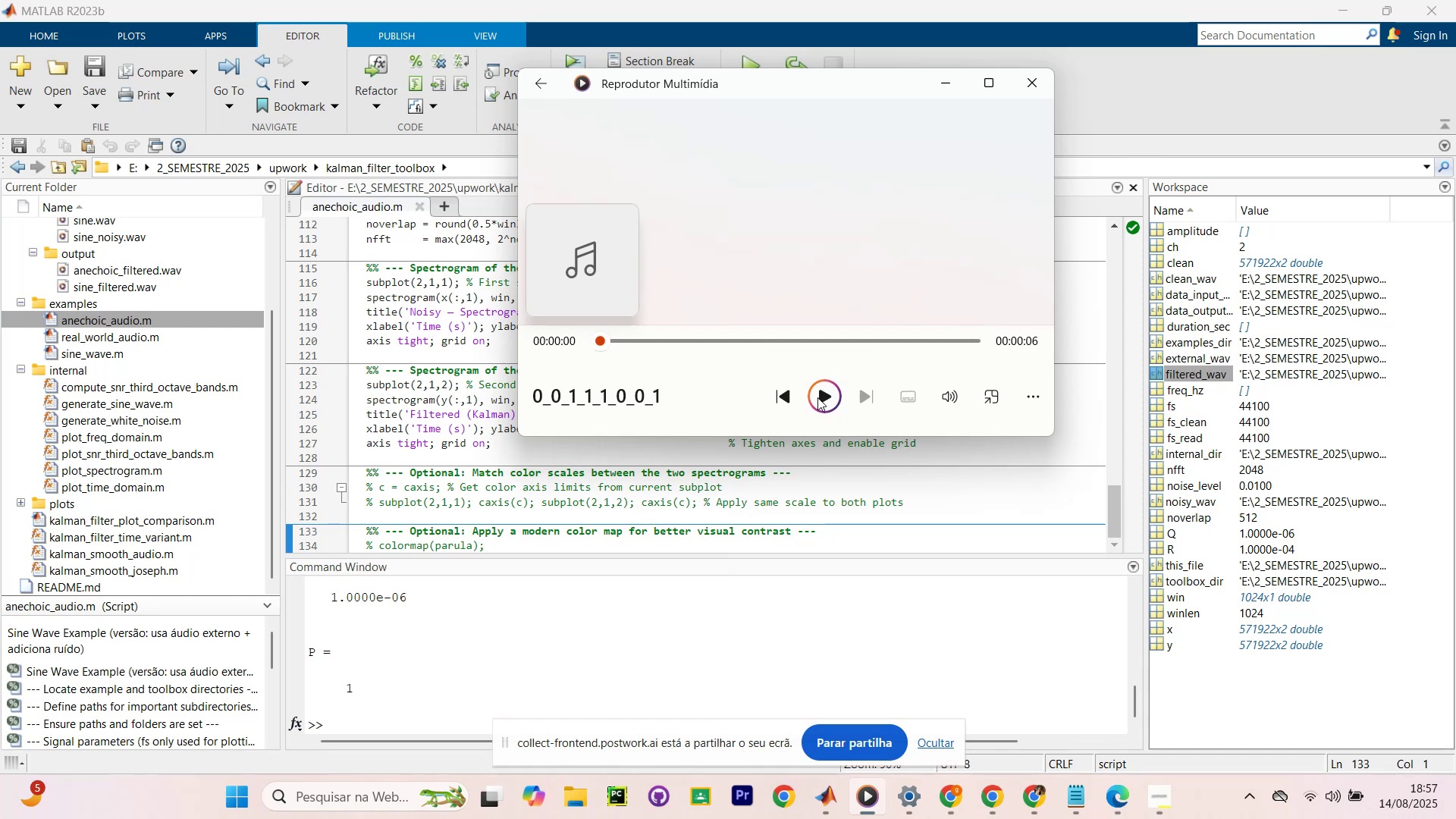 
wait(6.76)
 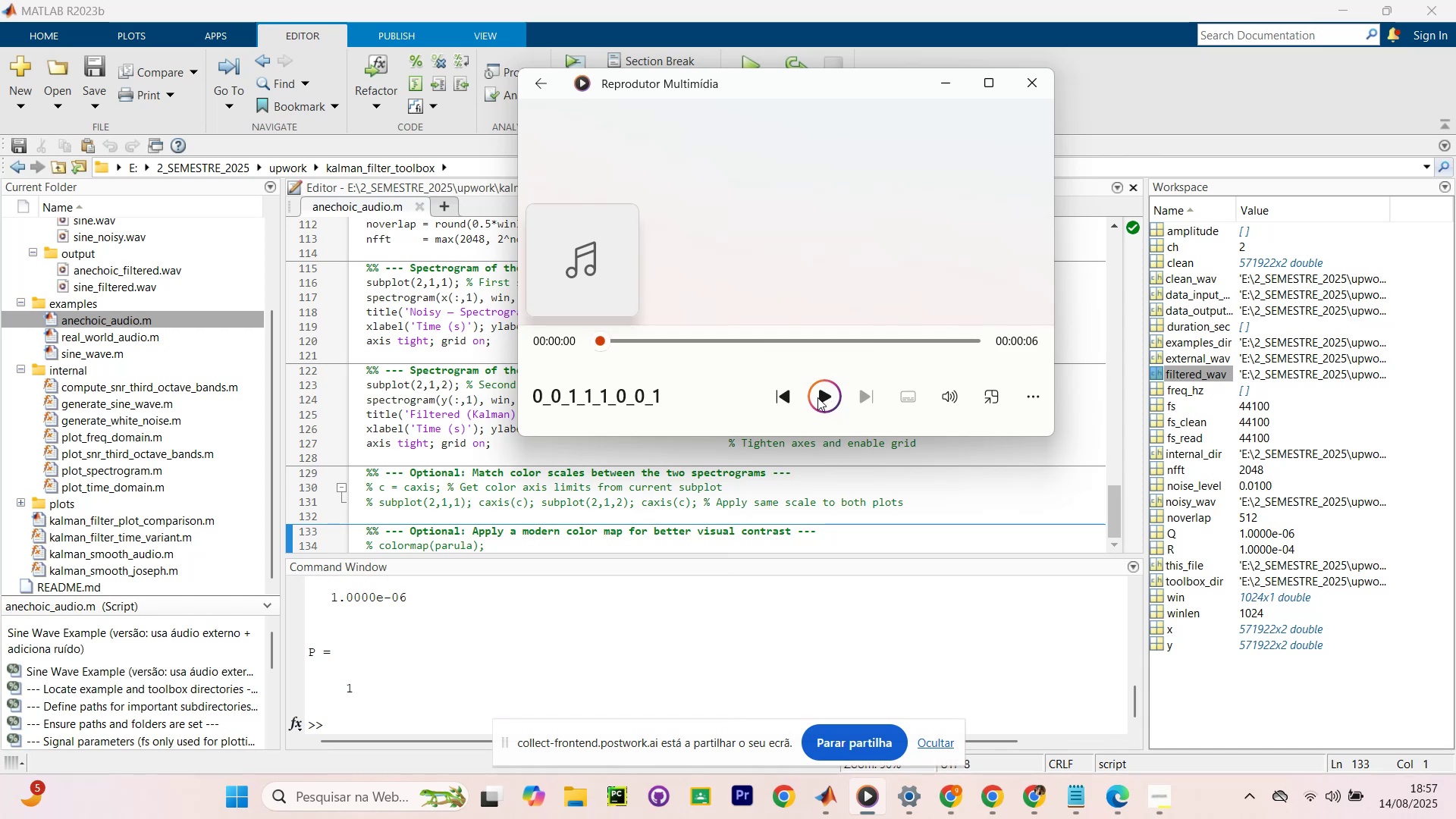 
left_click([814, 410])
 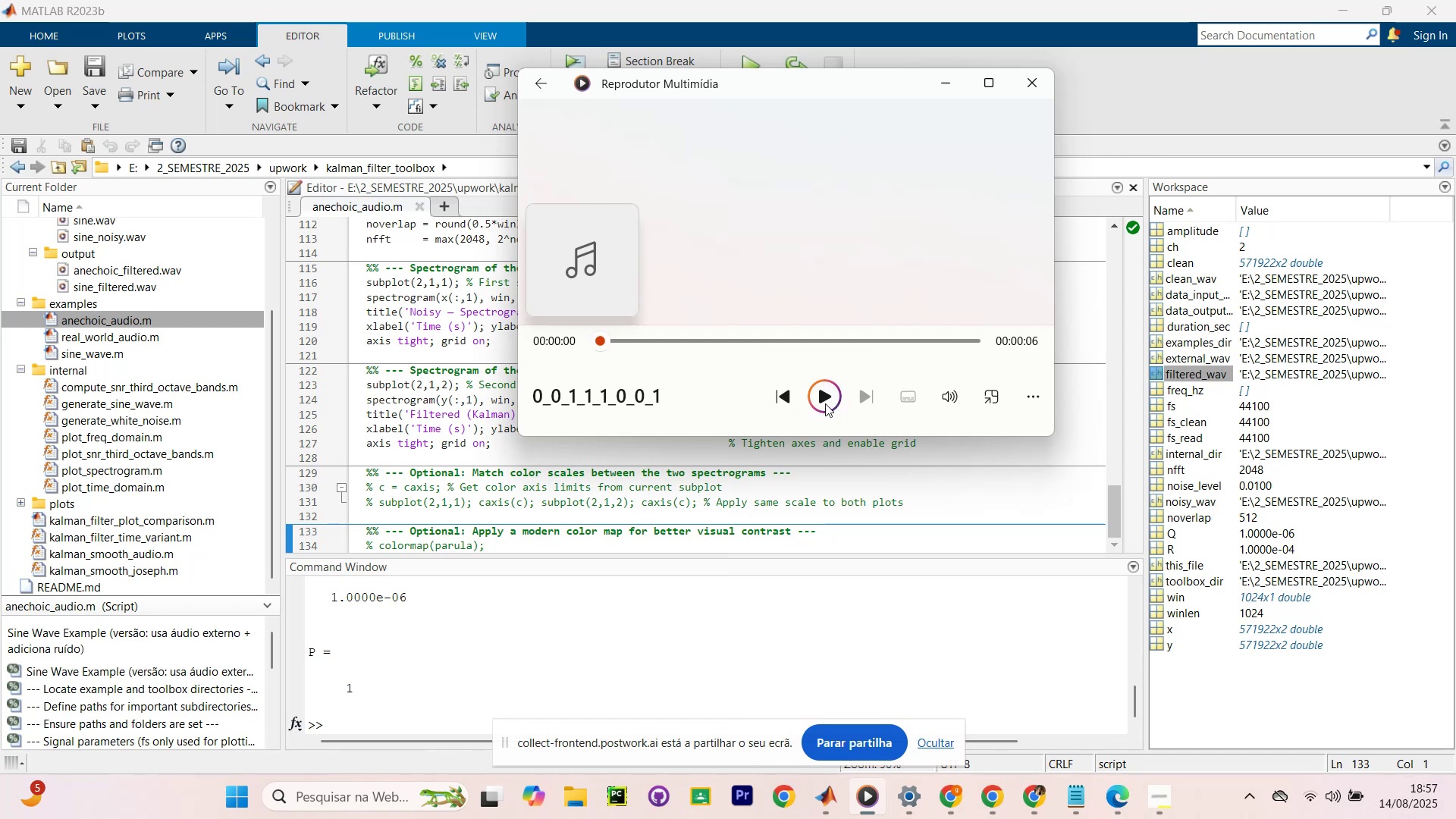 
left_click([825, 398])
 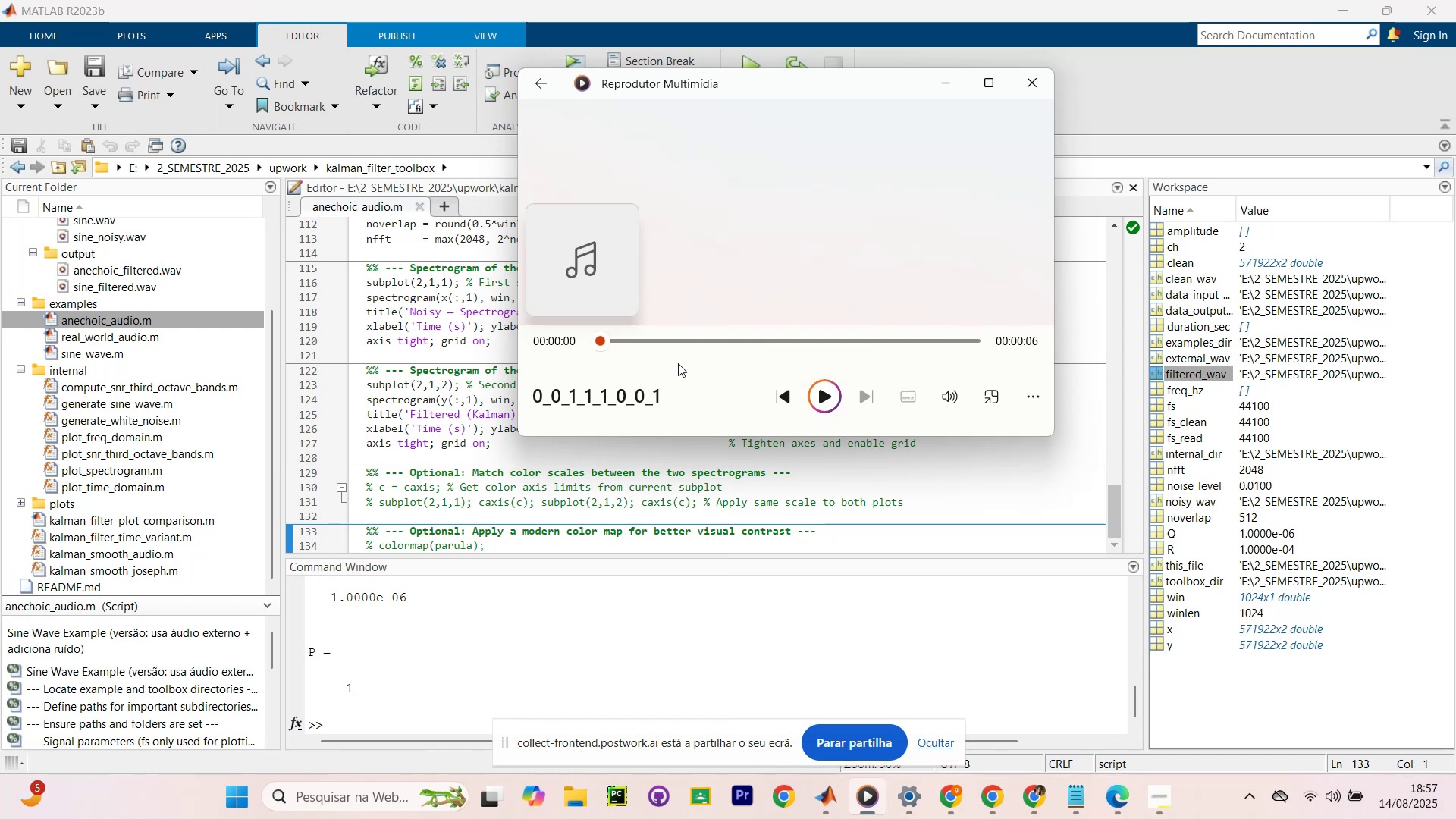 
left_click([623, 350])
 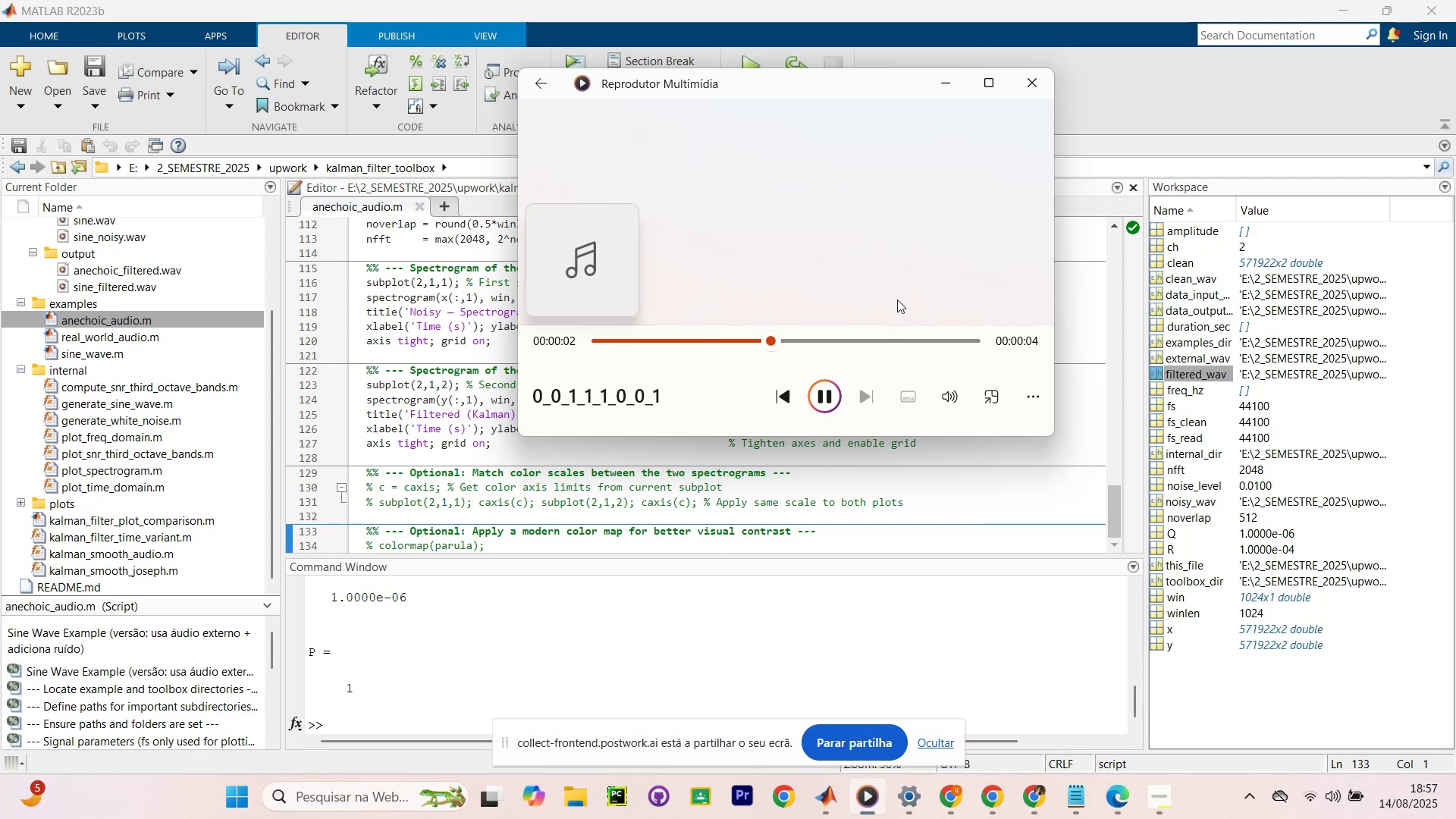 
left_click([1035, 86])
 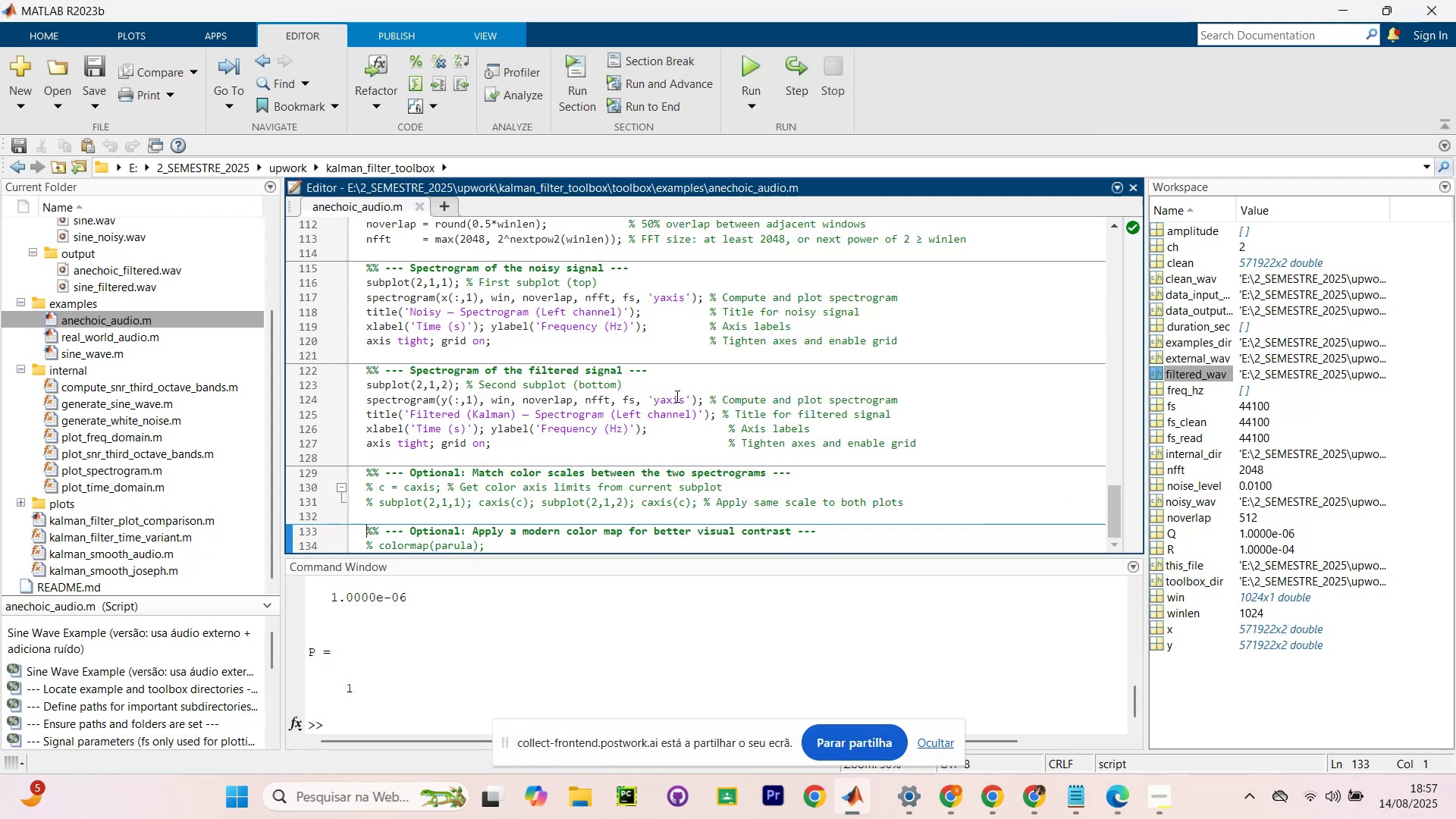 
scroll: coordinate [657, 488], scroll_direction: down, amount: 19.0
 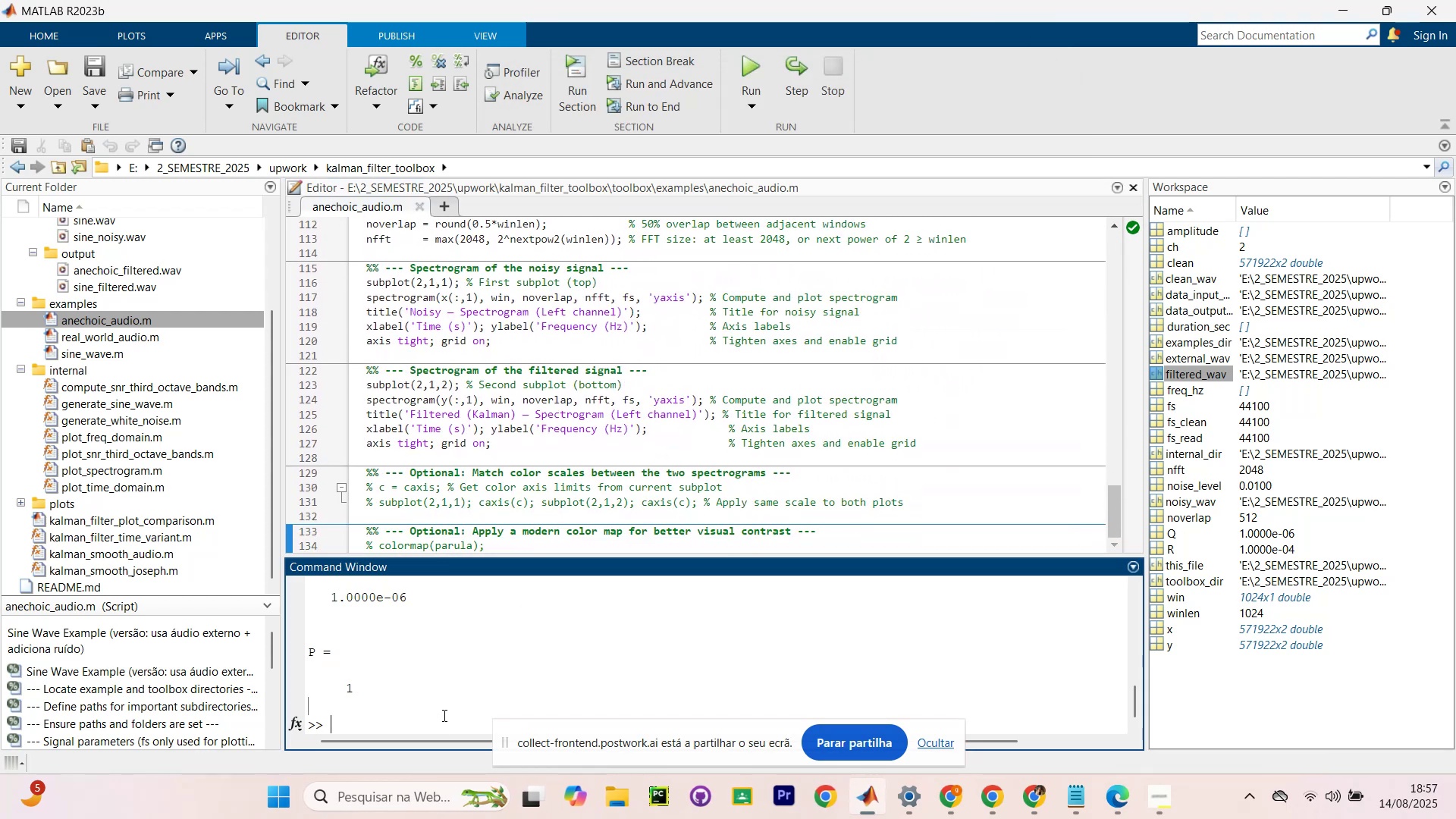 
wait(5.48)
 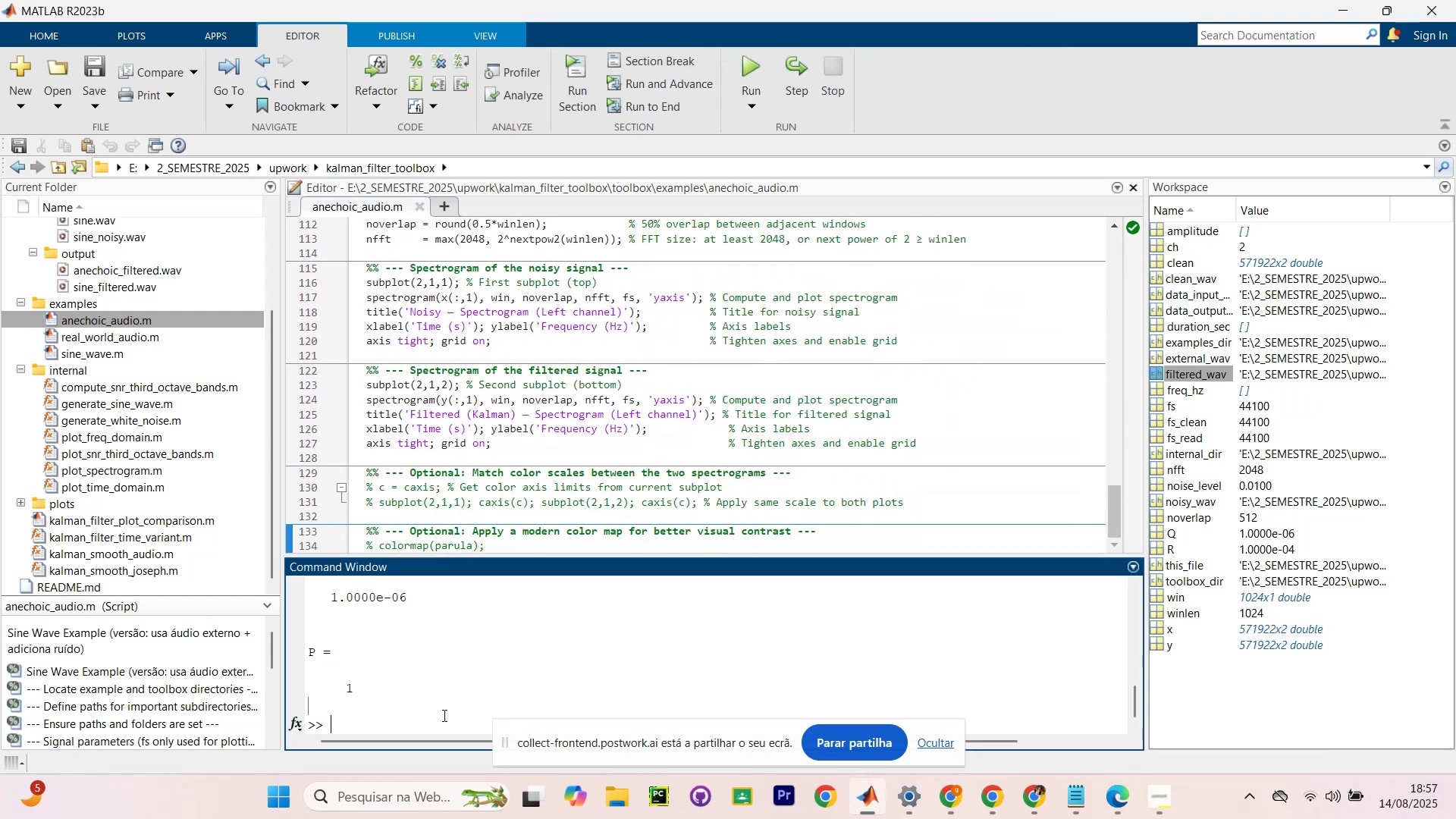 
left_click([943, 739])
 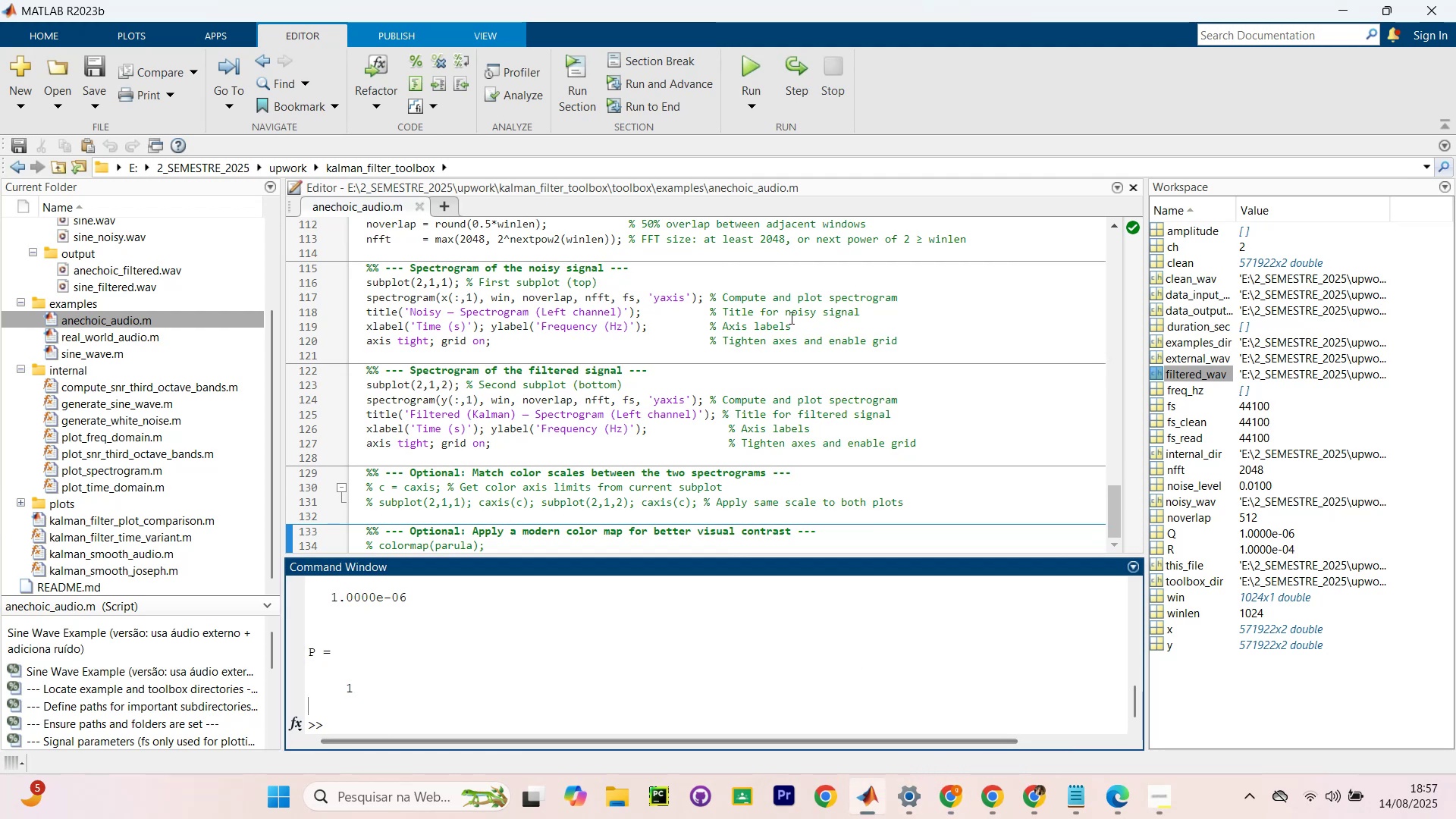 
scroll: coordinate [458, 702], scroll_direction: down, amount: 10.0
 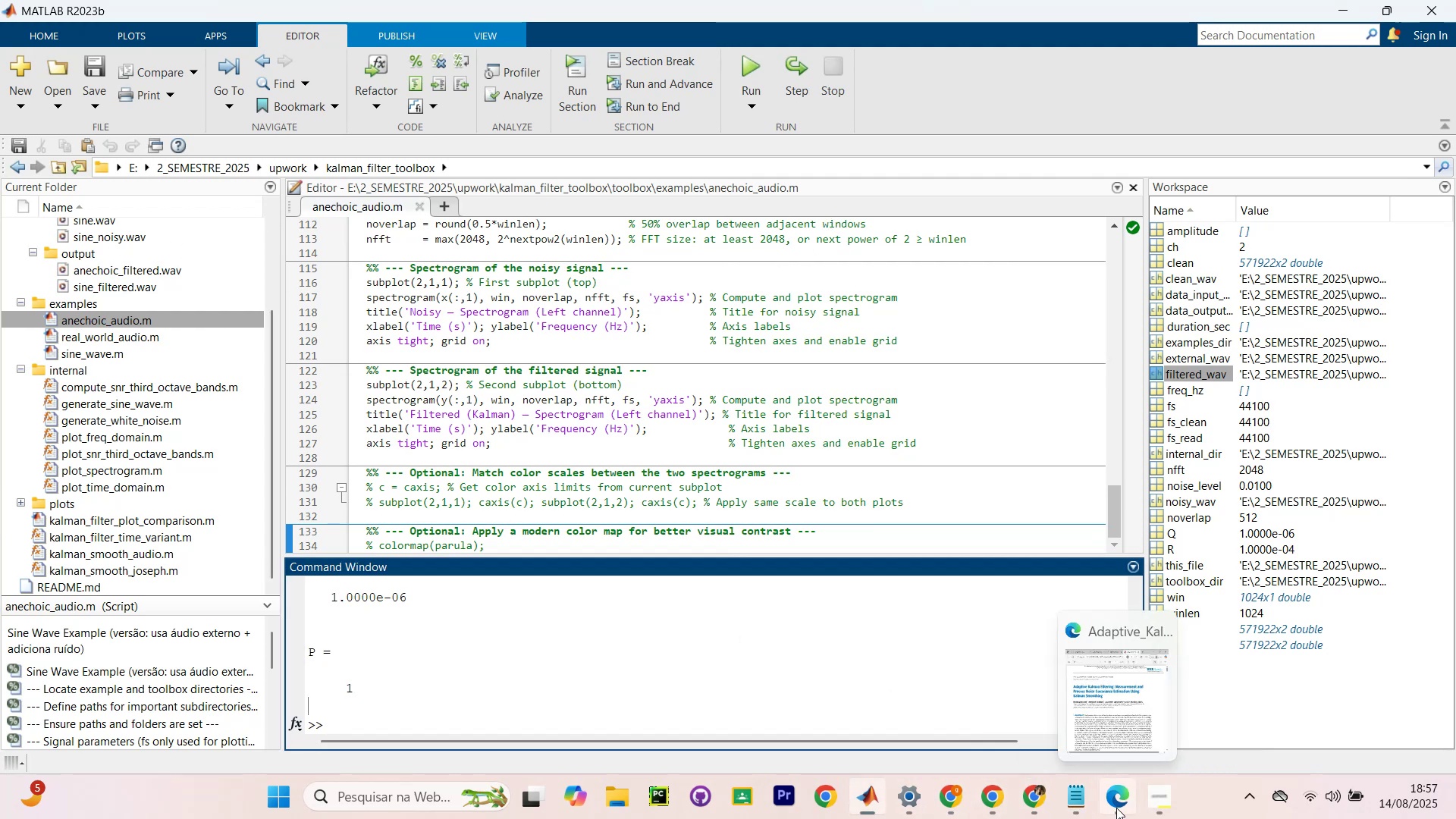 
left_click([1115, 804])
 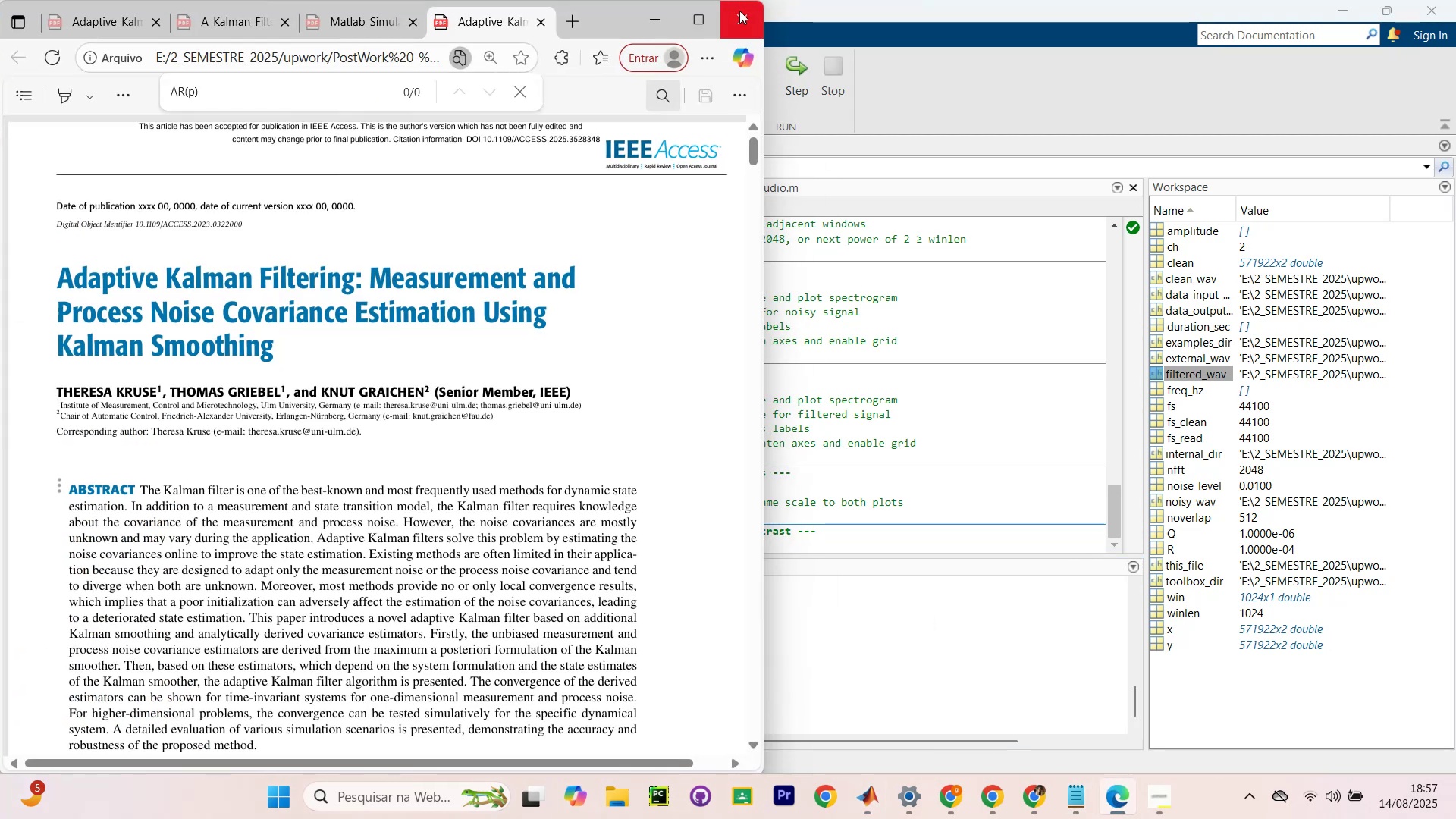 
left_click([737, 17])
 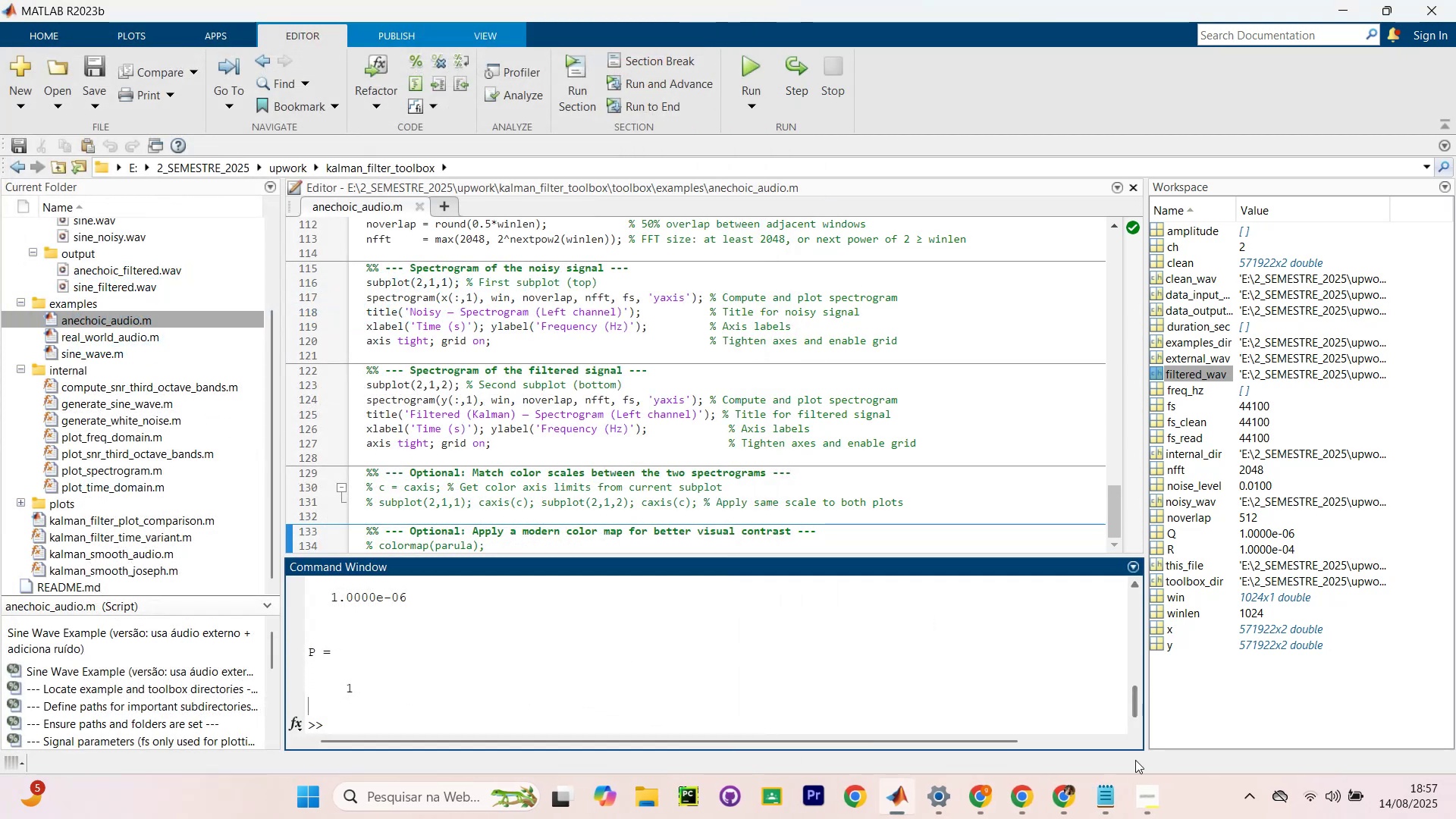 
left_click([1109, 797])
 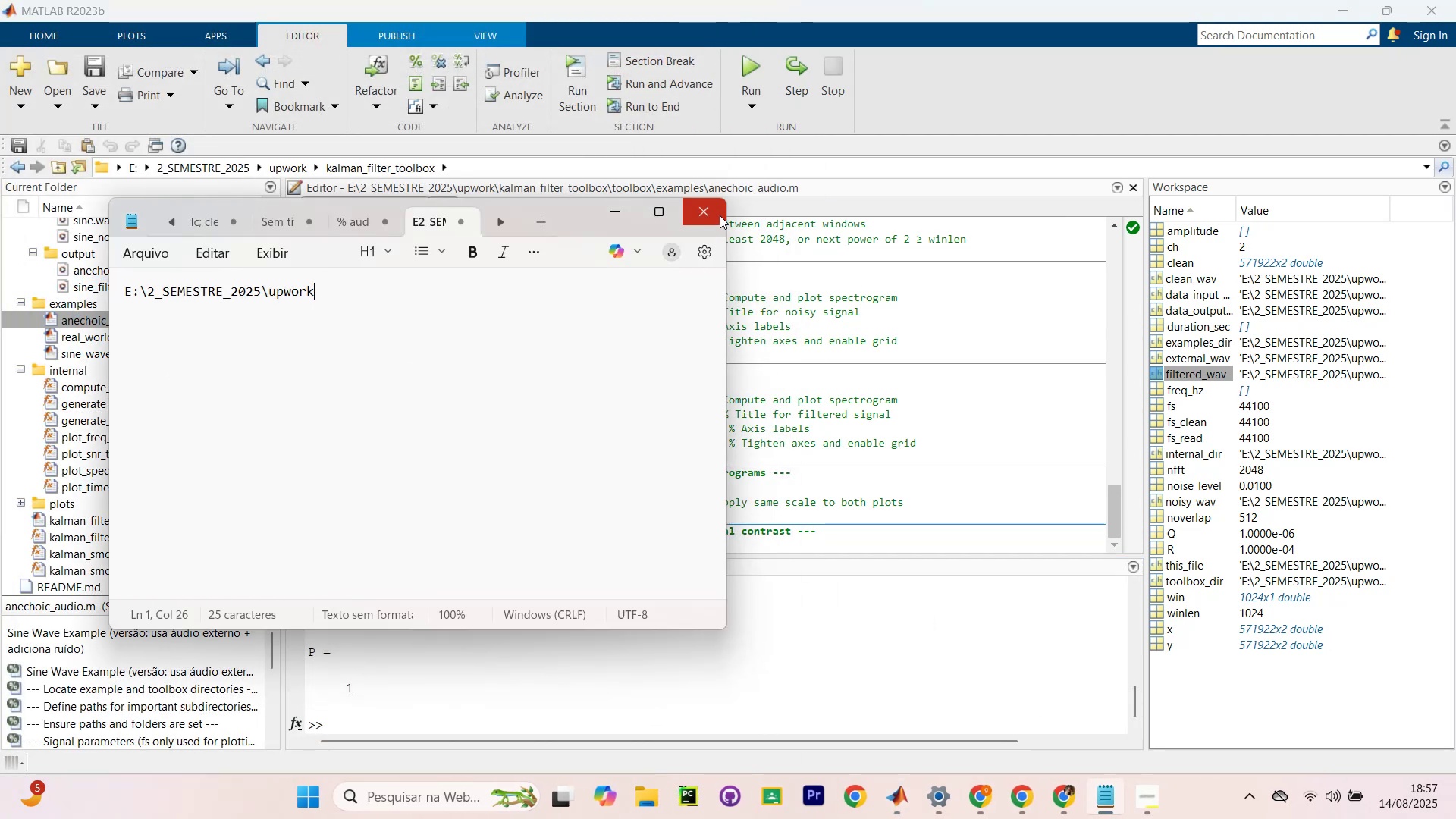 
left_click([720, 215])
 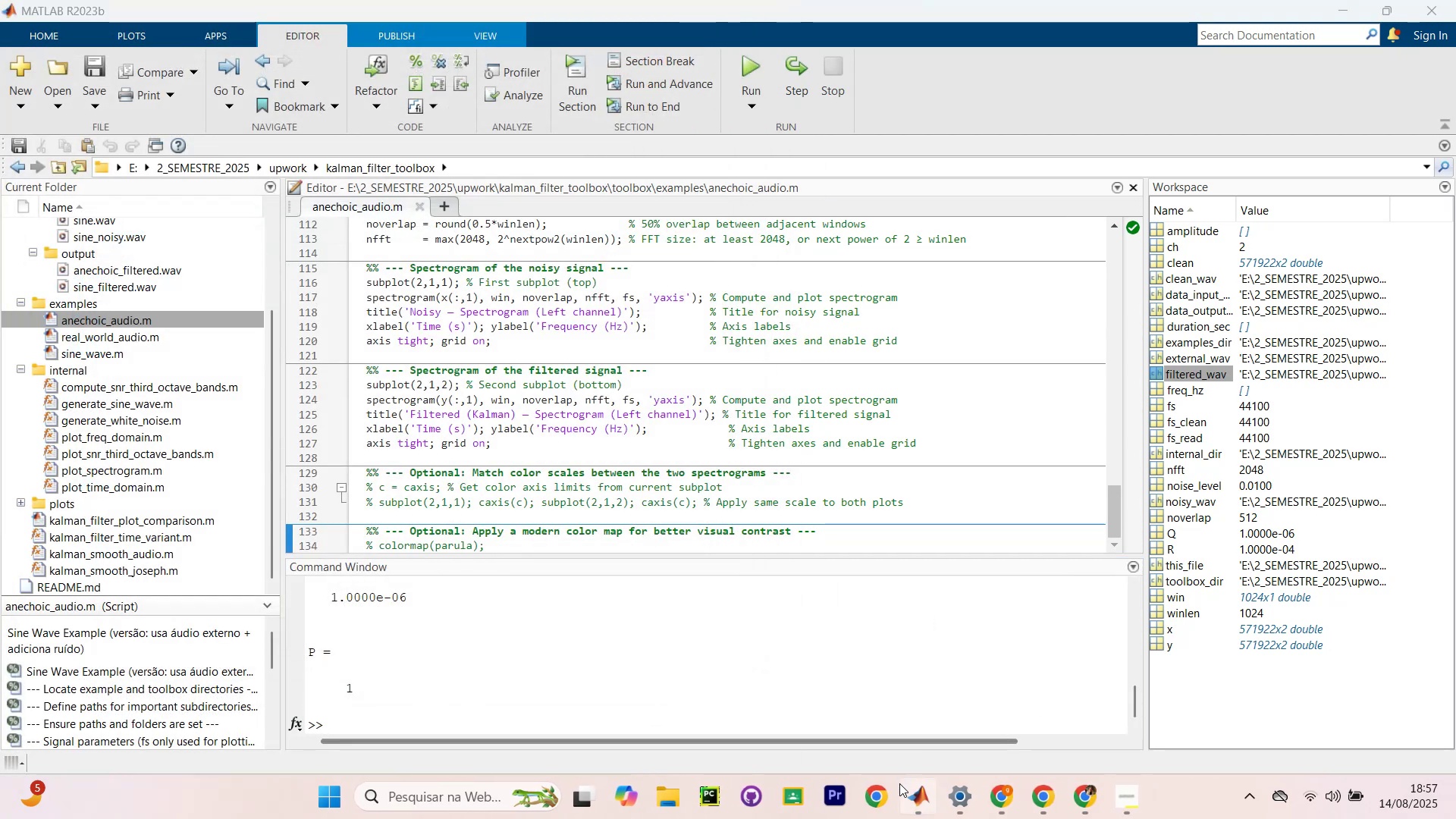 
left_click([965, 808])
 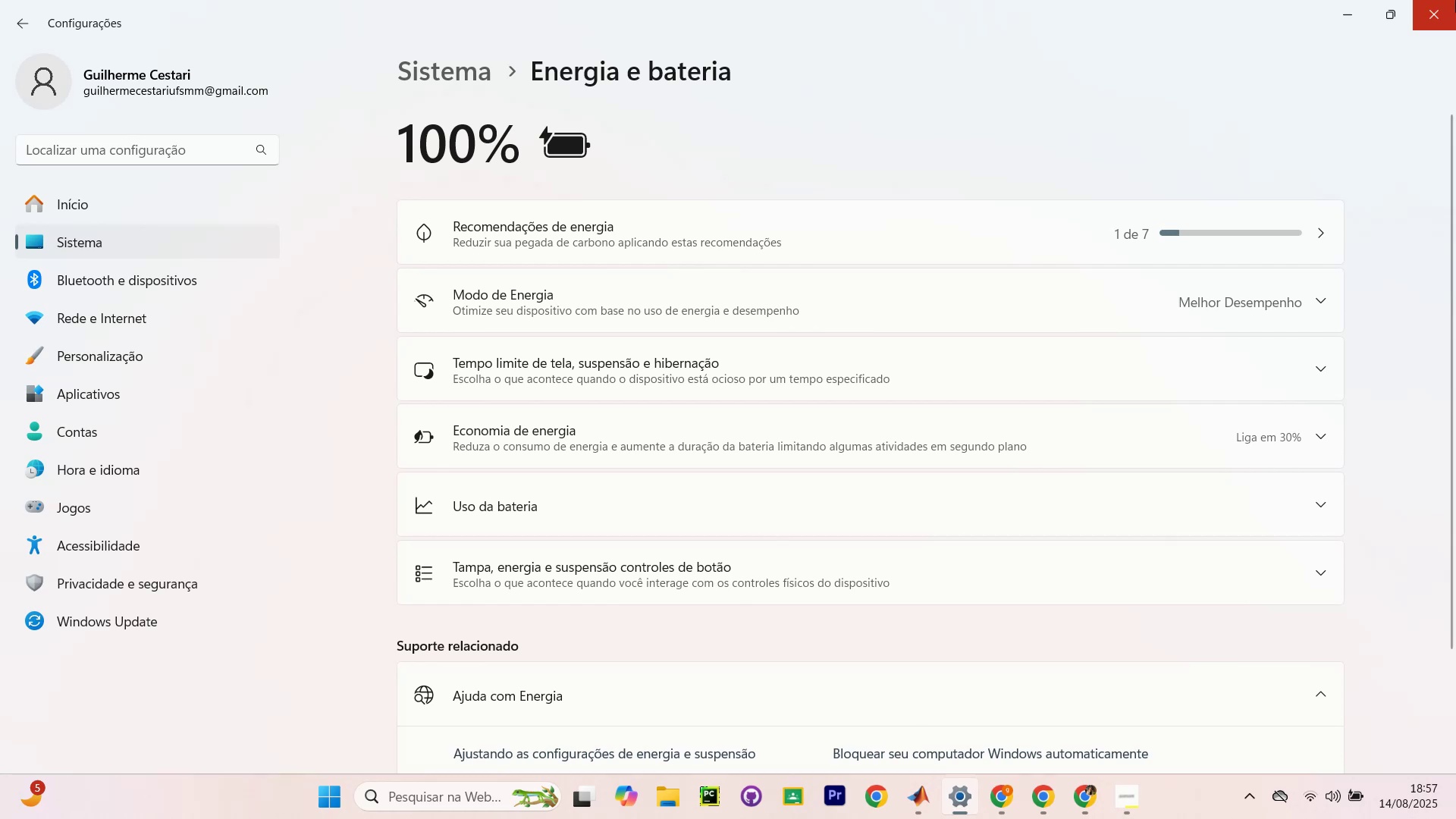 
left_click([1450, 15])
 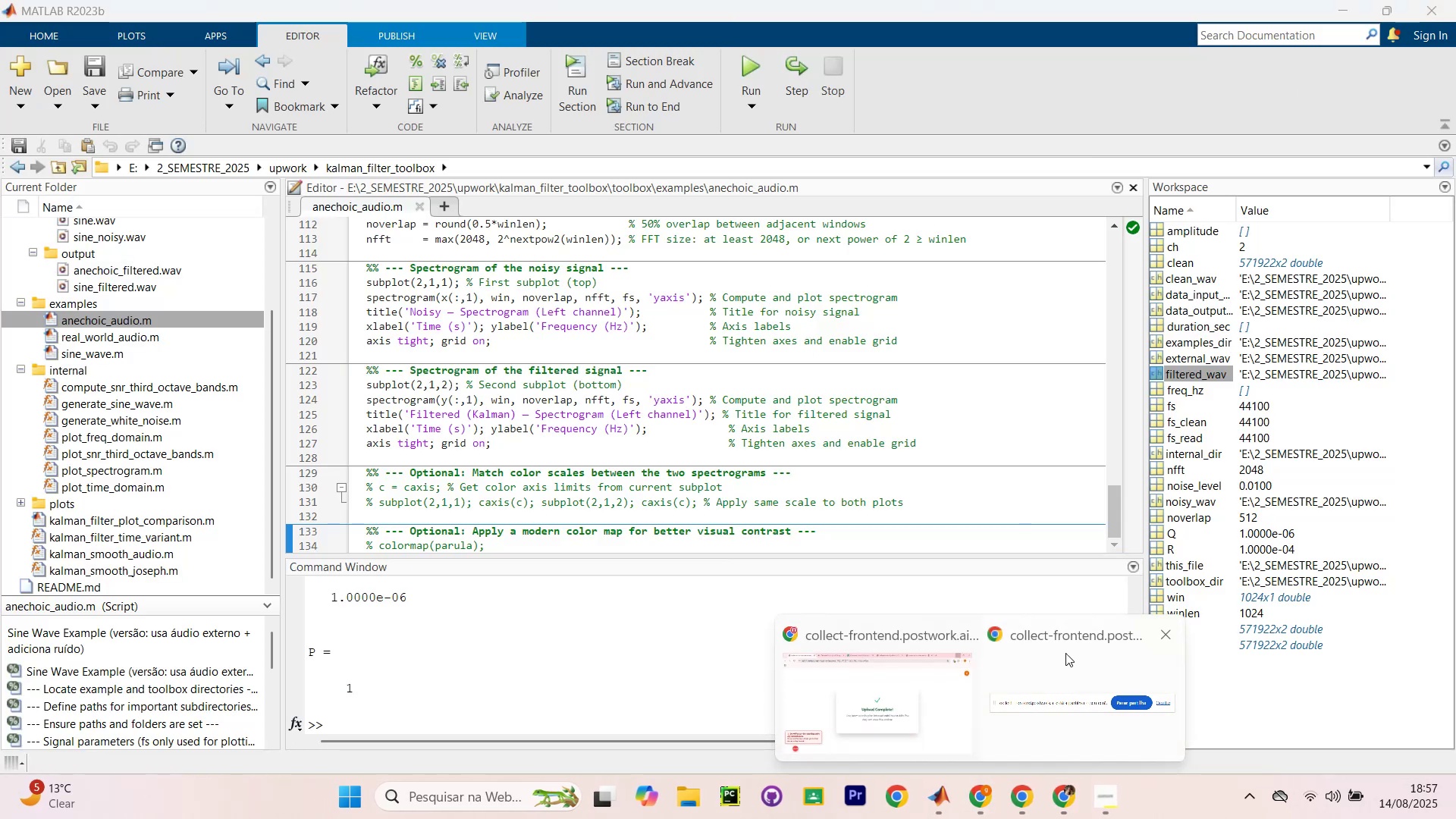 
left_click([1150, 664])
 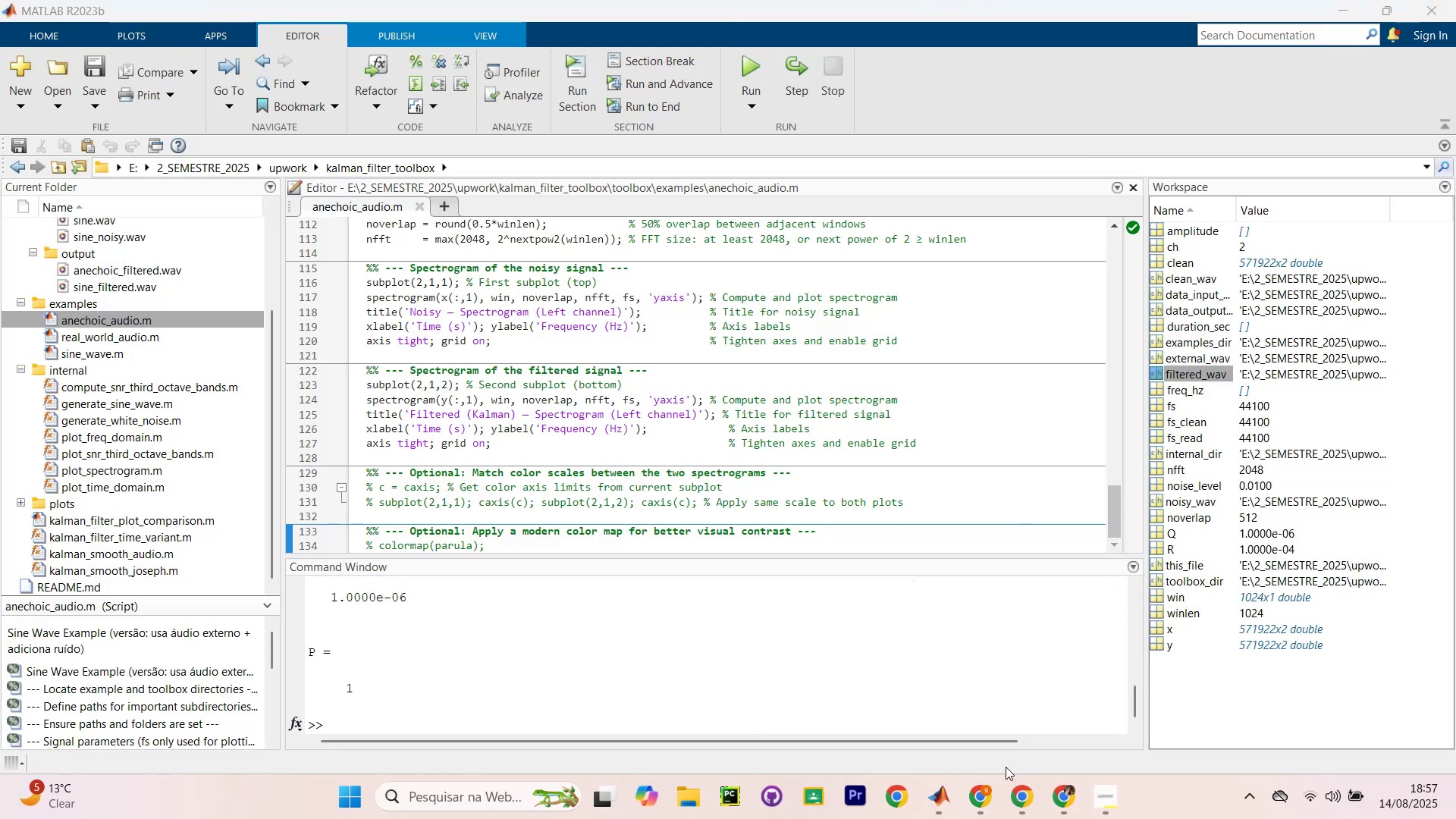 
left_click([984, 803])
 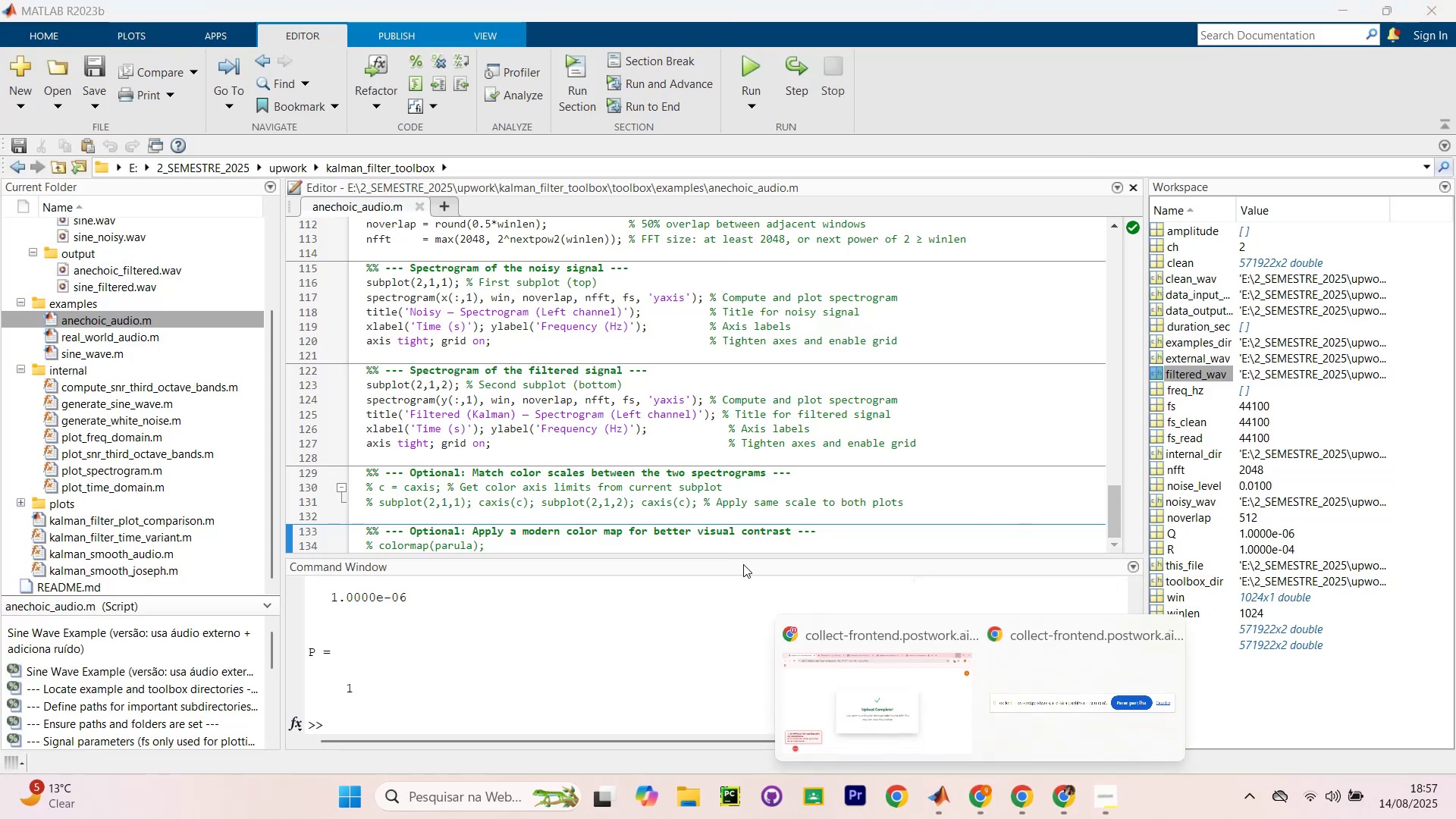 
left_click([535, 665])
 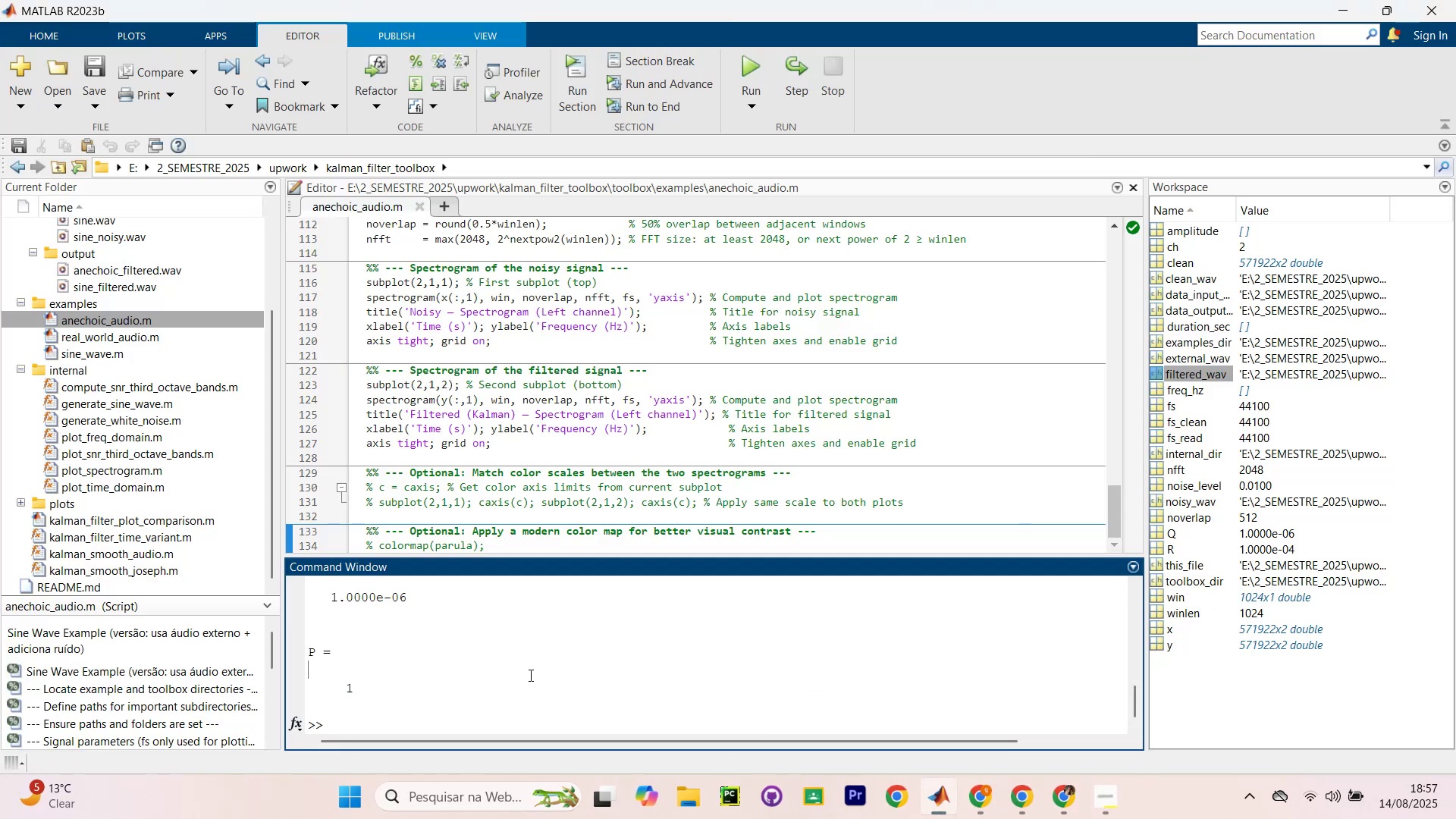 
left_click([479, 716])
 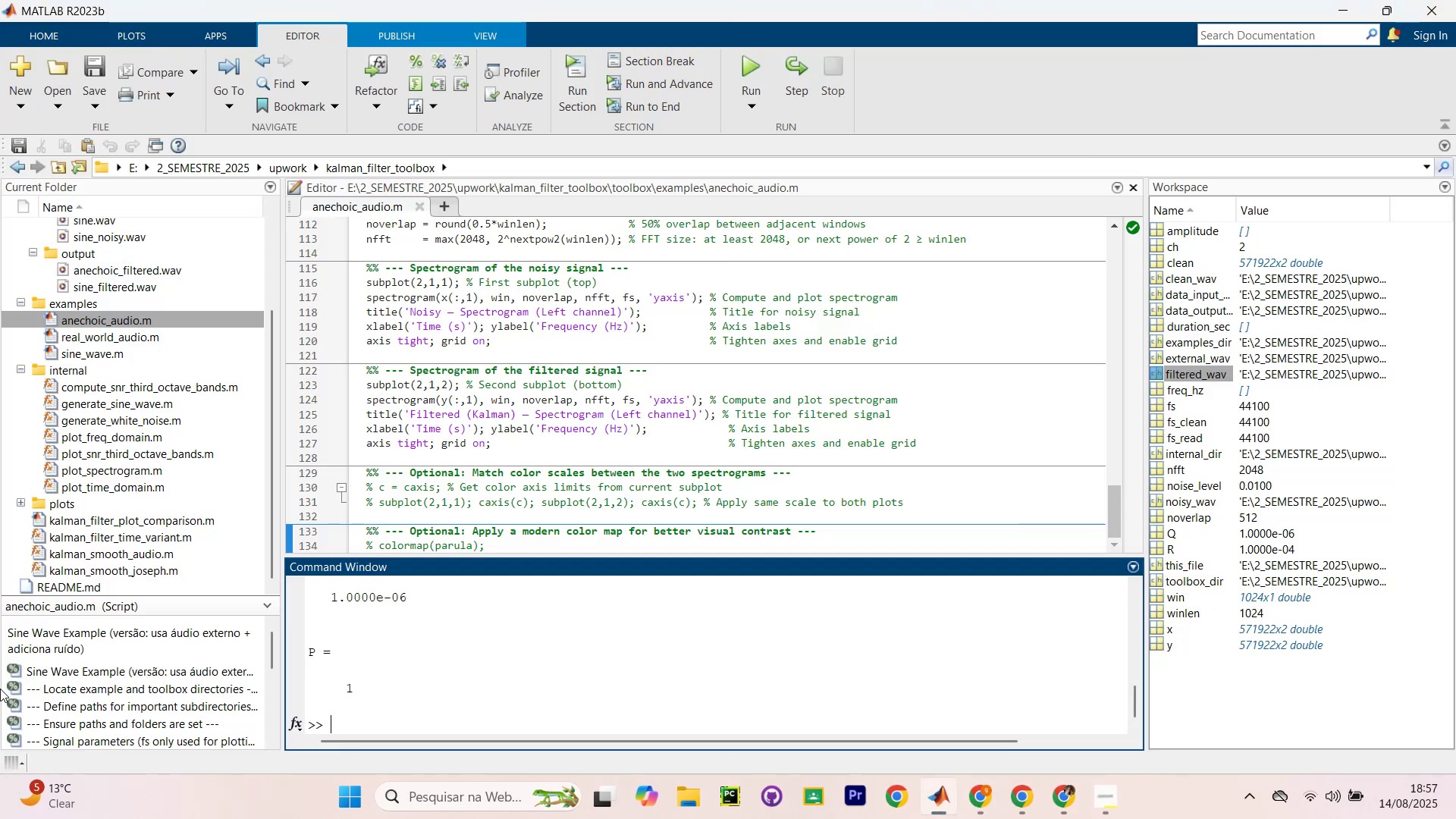 
scroll: coordinate [225, 370], scroll_direction: up, amount: 3.0
 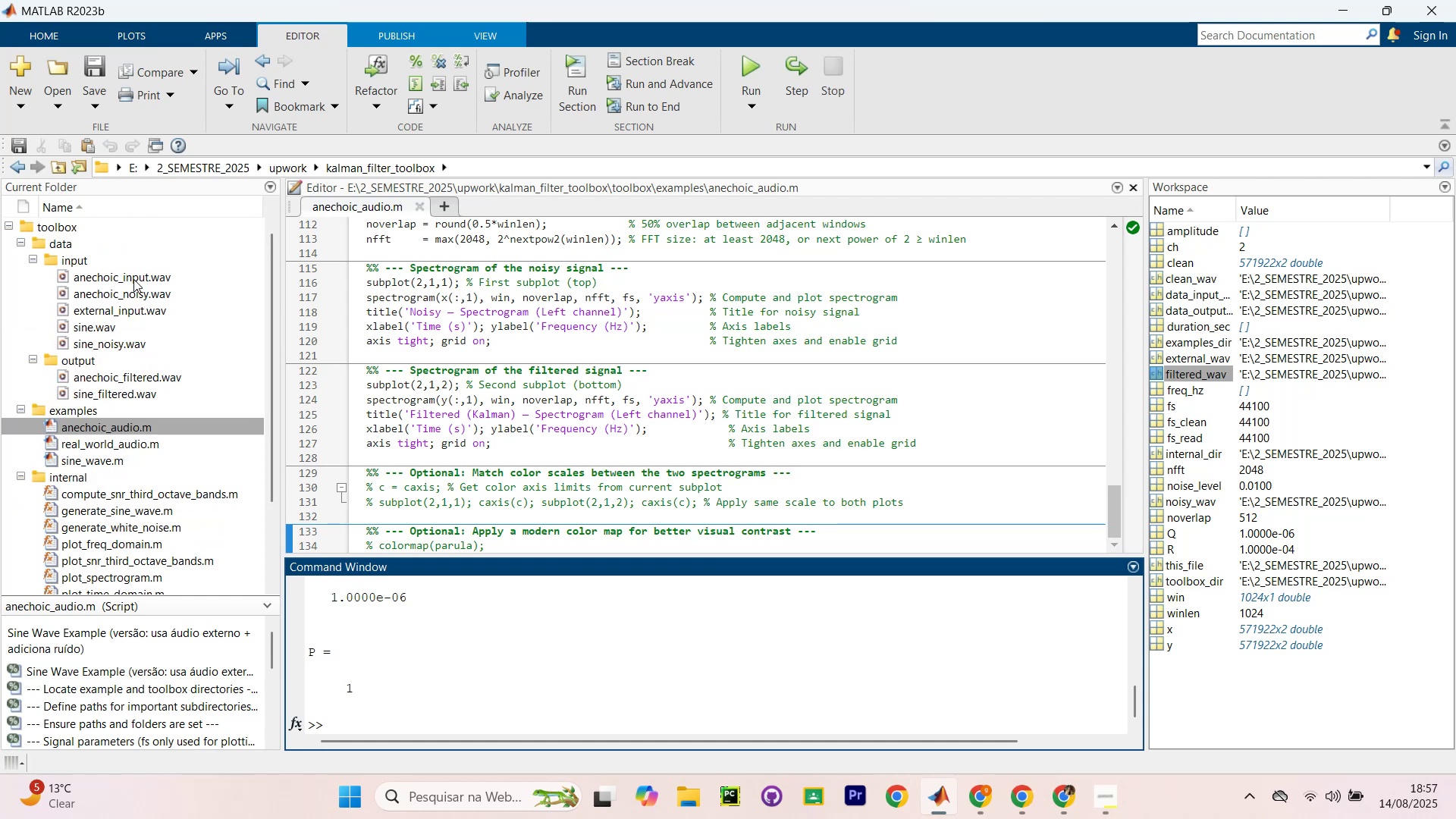 
left_click_drag(start_coordinate=[117, 281], to_coordinate=[507, 673])
 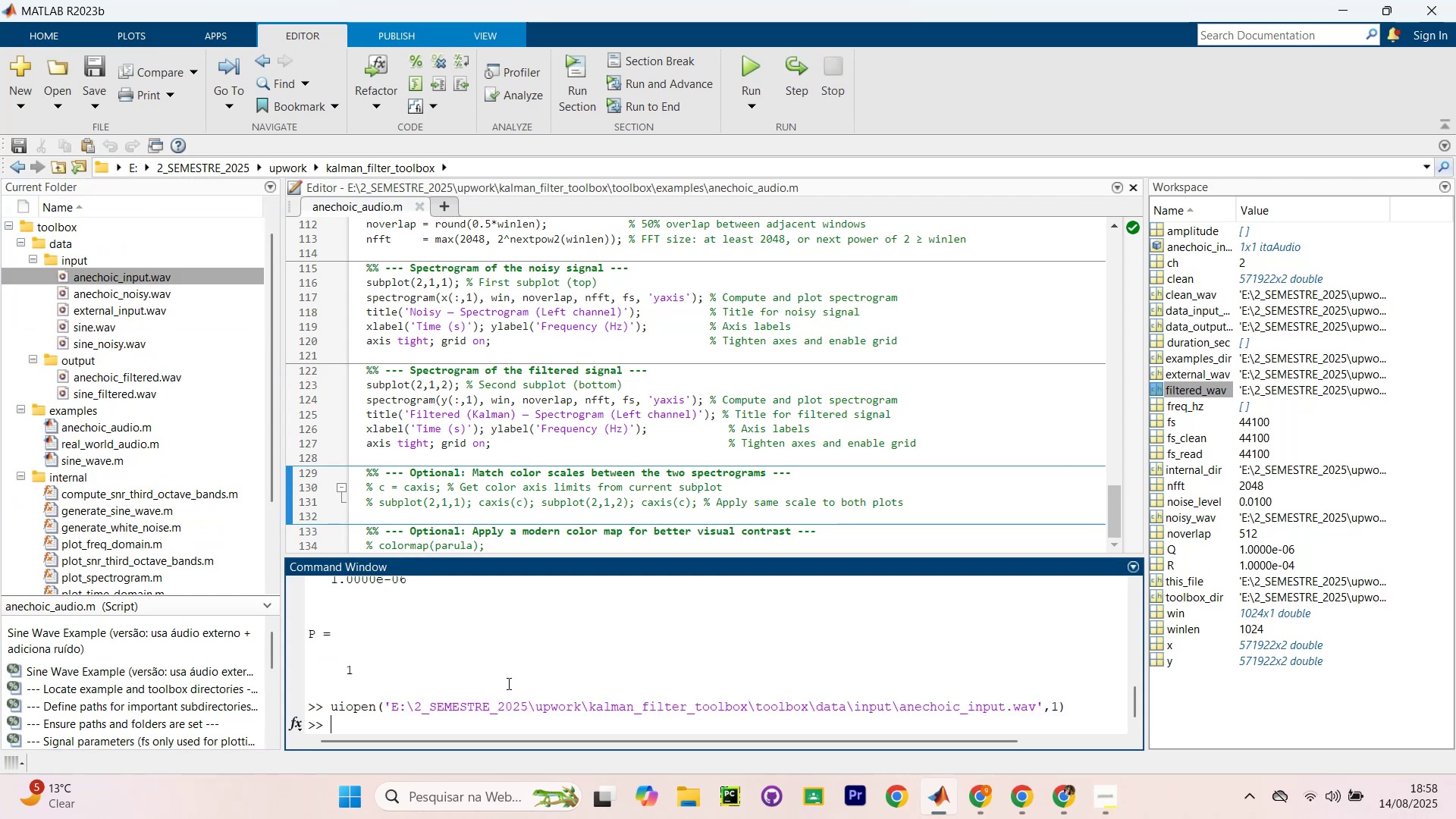 
wait(8.12)
 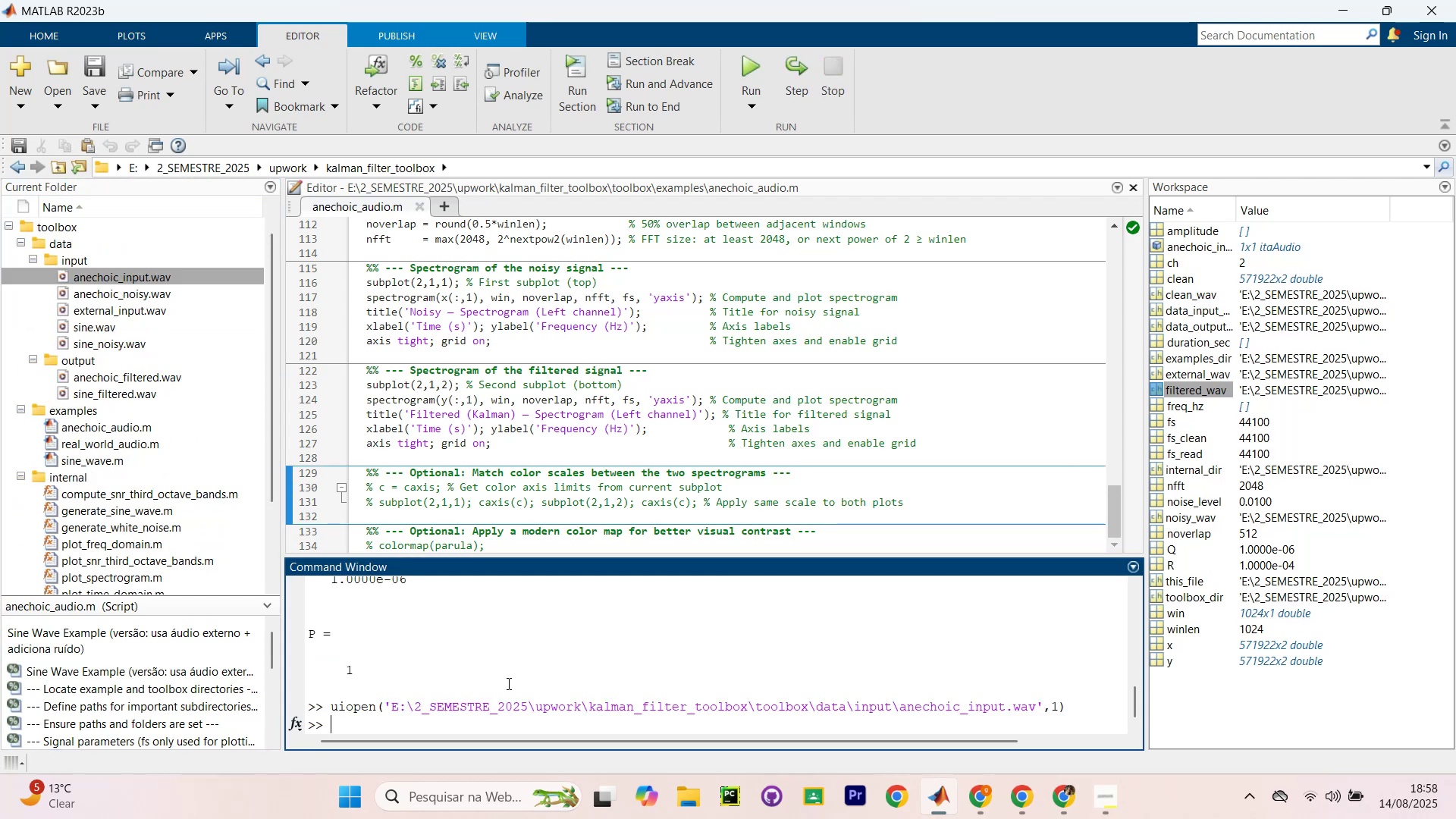 
type(anechoi)
key(Tab)
type(.play)
 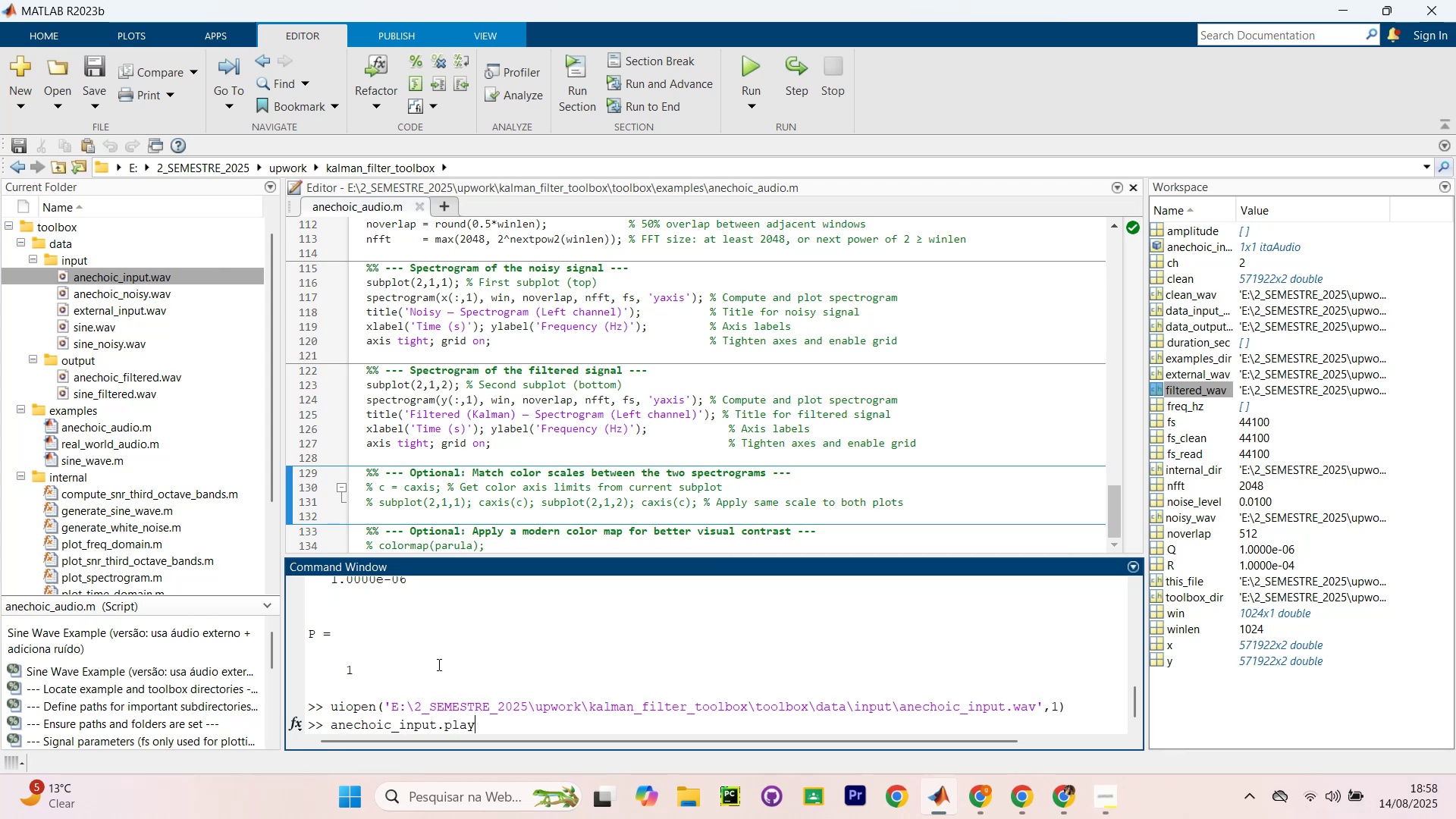 
key(Enter)
 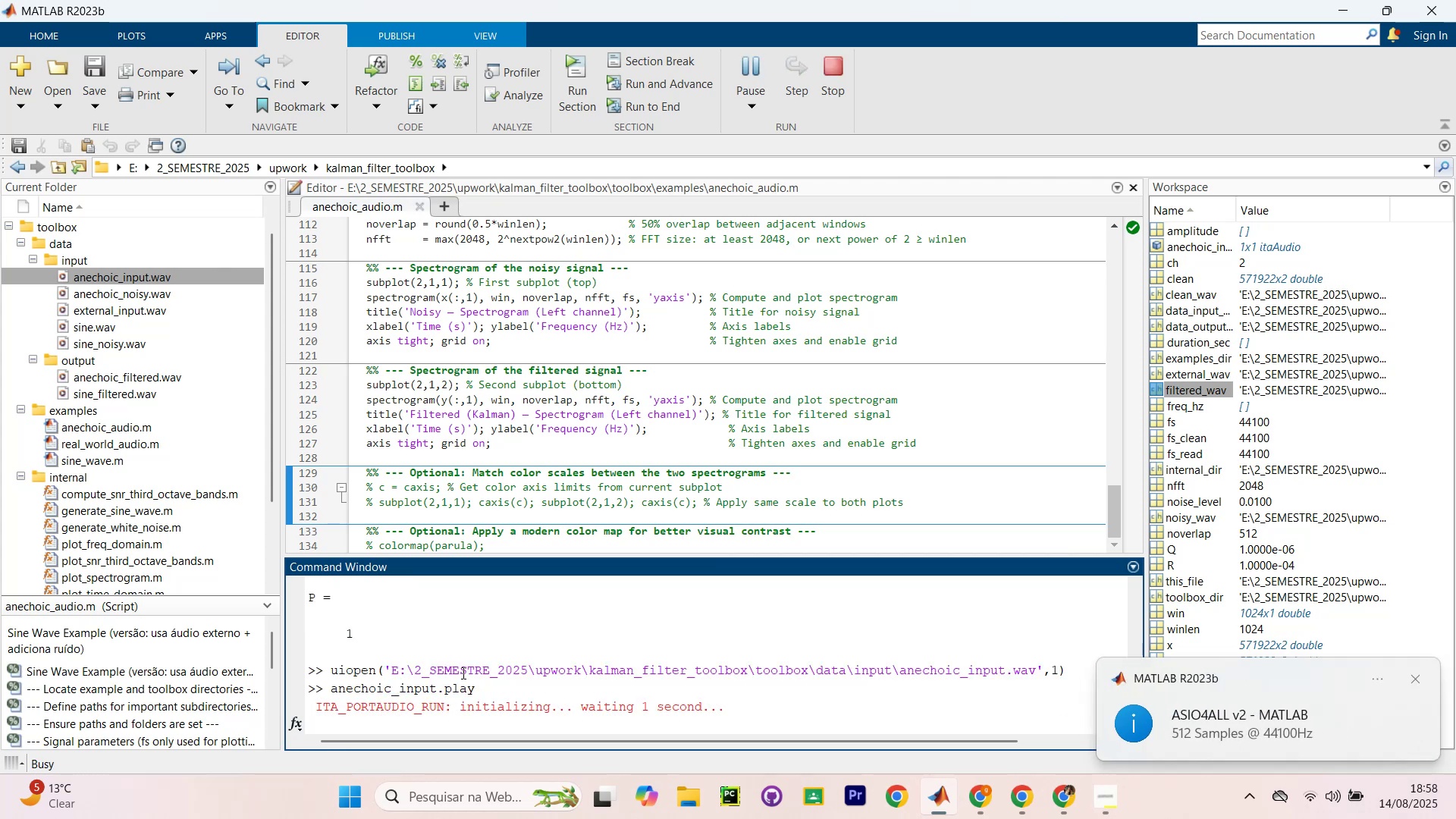 
mouse_move([520, 673])
 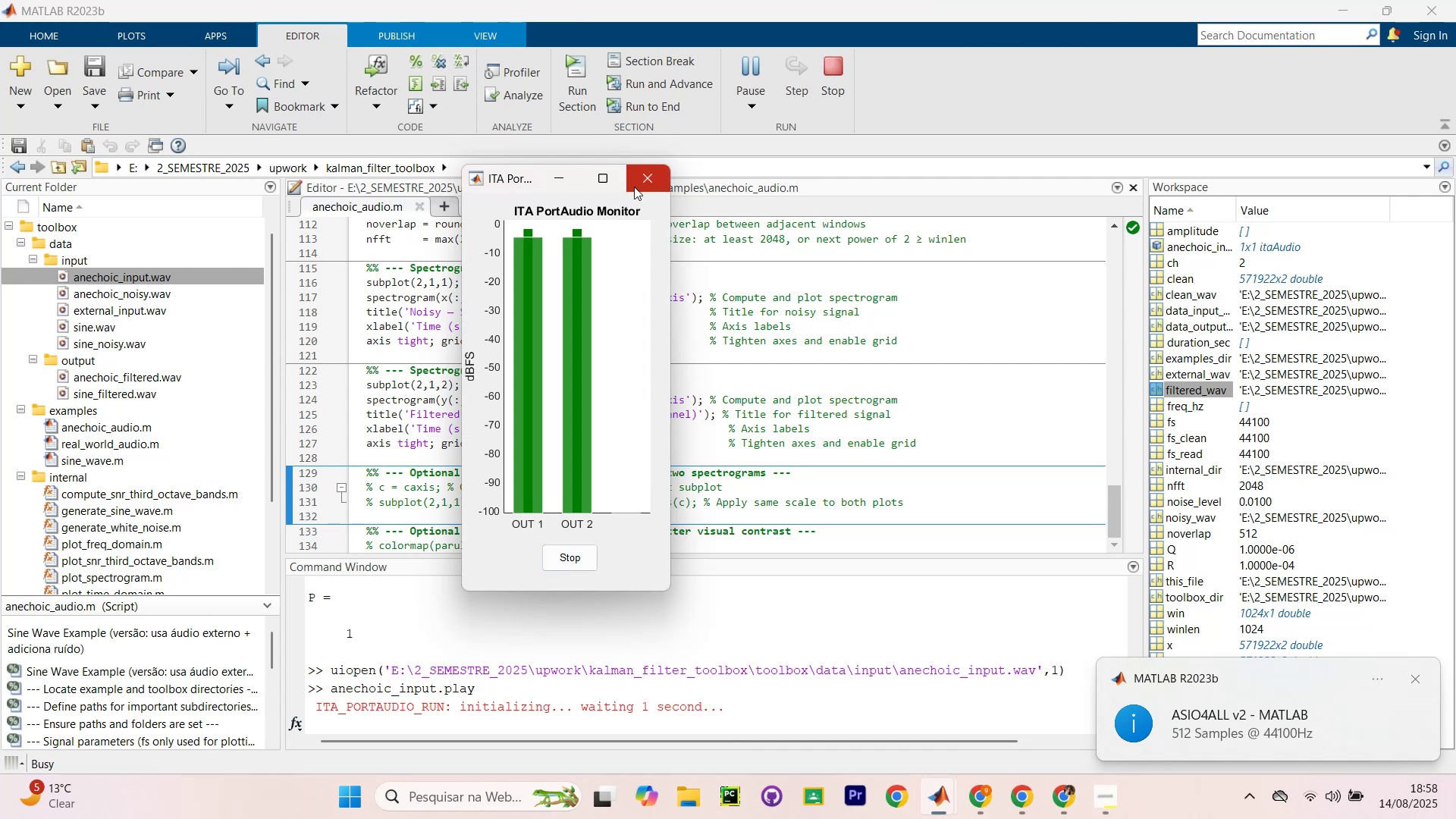 
left_click([636, 183])
 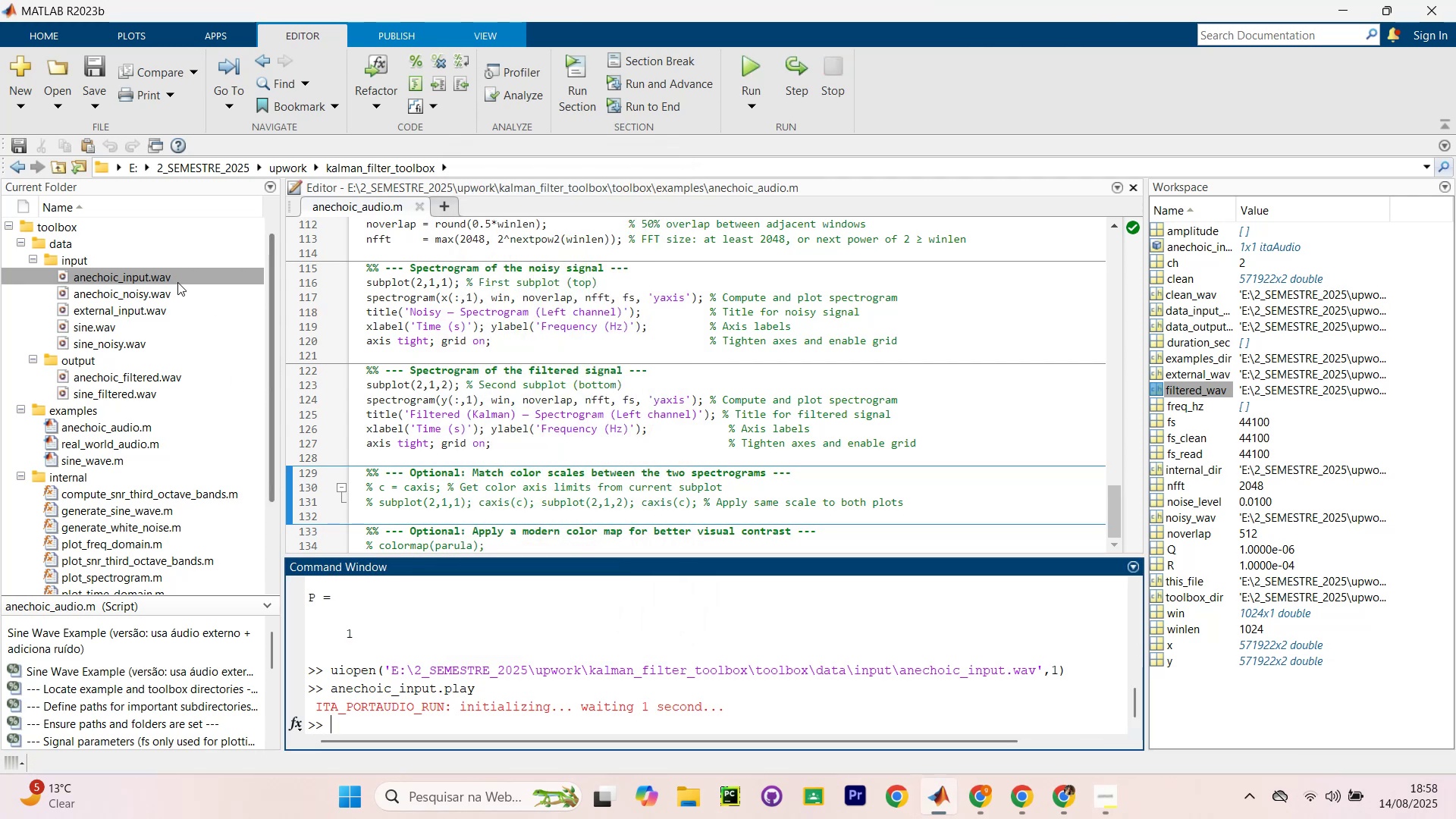 
wait(5.04)
 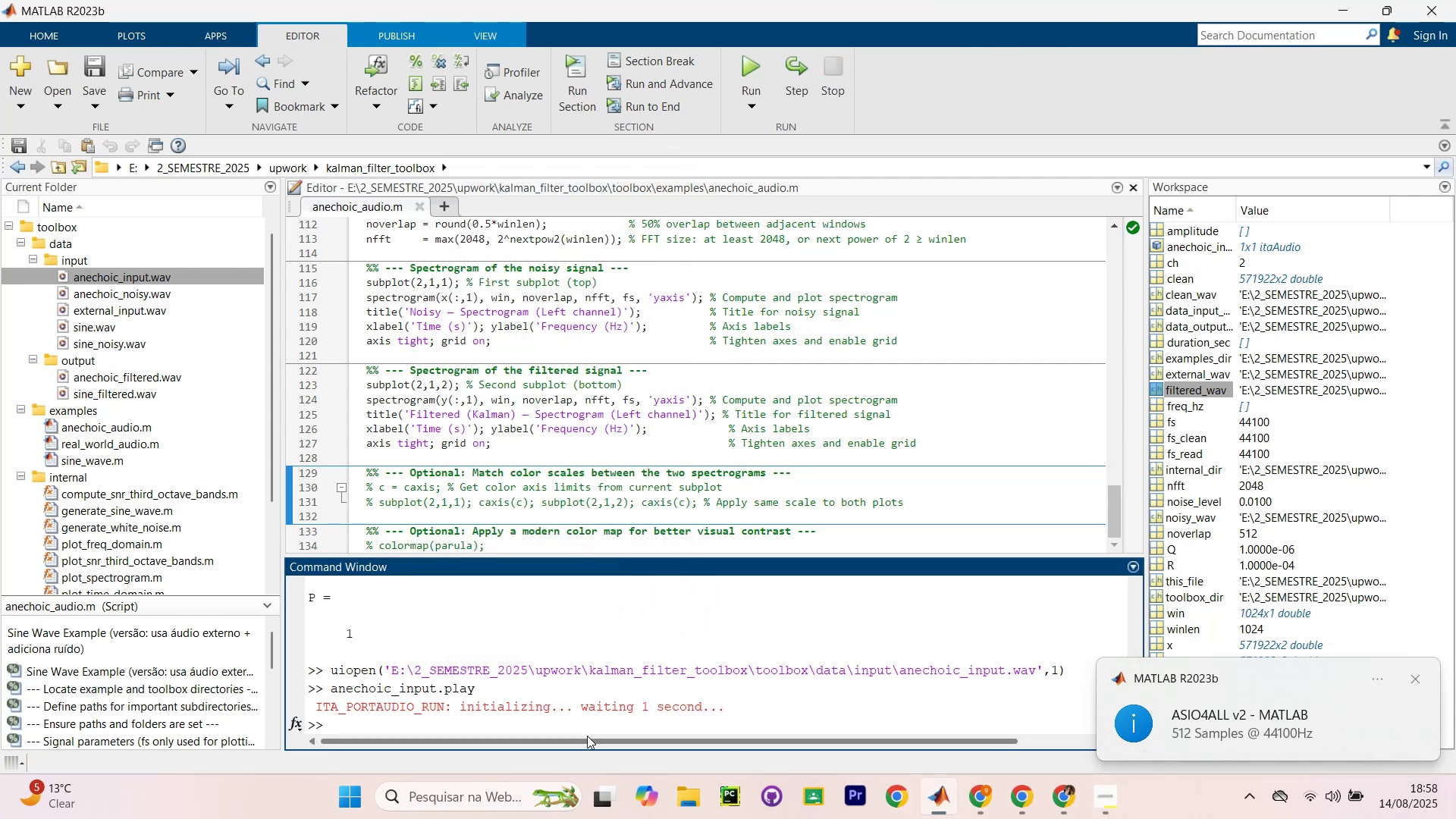 
left_click_drag(start_coordinate=[131, 293], to_coordinate=[579, 733])
 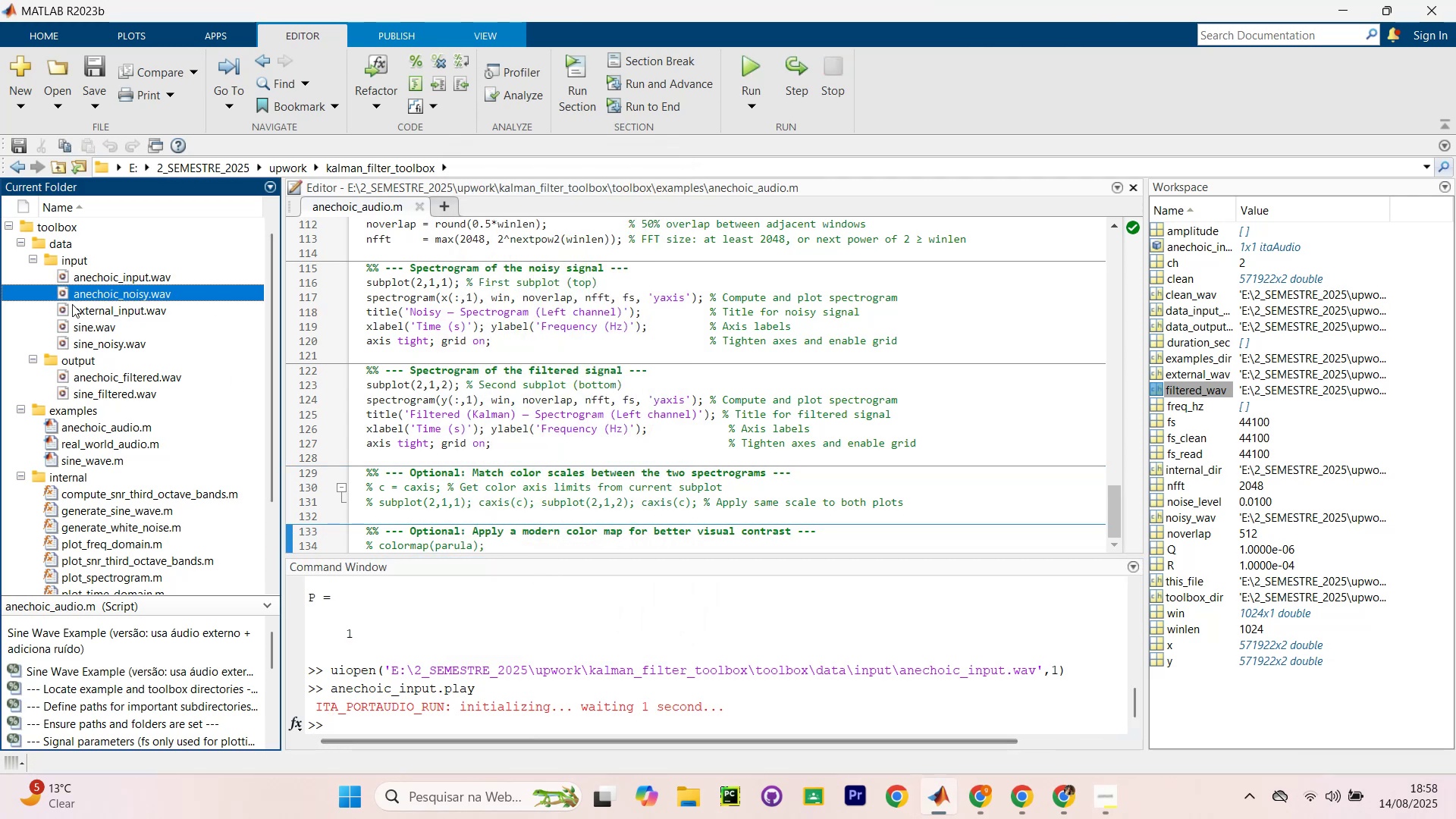 
left_click_drag(start_coordinate=[105, 293], to_coordinate=[577, 663])
 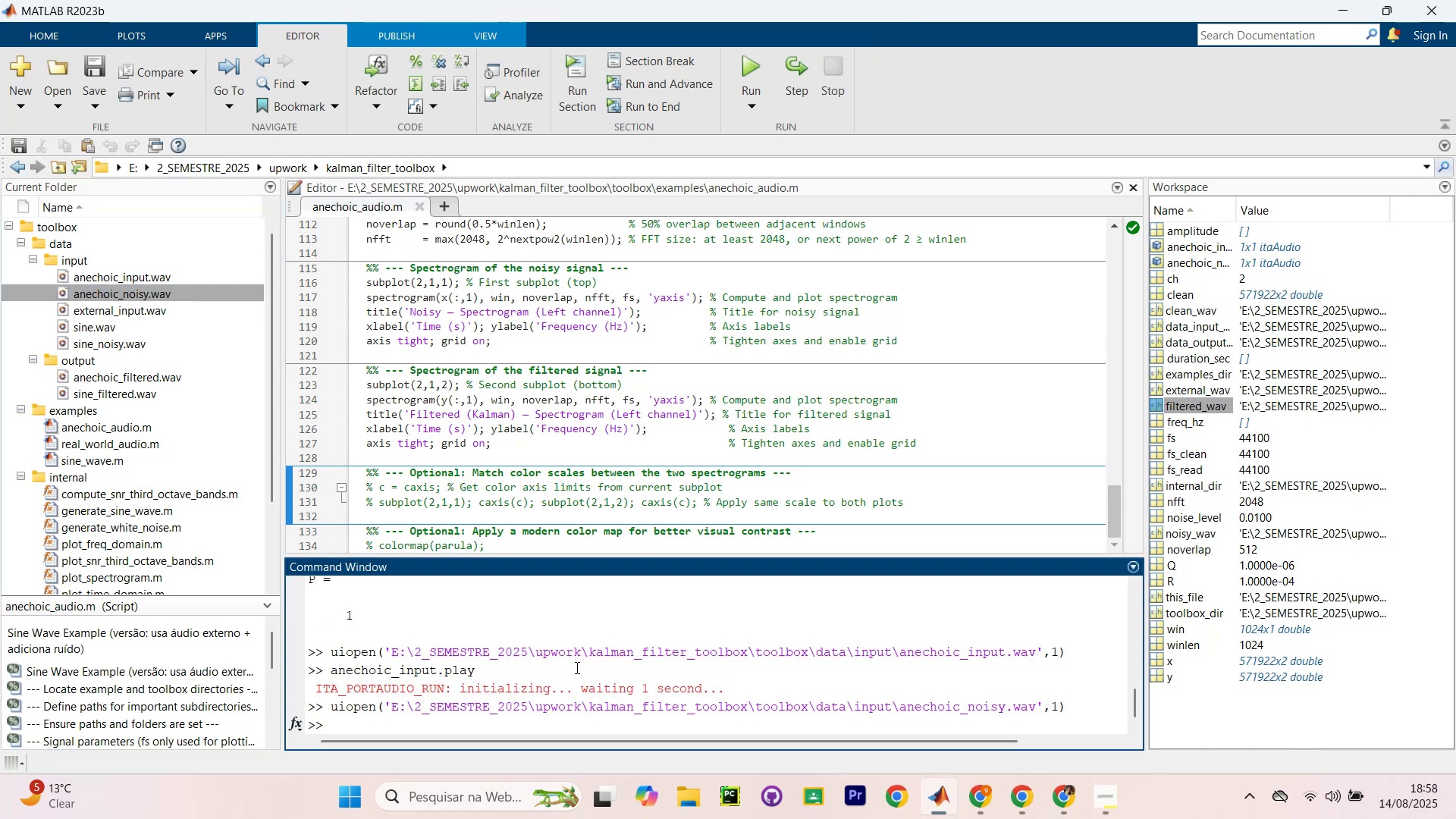 
type(anech)
key(Tab)
type(noi)
key(Tab)
type(.pl)
key(Tab)
type(a)
key(Tab)
 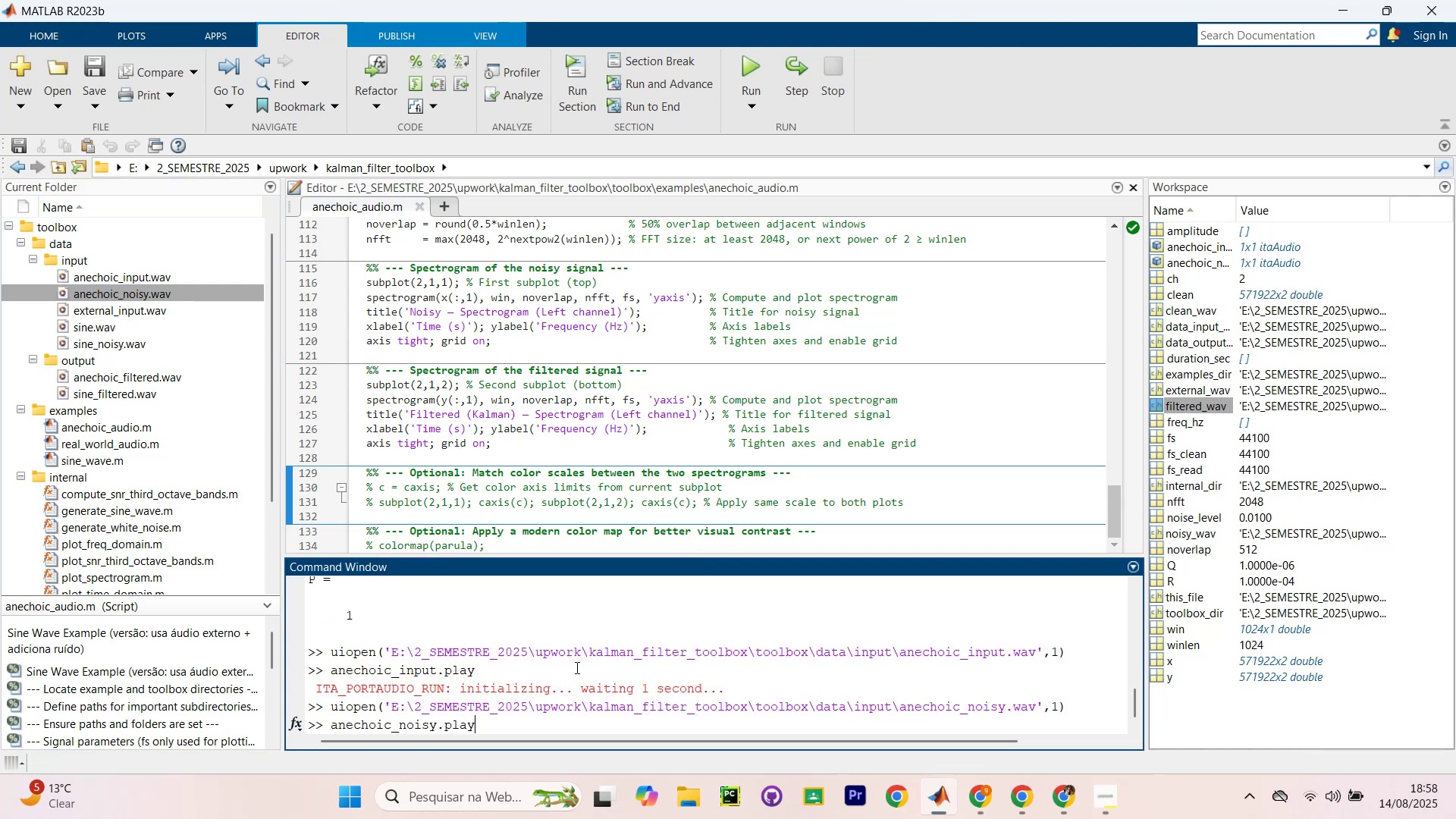 
key(Enter)
 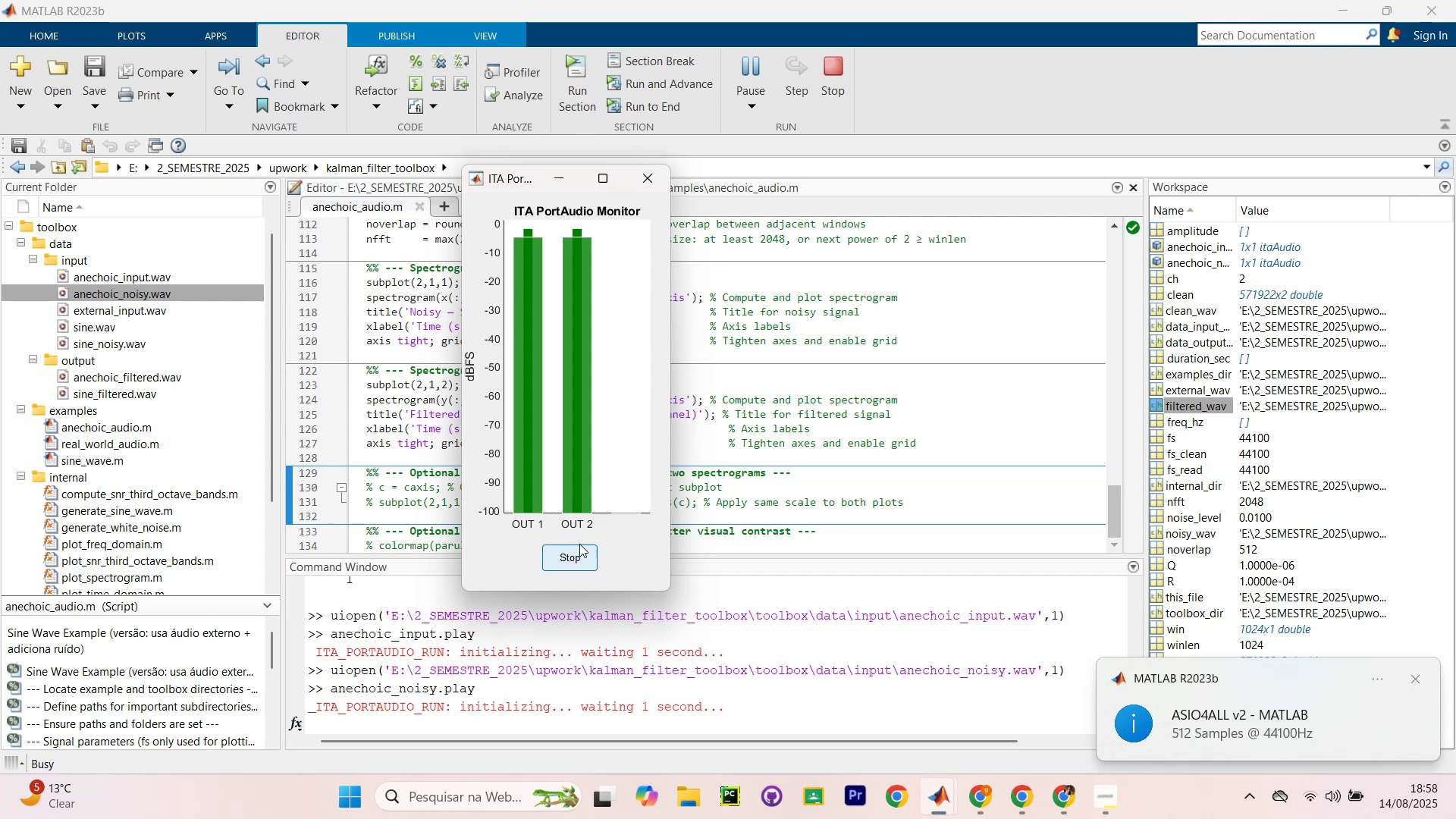 
wait(9.25)
 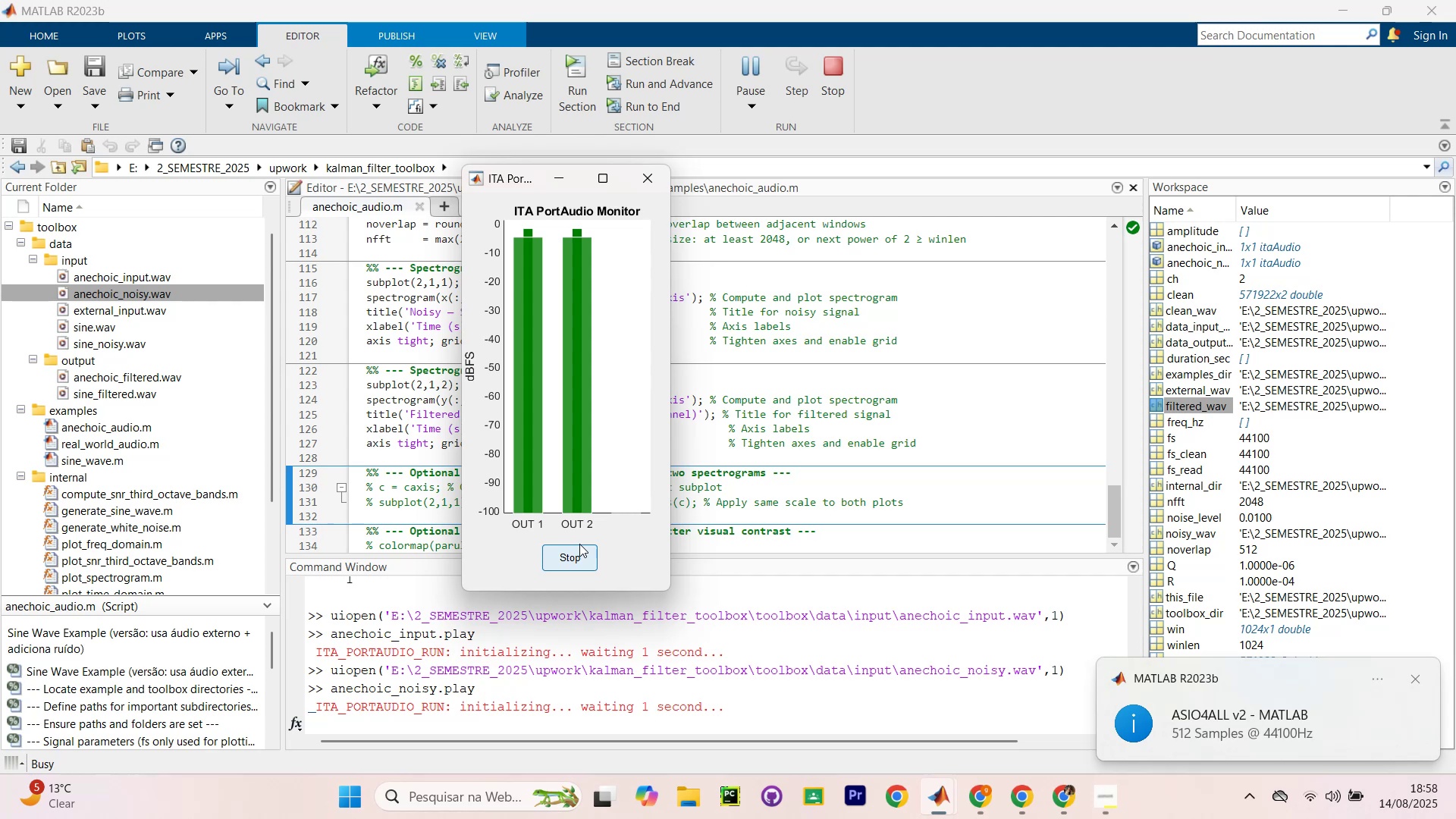 
left_click_drag(start_coordinate=[1344, 725], to_coordinate=[1338, 726])
 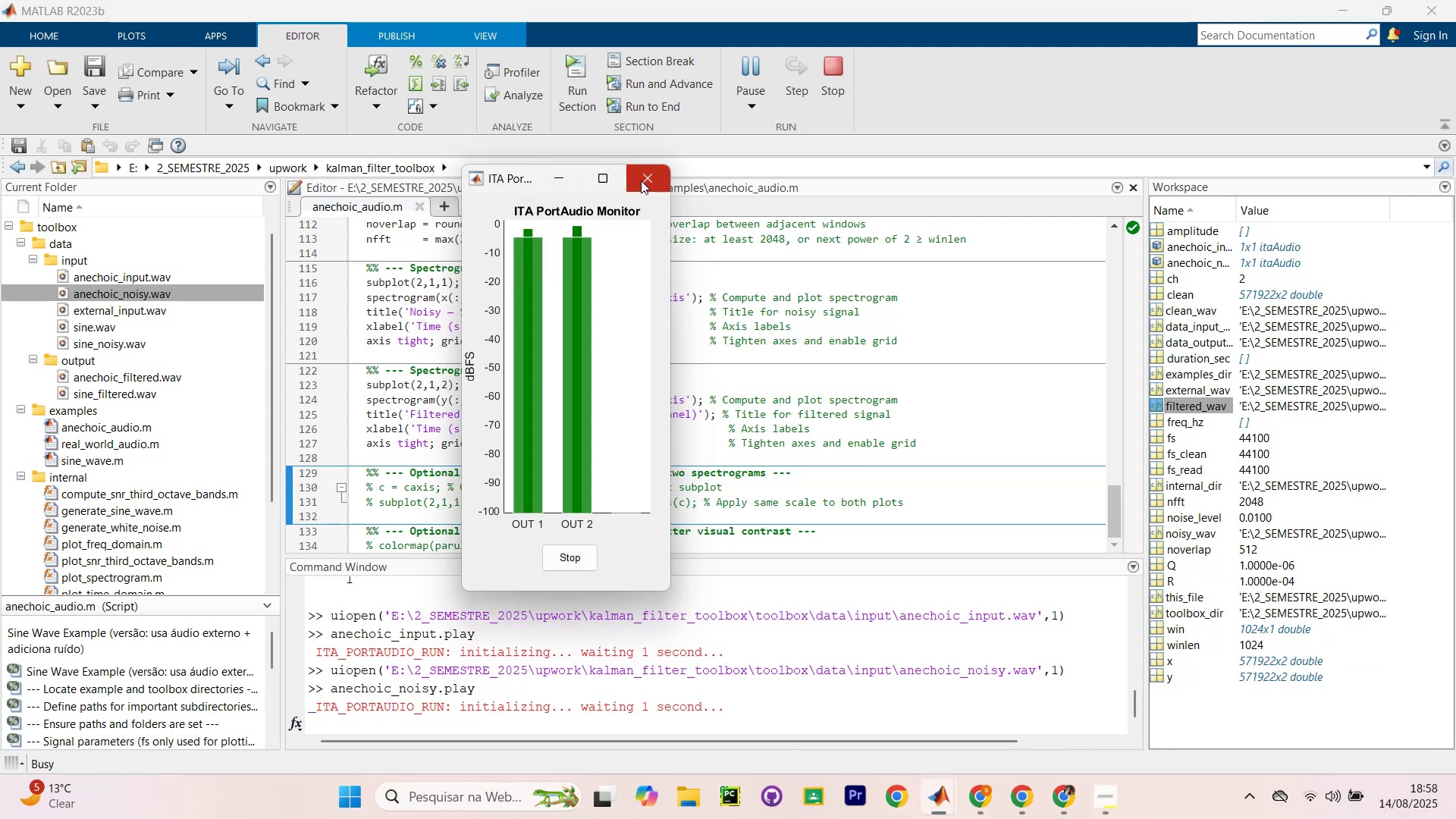 
left_click([648, 182])
 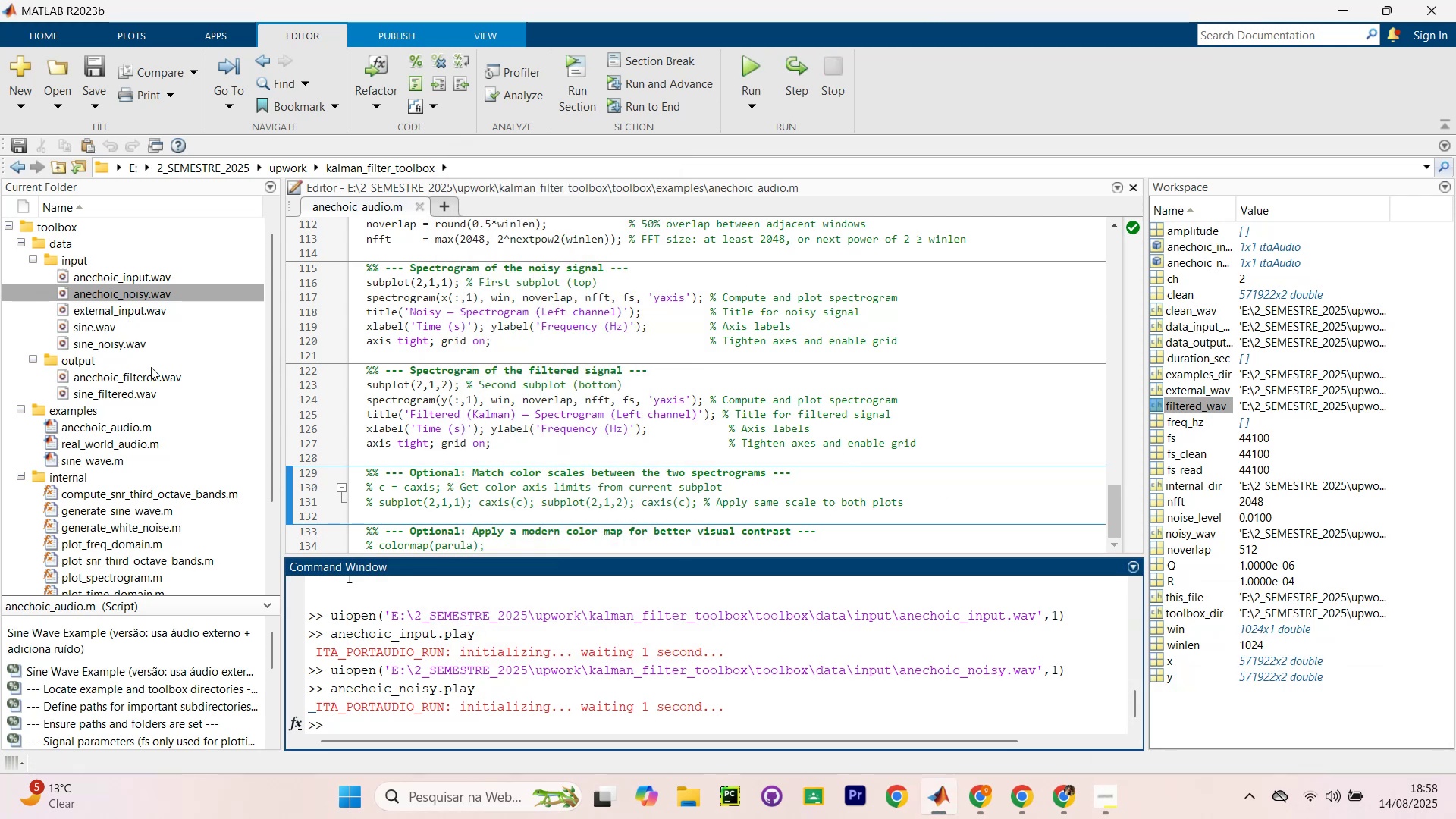 
left_click_drag(start_coordinate=[117, 373], to_coordinate=[500, 684])
 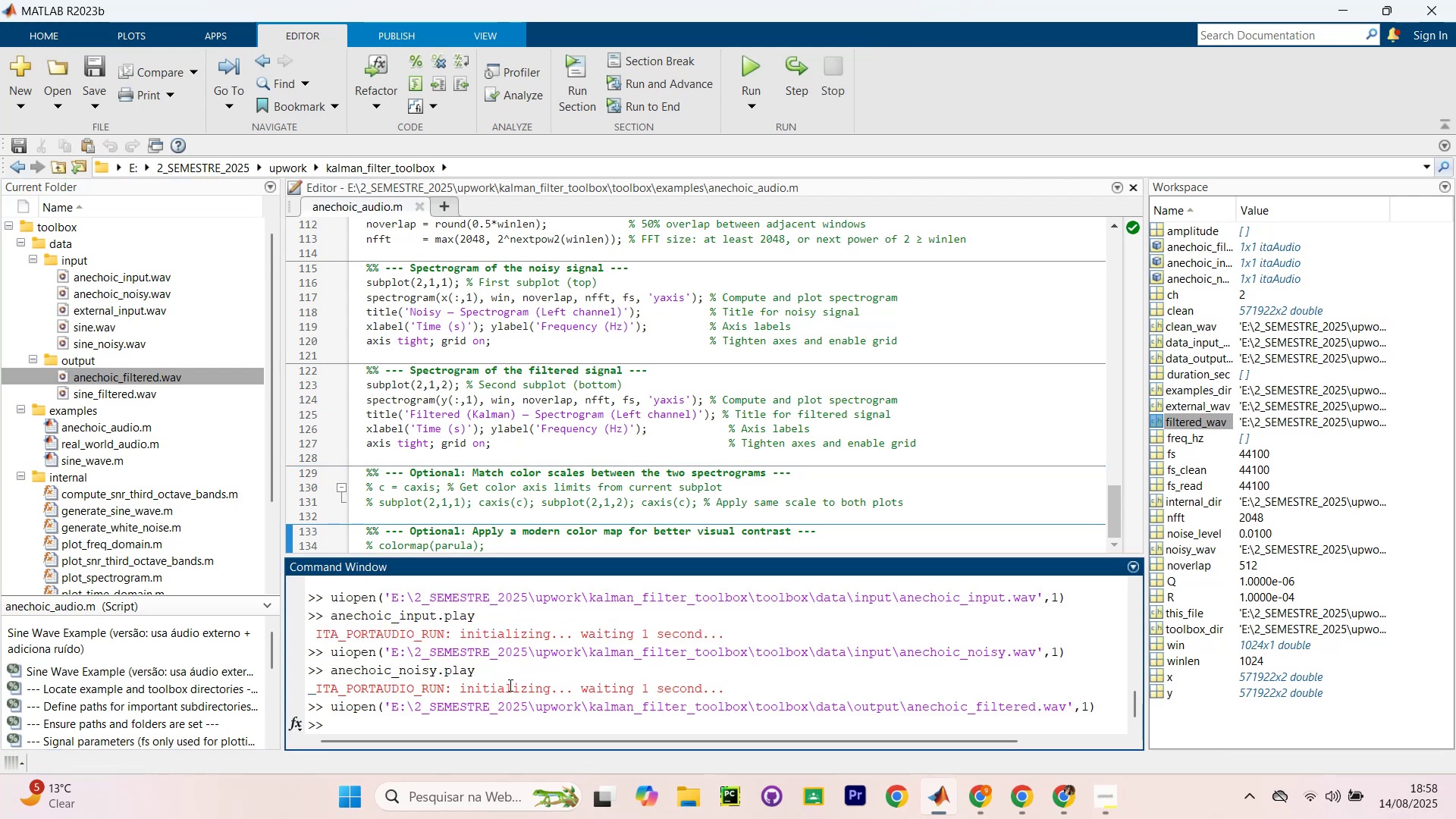 
type(anechoic)
key(Tab)
type(_fi)
key(Backspace)
key(Backspace)
key(Backspace)
type(fil)
key(Tab)
type(.pl)
key(Tab)
type(a)
key(Tab)
 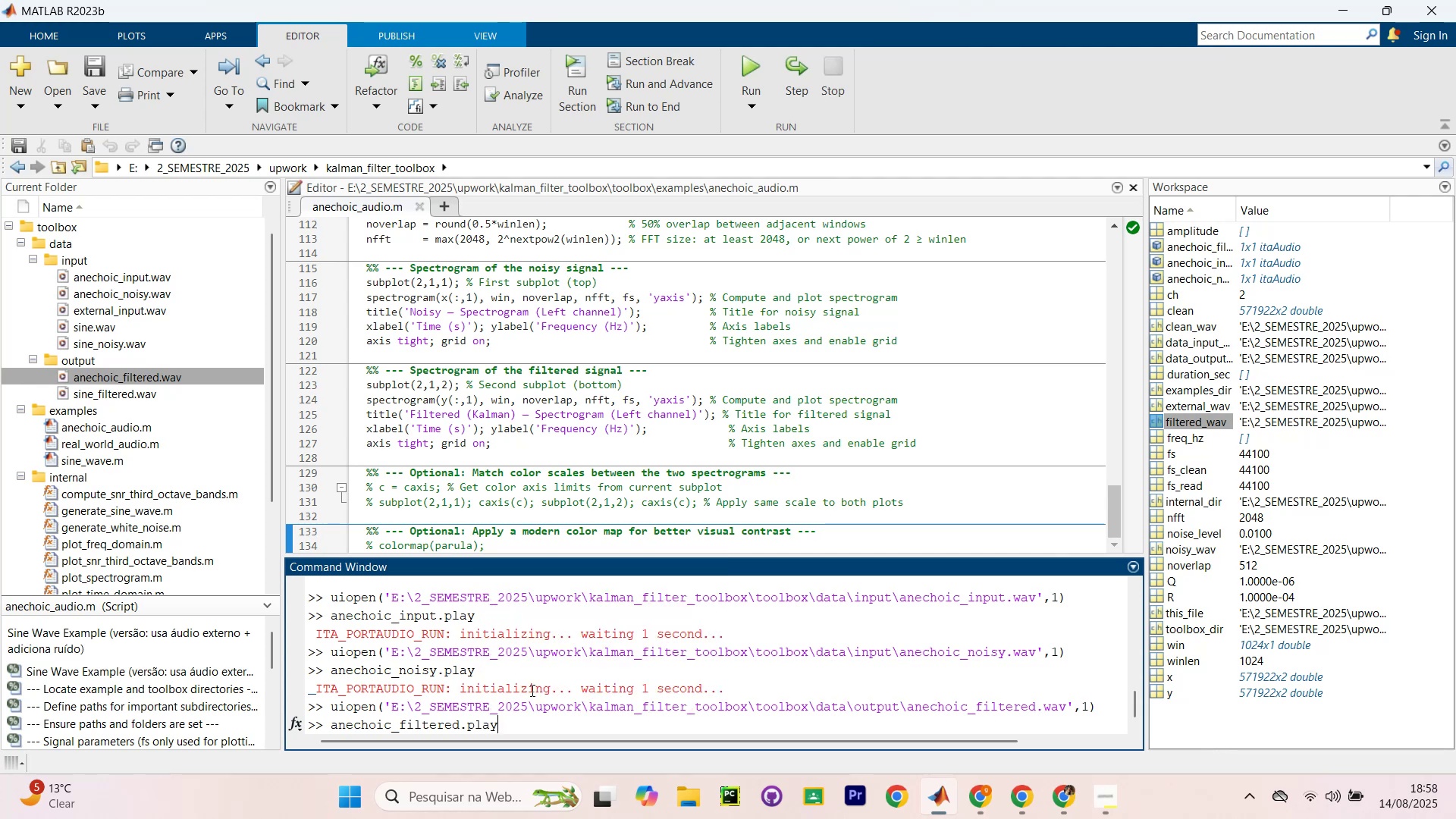 
key(Enter)
 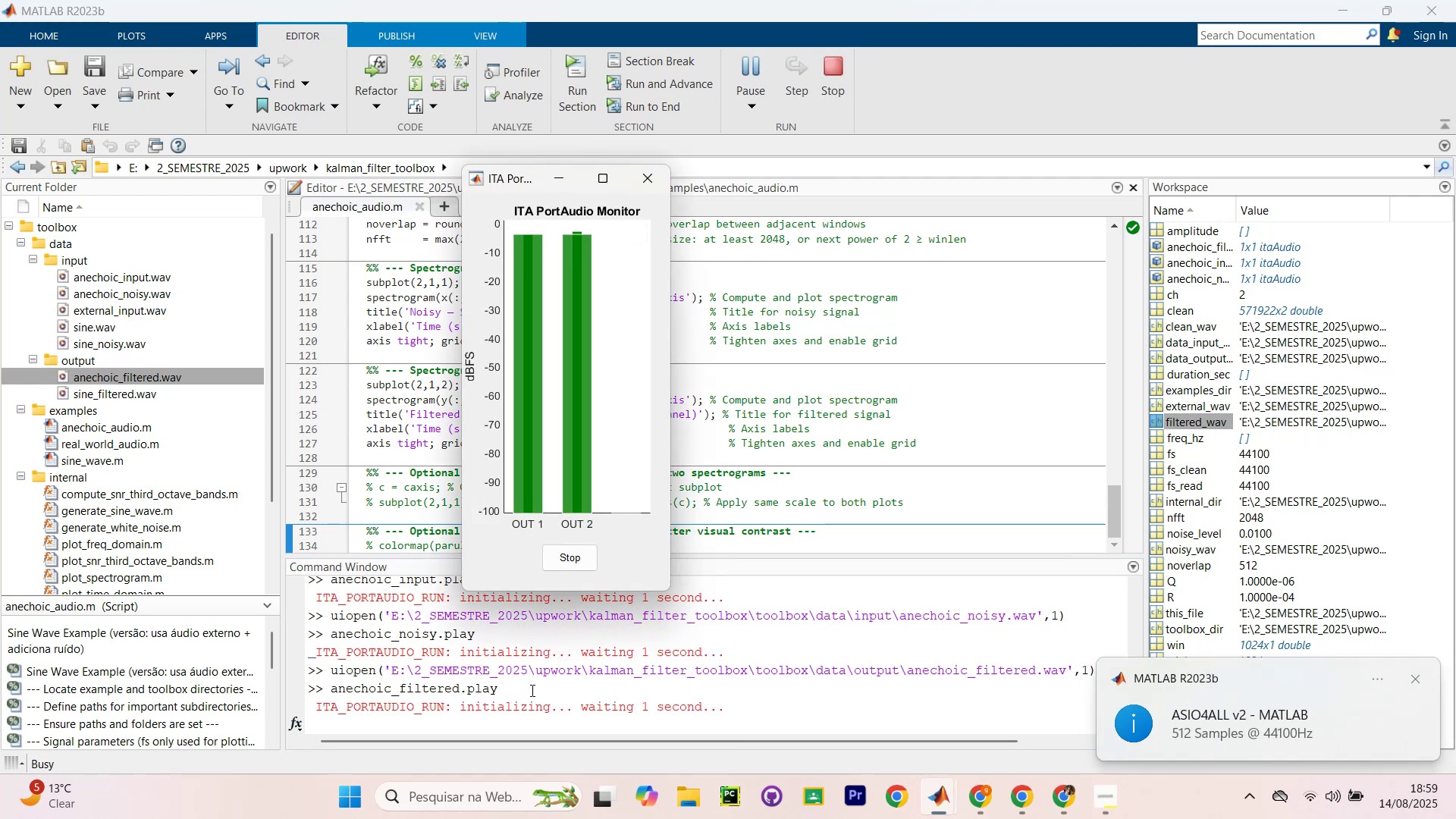 
wait(10.28)
 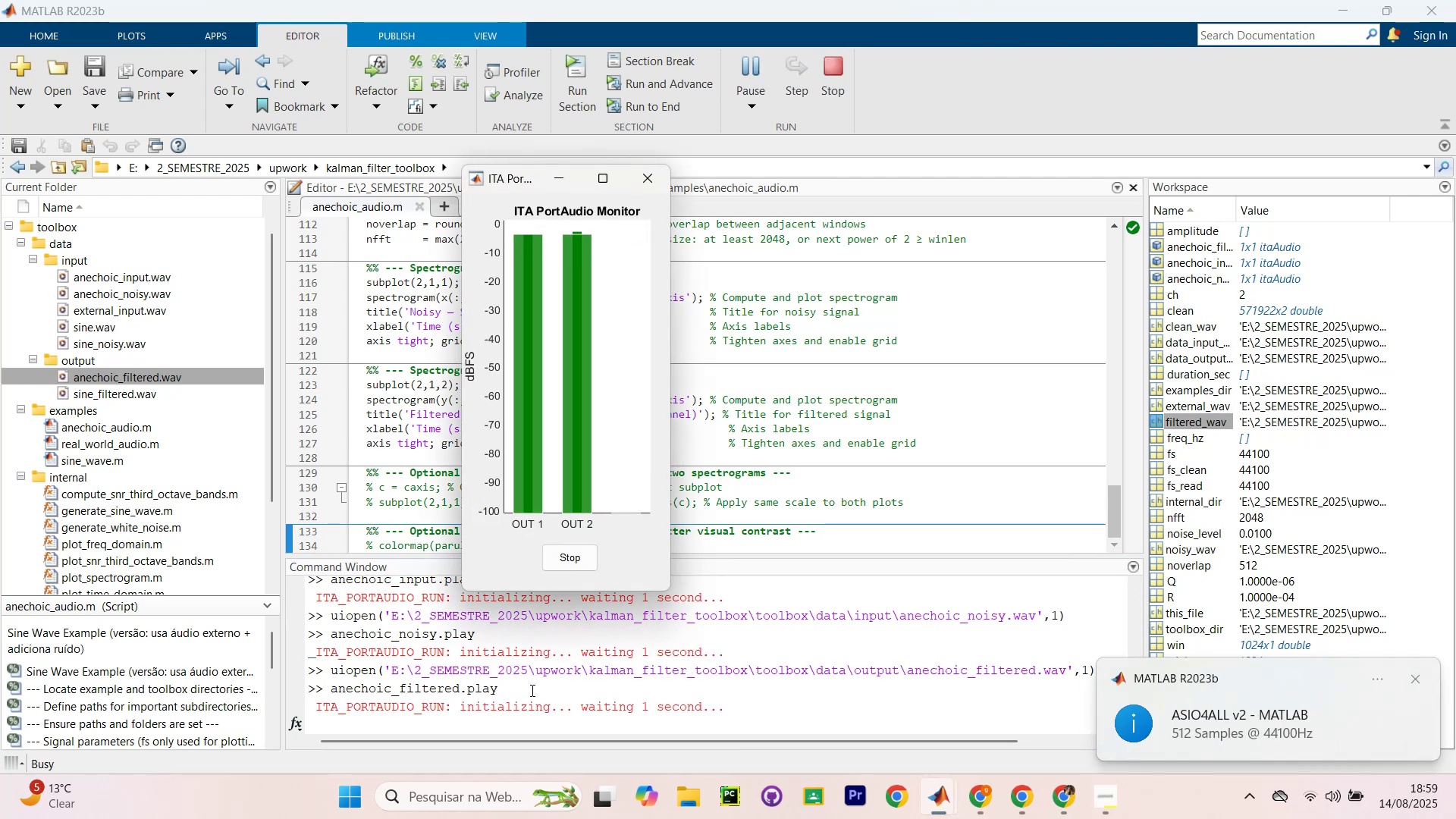 
mouse_move([630, 201])
 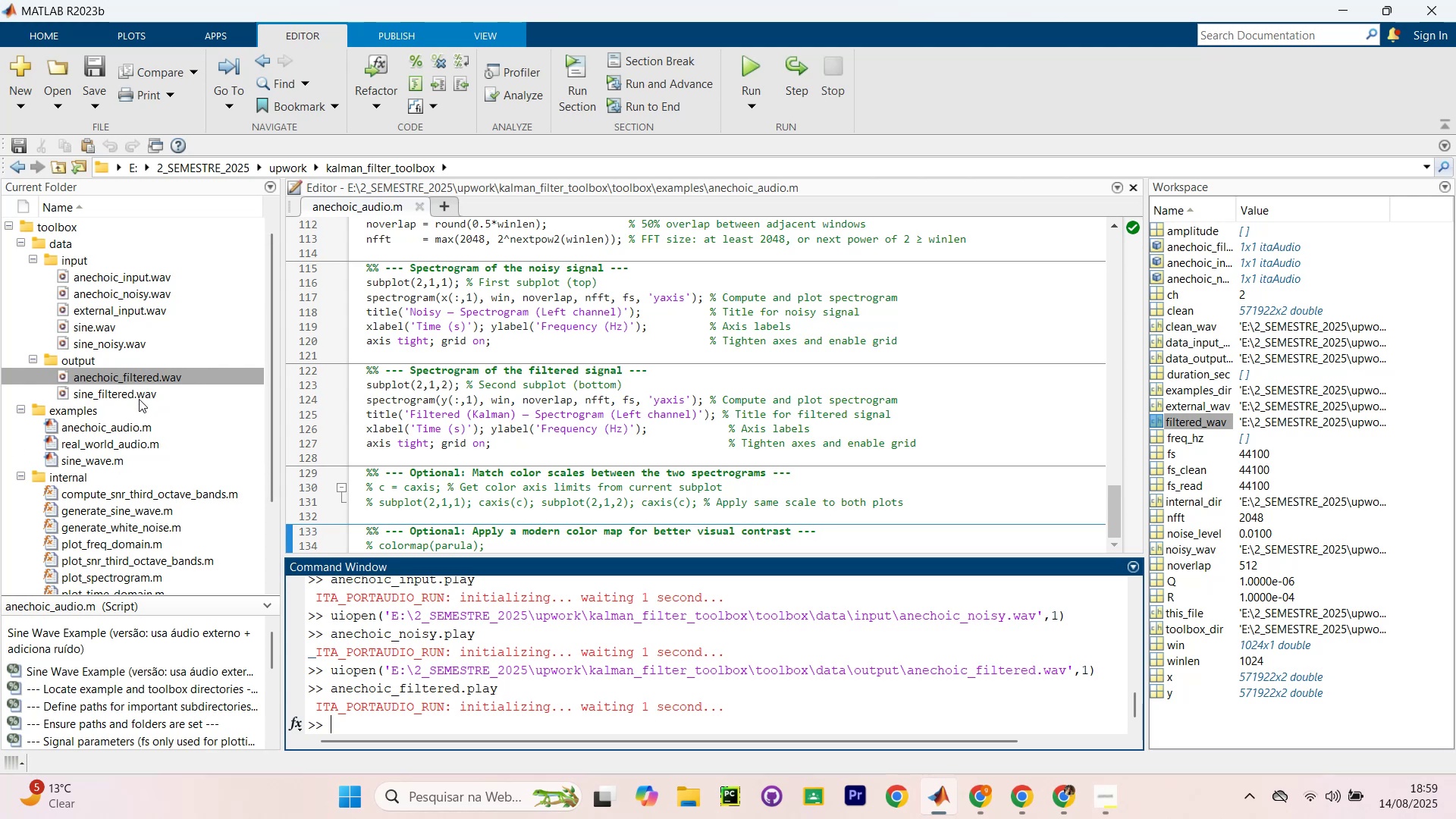 
wait(20.71)
 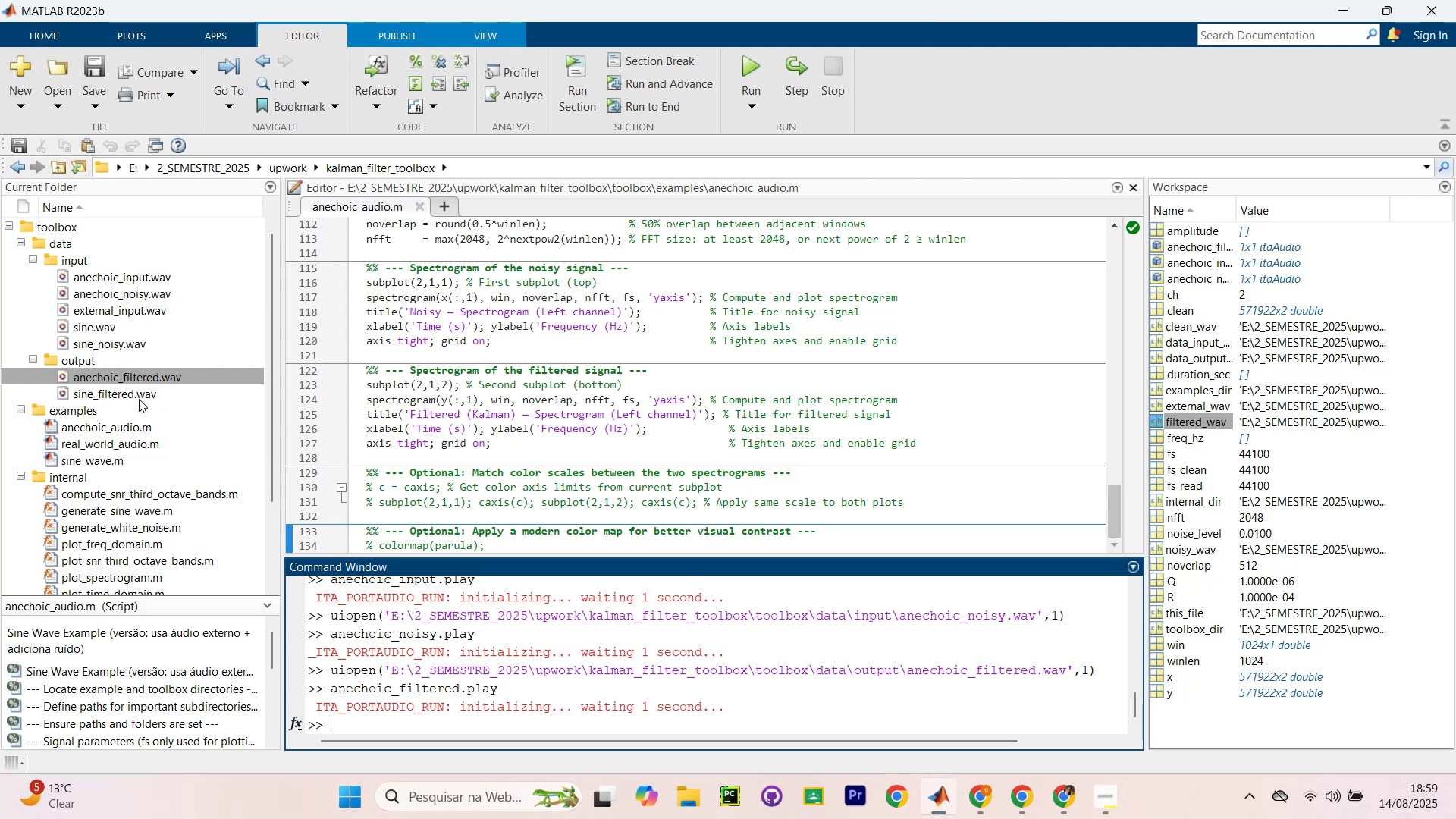 
left_click_drag(start_coordinate=[98, 324], to_coordinate=[448, 631])
 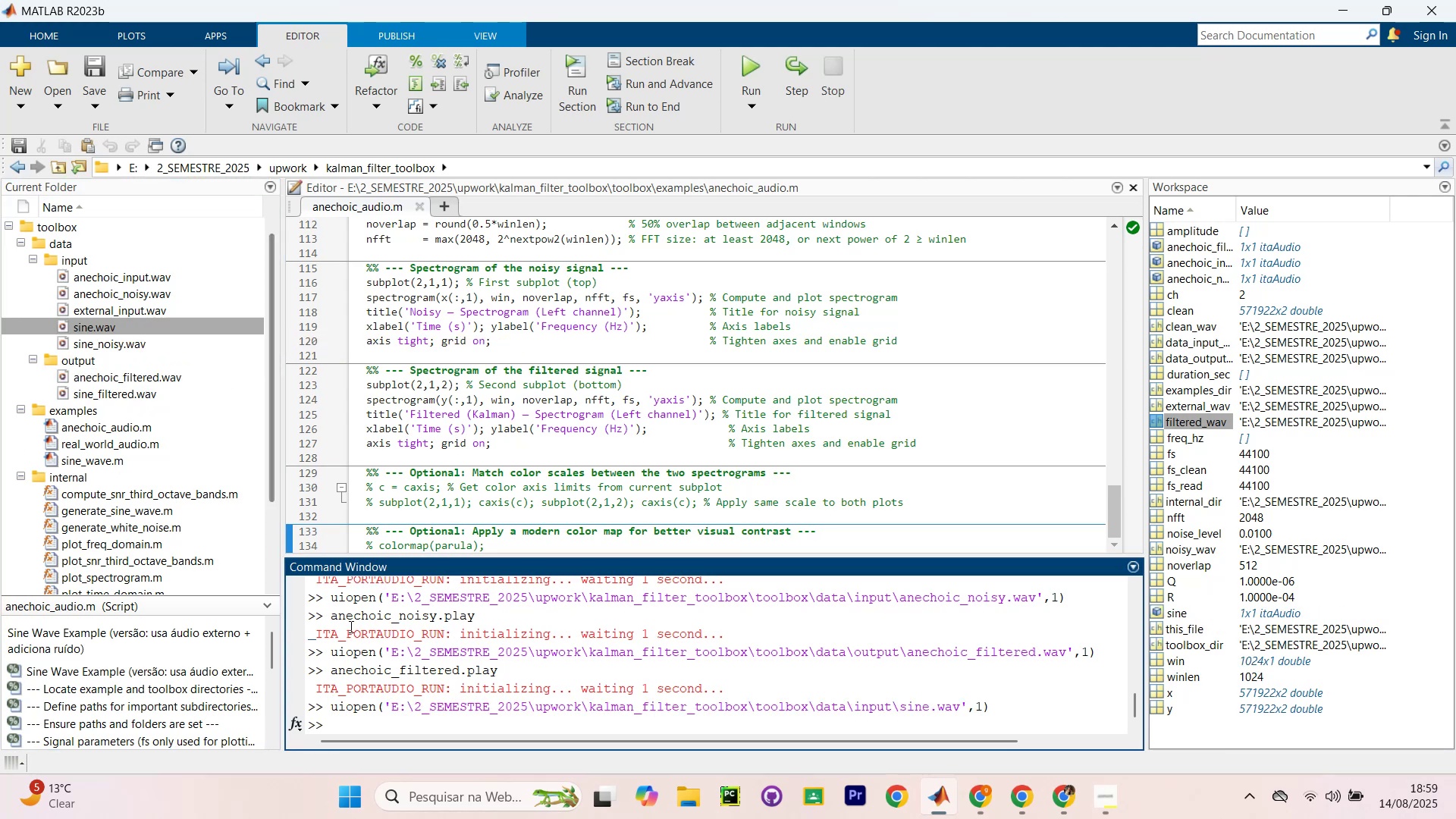 
type(sie)
 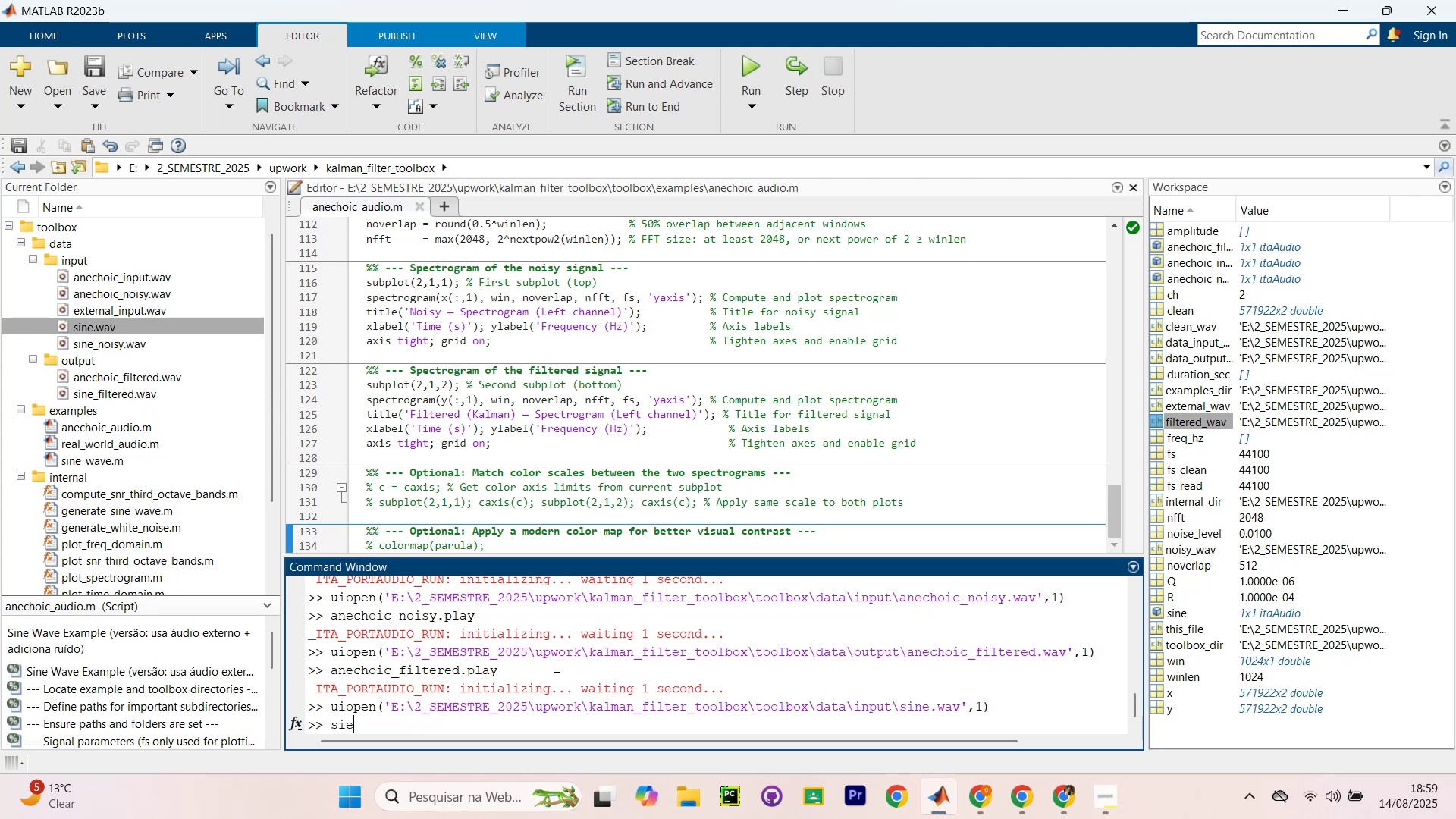 
key(Enter)
 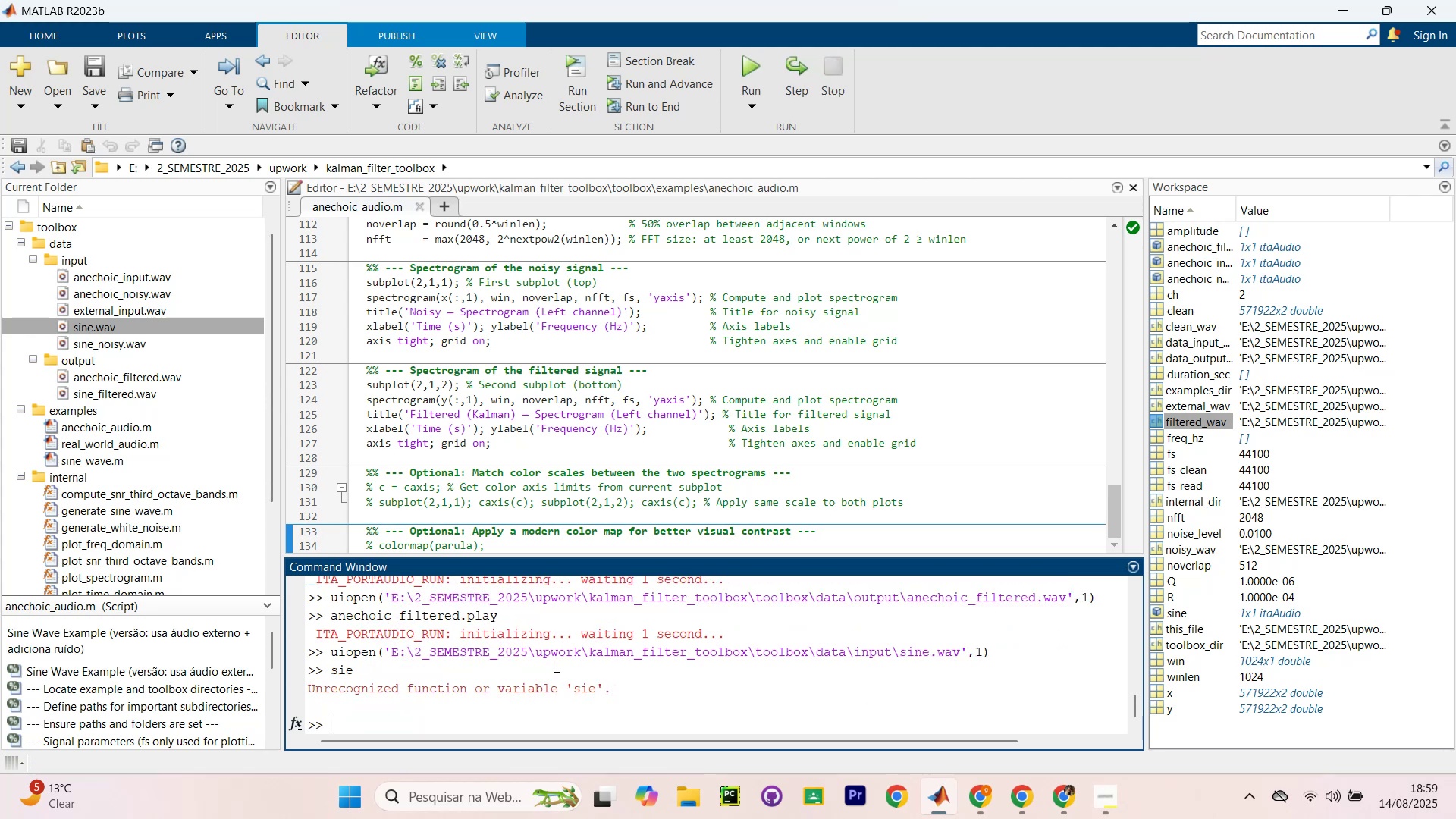 
type(sine.wav)
 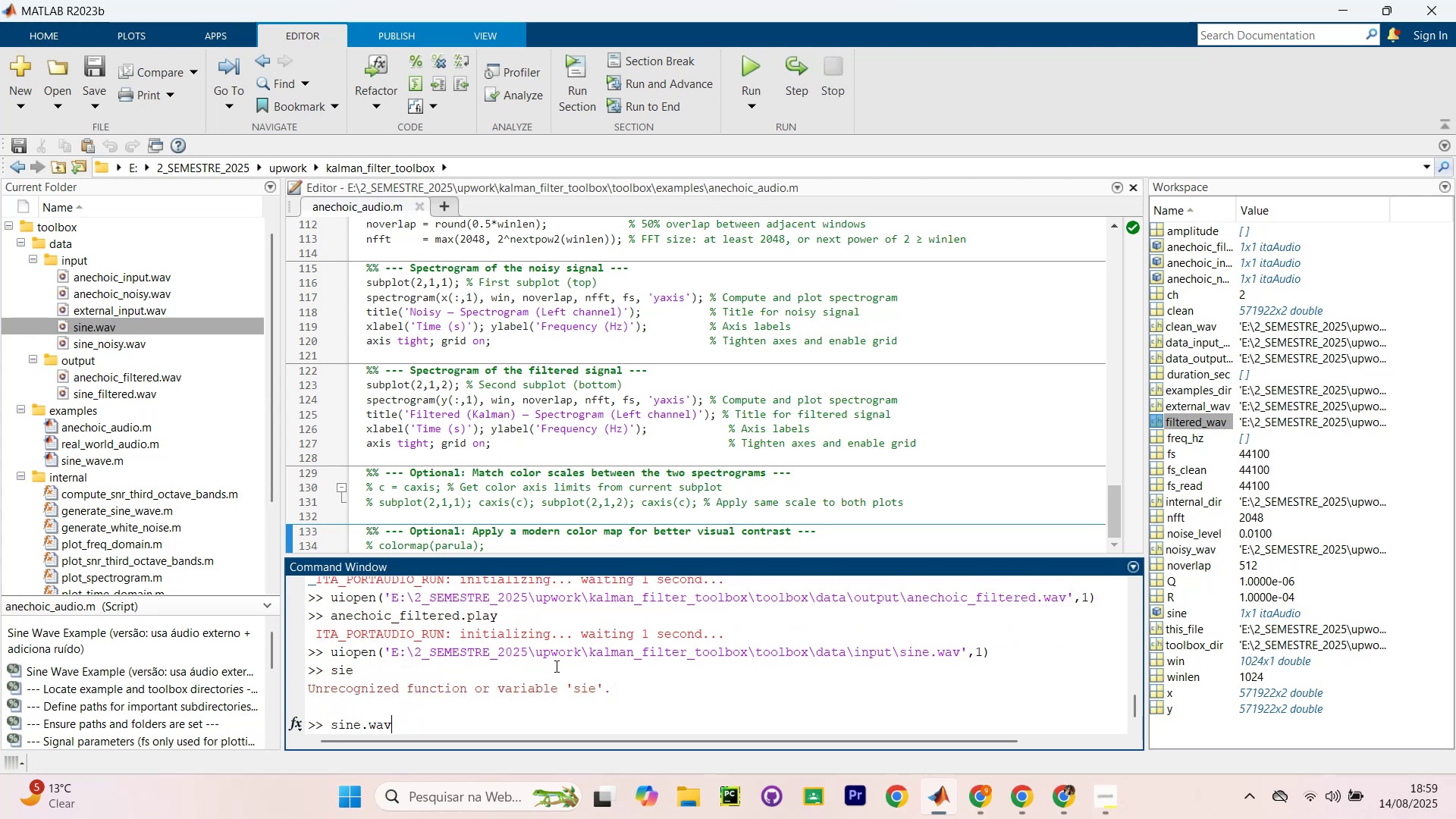 
hold_key(key=Backspace, duration=0.44)
 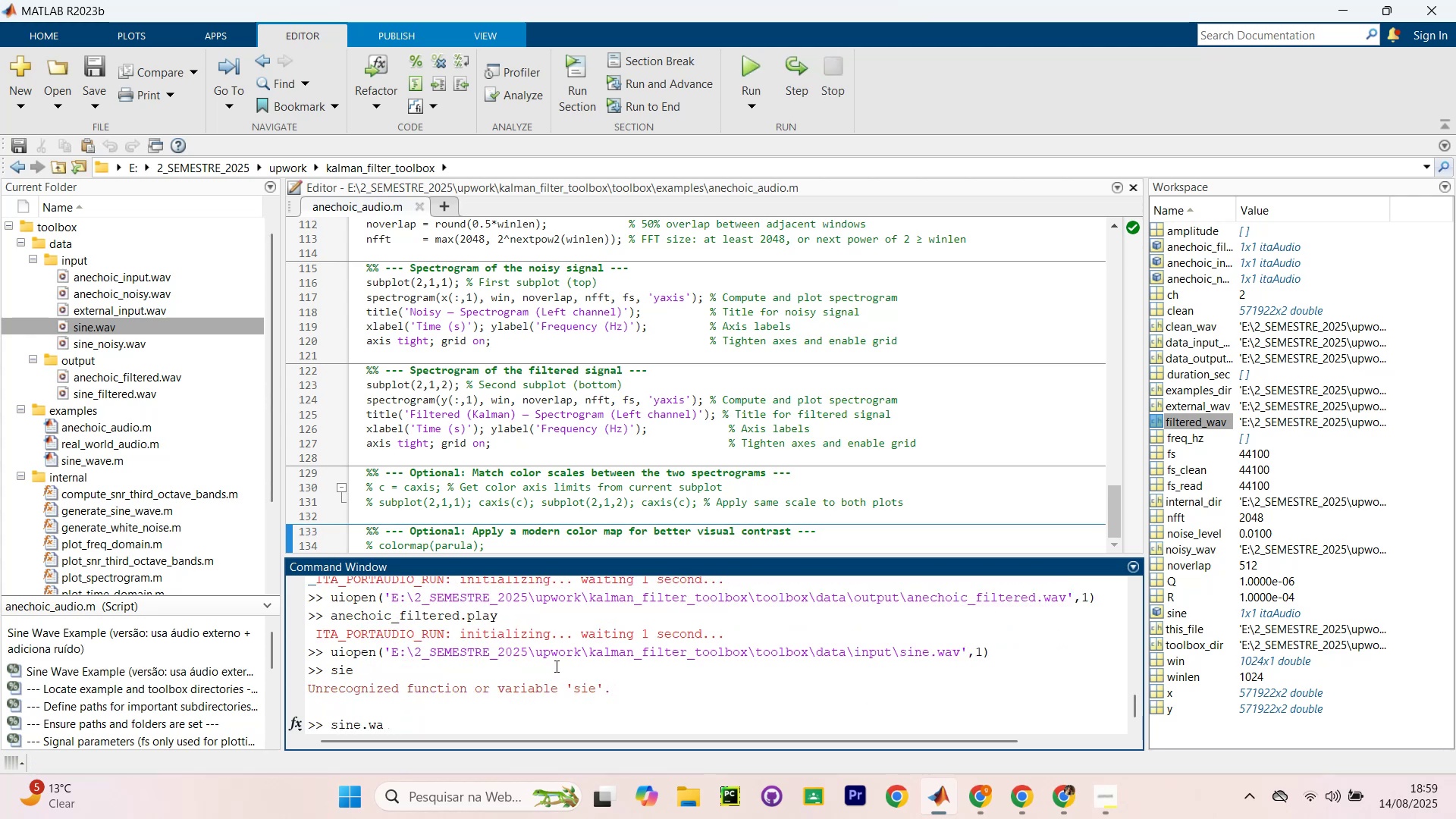 
key(S)
 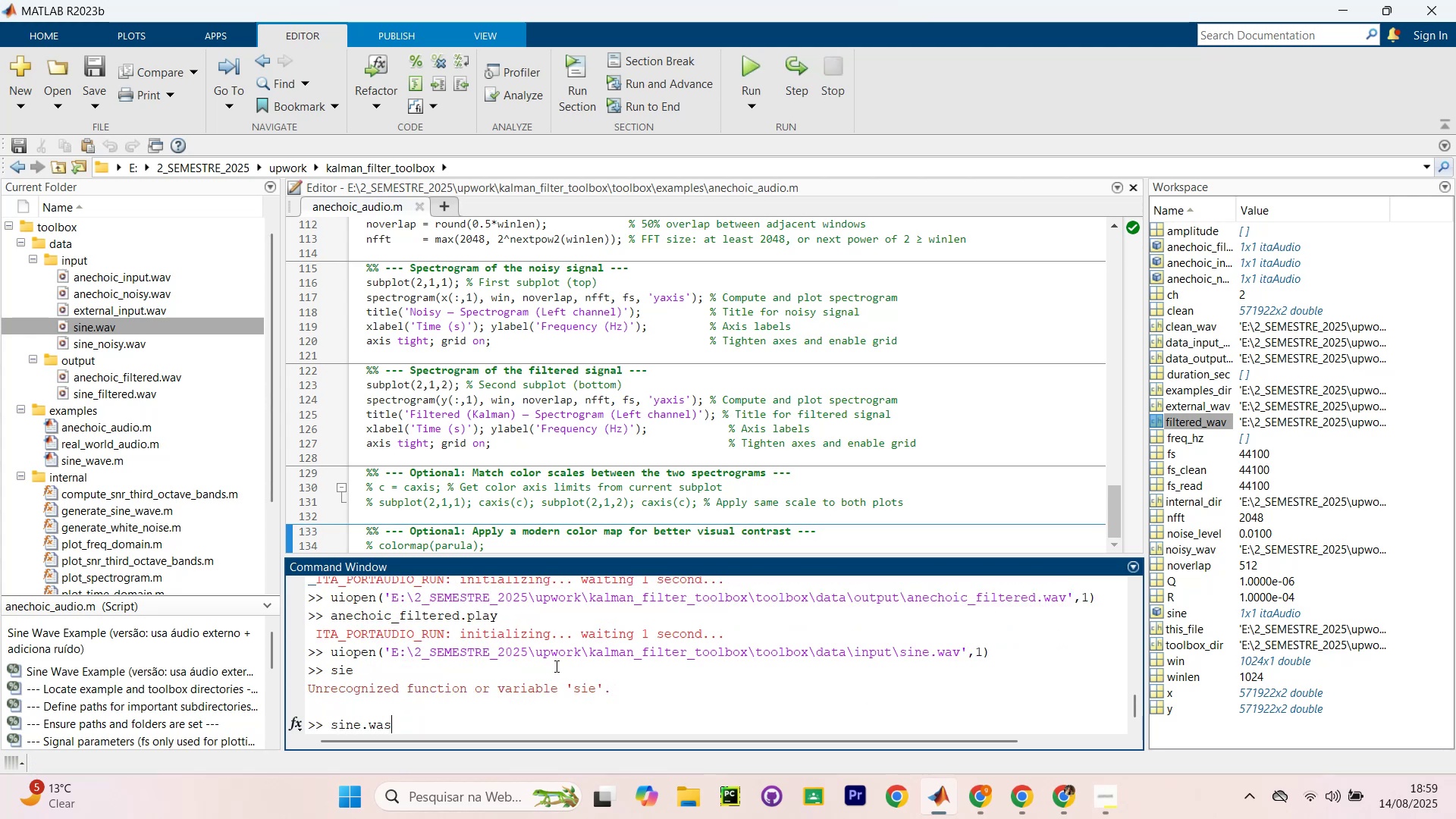 
key(Backspace)
 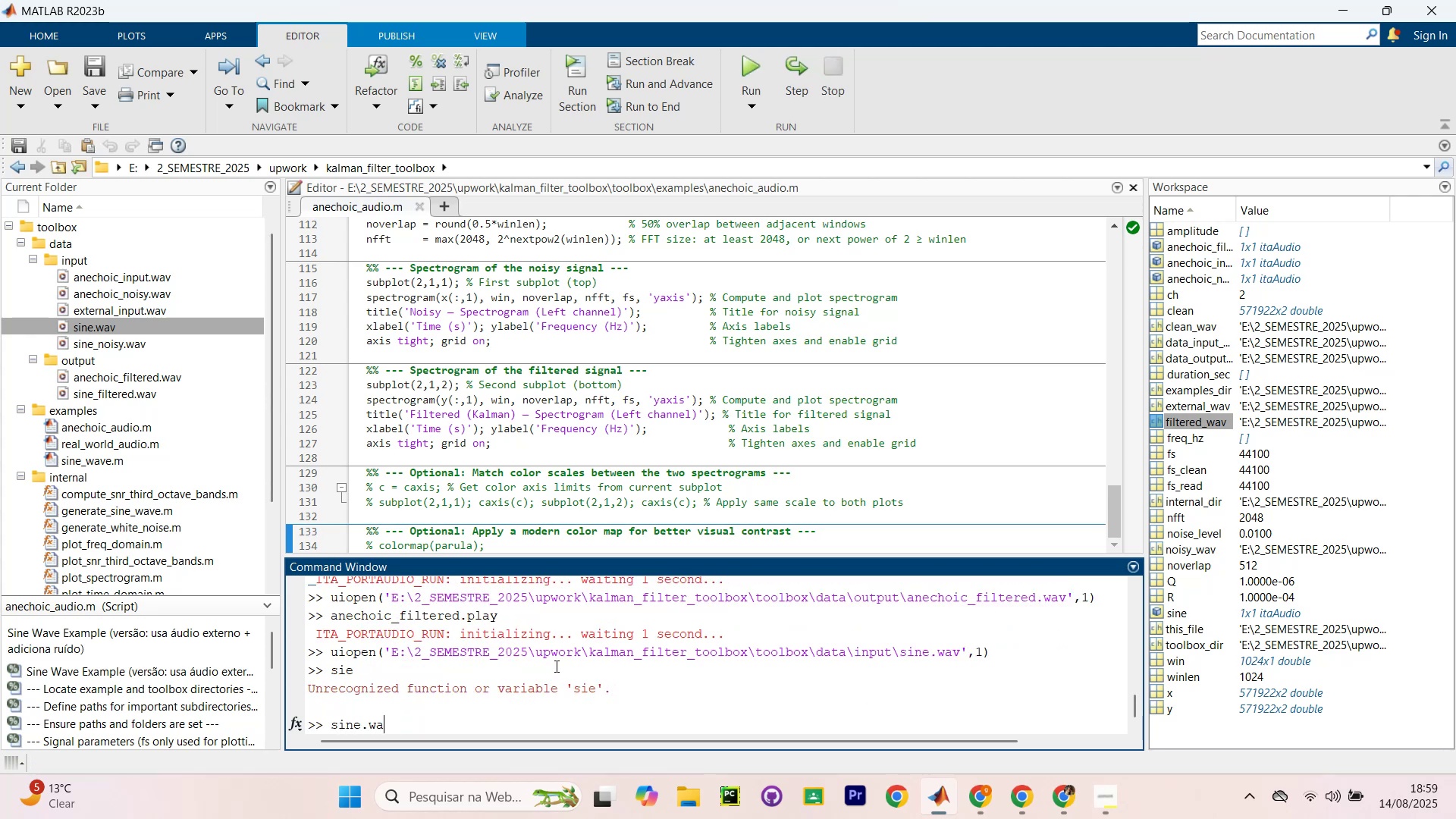 
key(Backspace)
 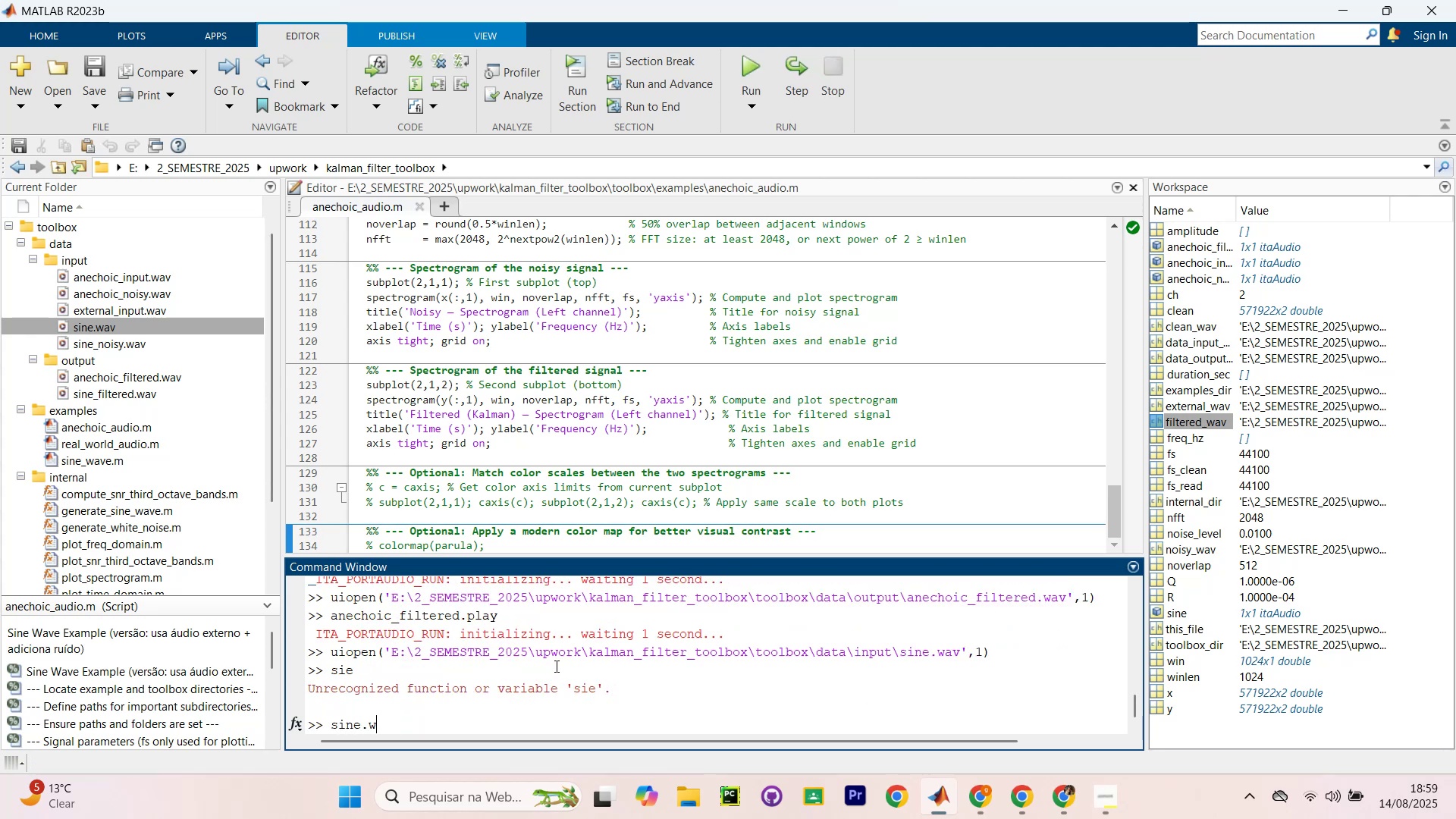 
key(Backspace)
 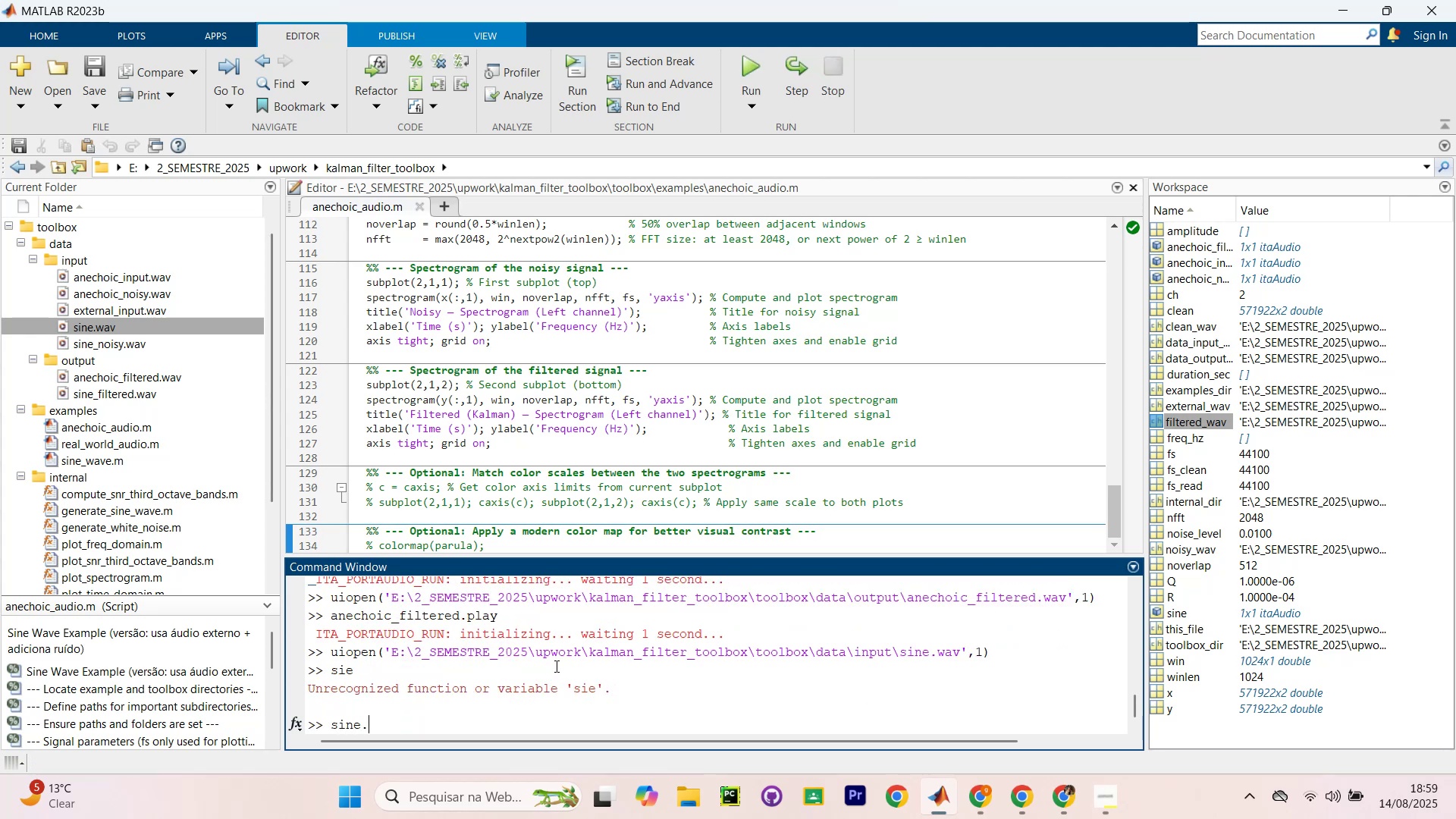 
key(Backspace)
 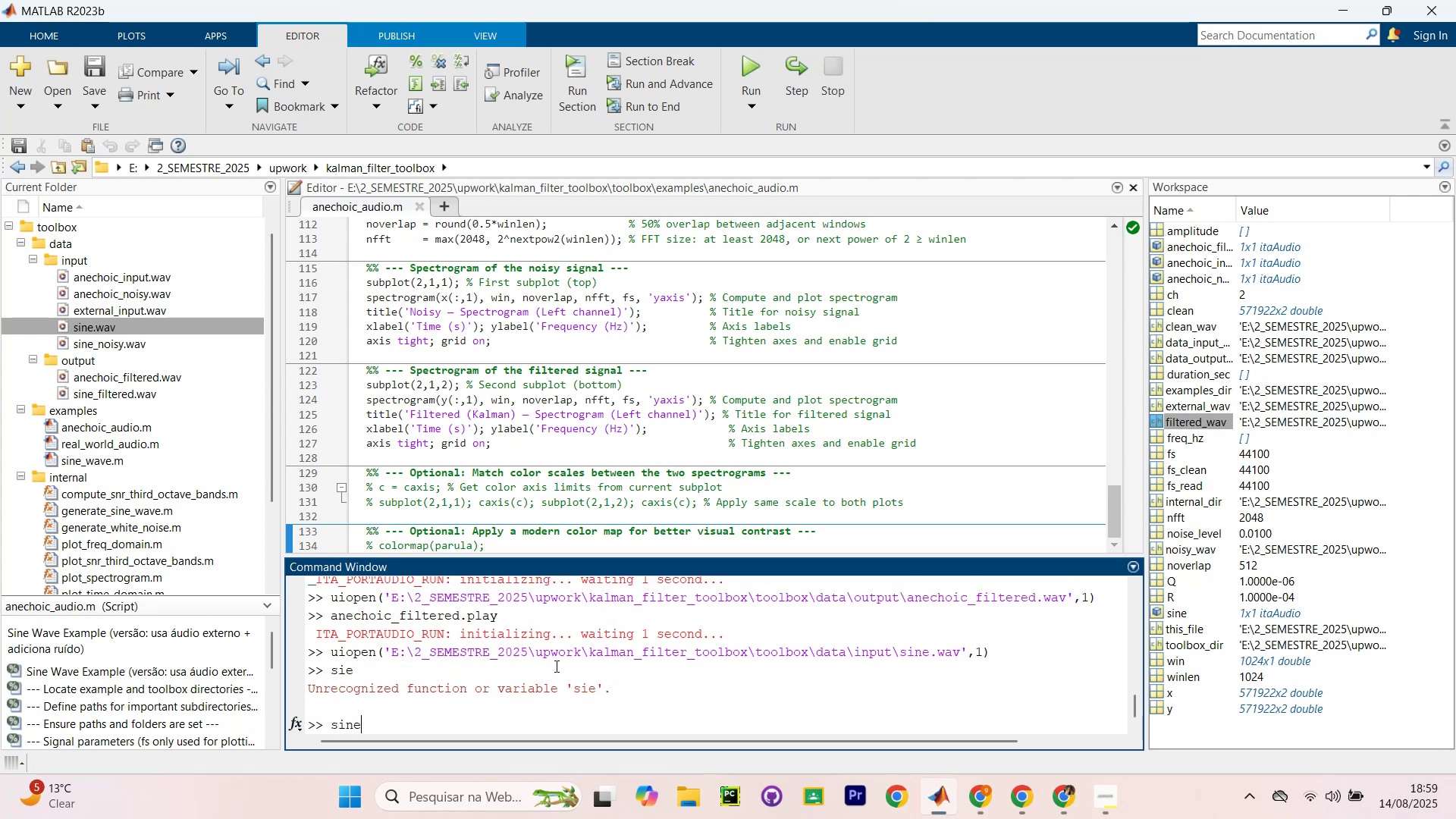 
key(Backspace)
 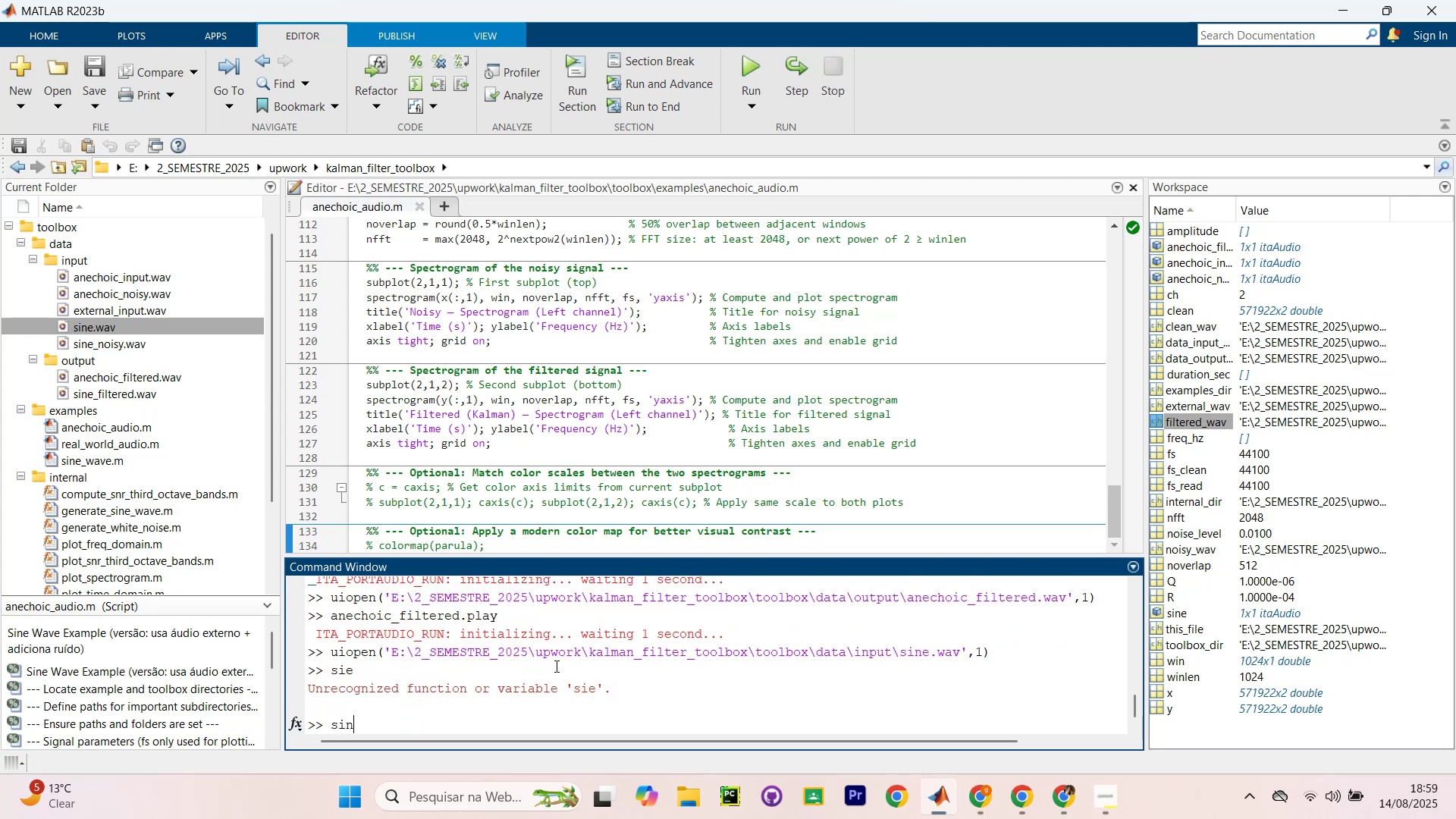 
key(Backspace)
 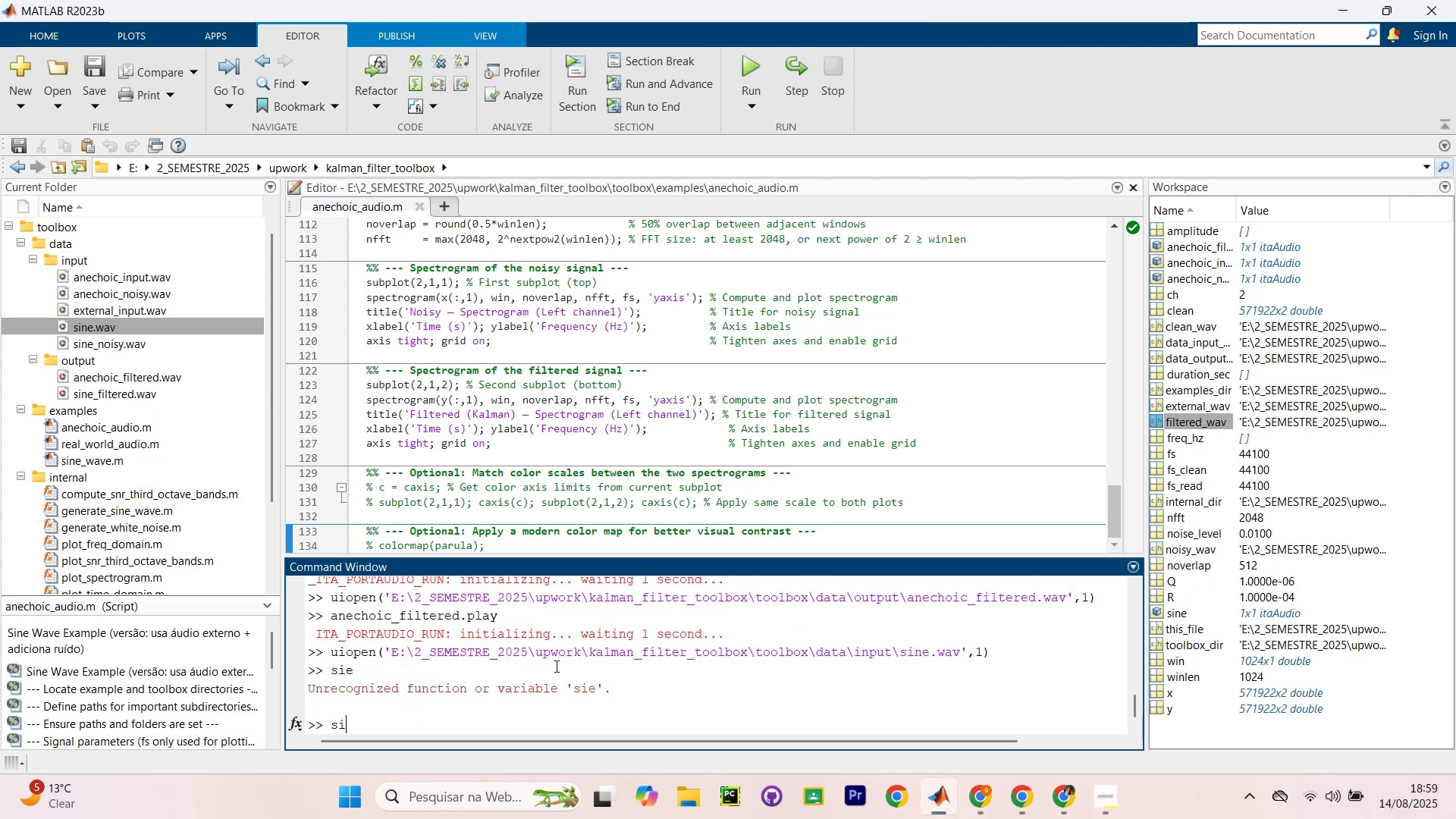 
key(Backspace)
 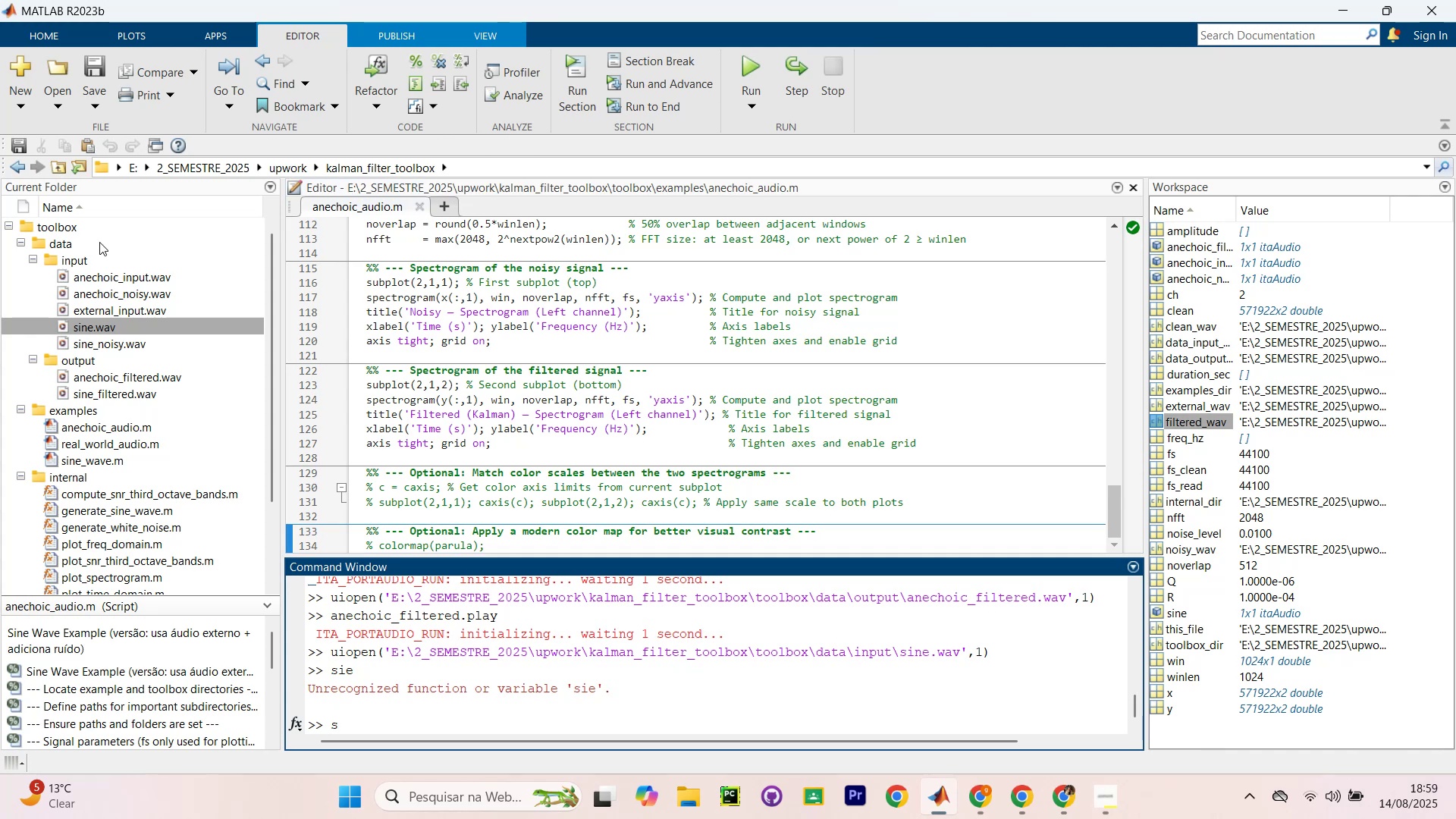 
scroll: coordinate [91, 445], scroll_direction: down, amount: 6.0
 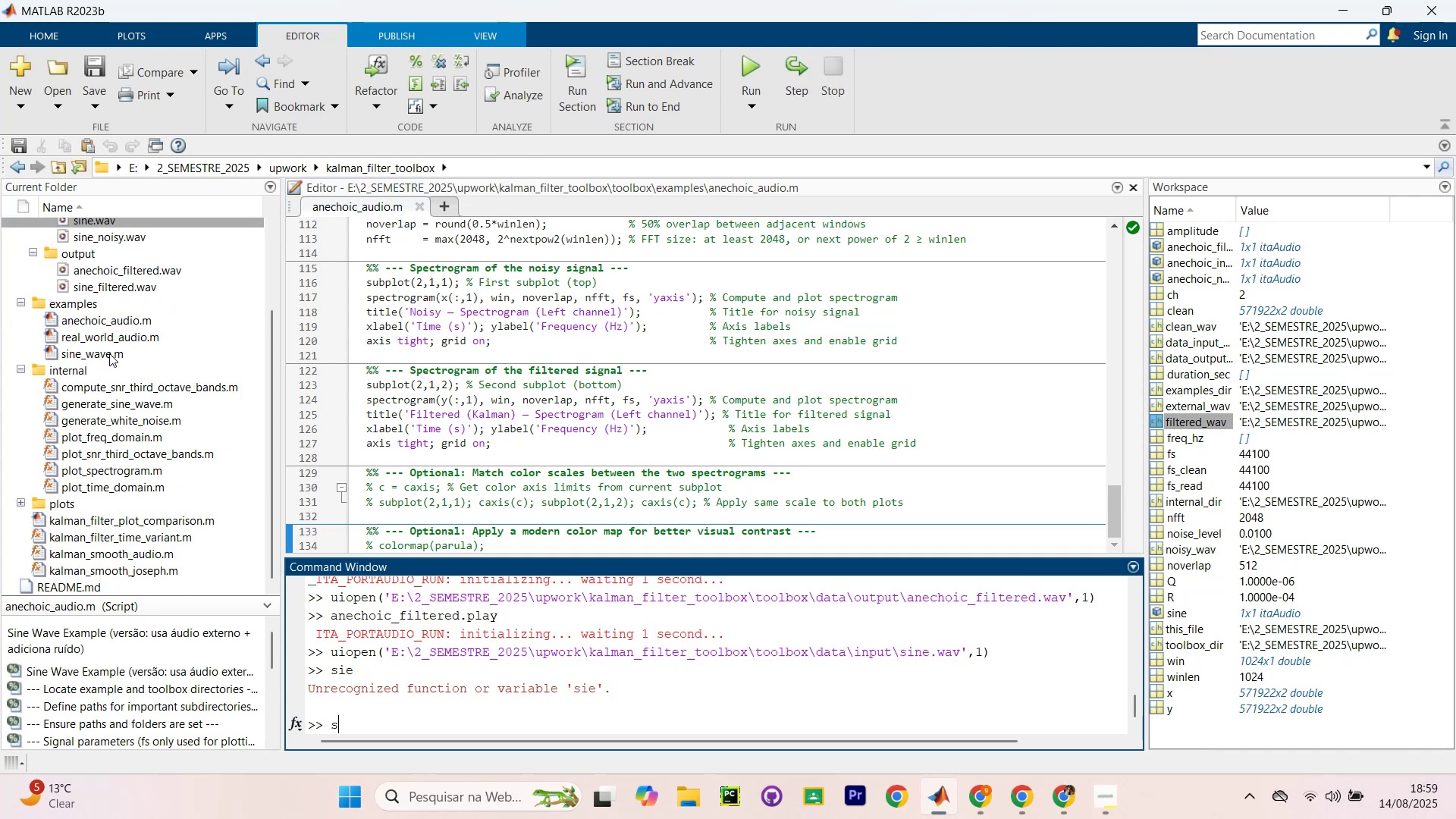 
left_click([109, 353])
 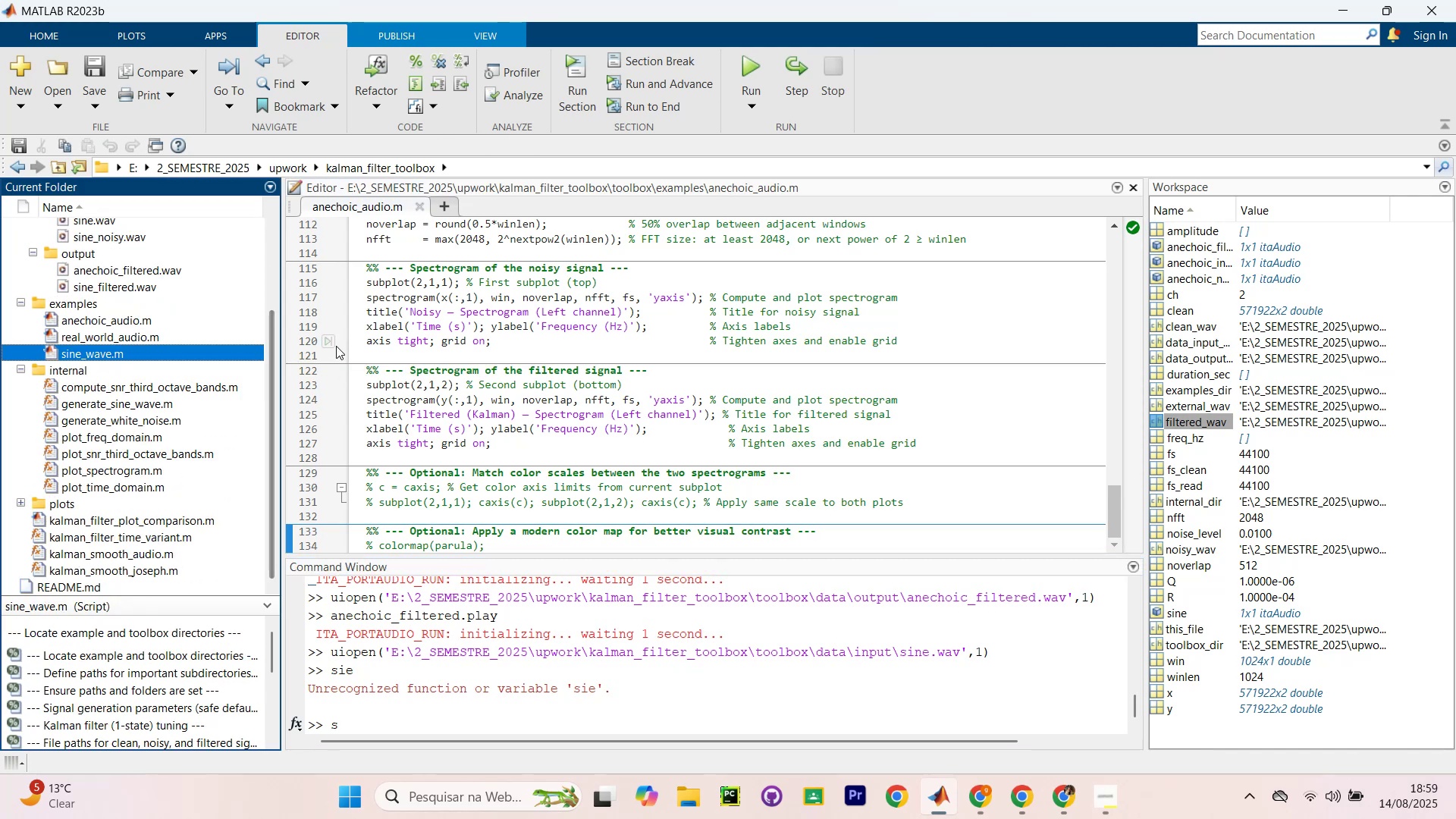 
scroll: coordinate [506, 319], scroll_direction: up, amount: 26.0
 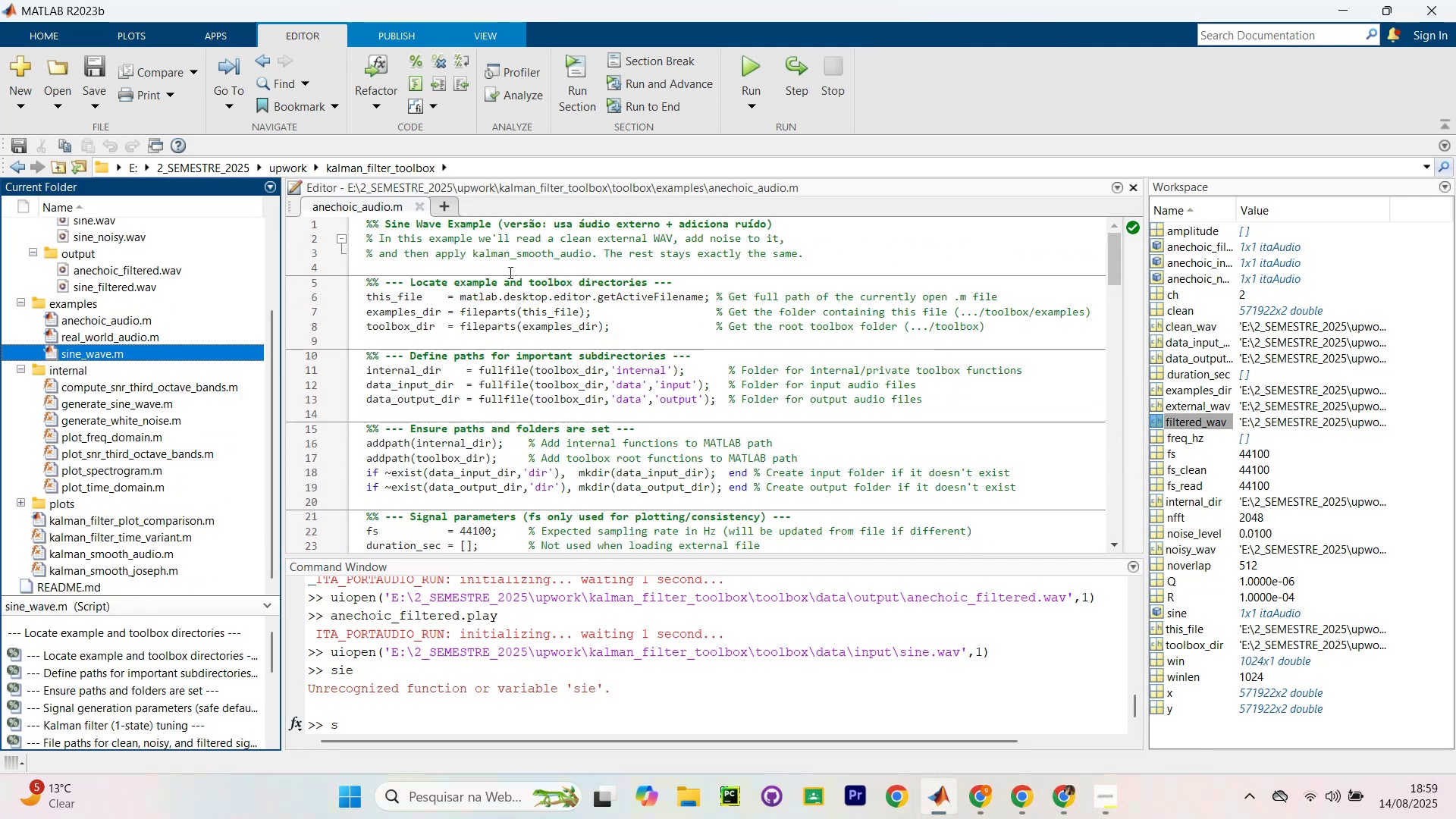 
left_click([509, 262])
 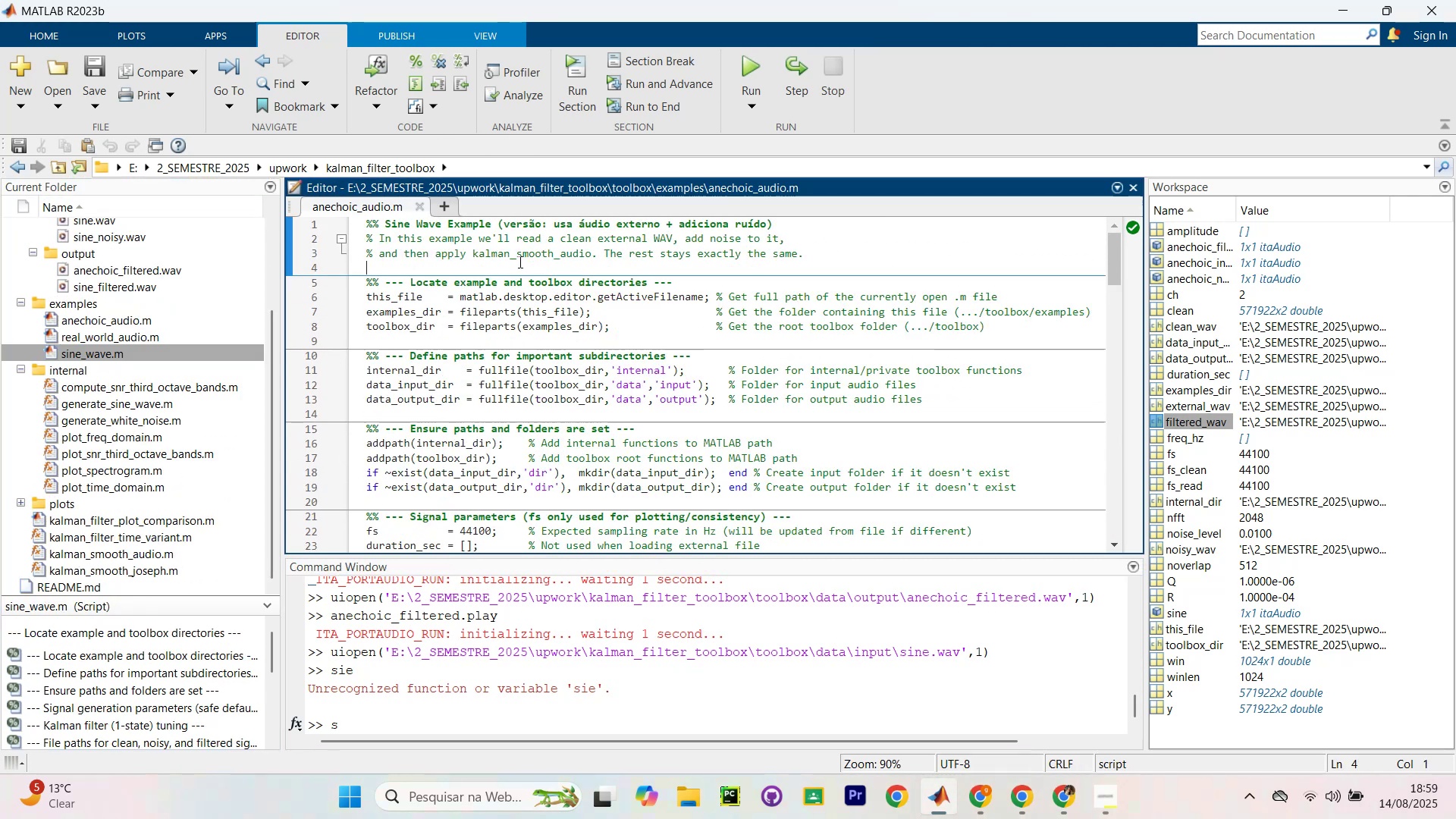 
key(Control+Shift+Enter)
 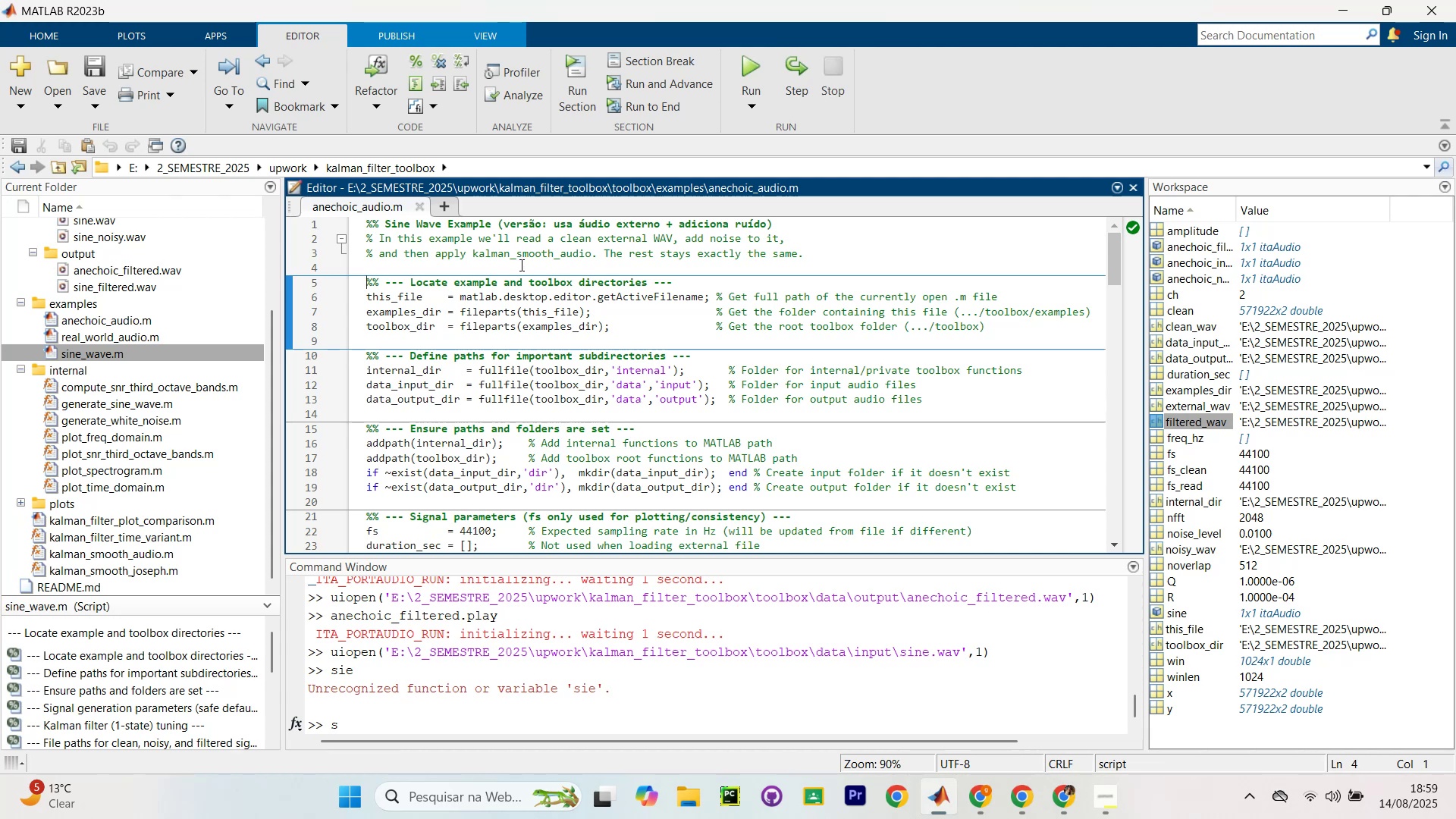 
key(Control+Shift+Enter)
 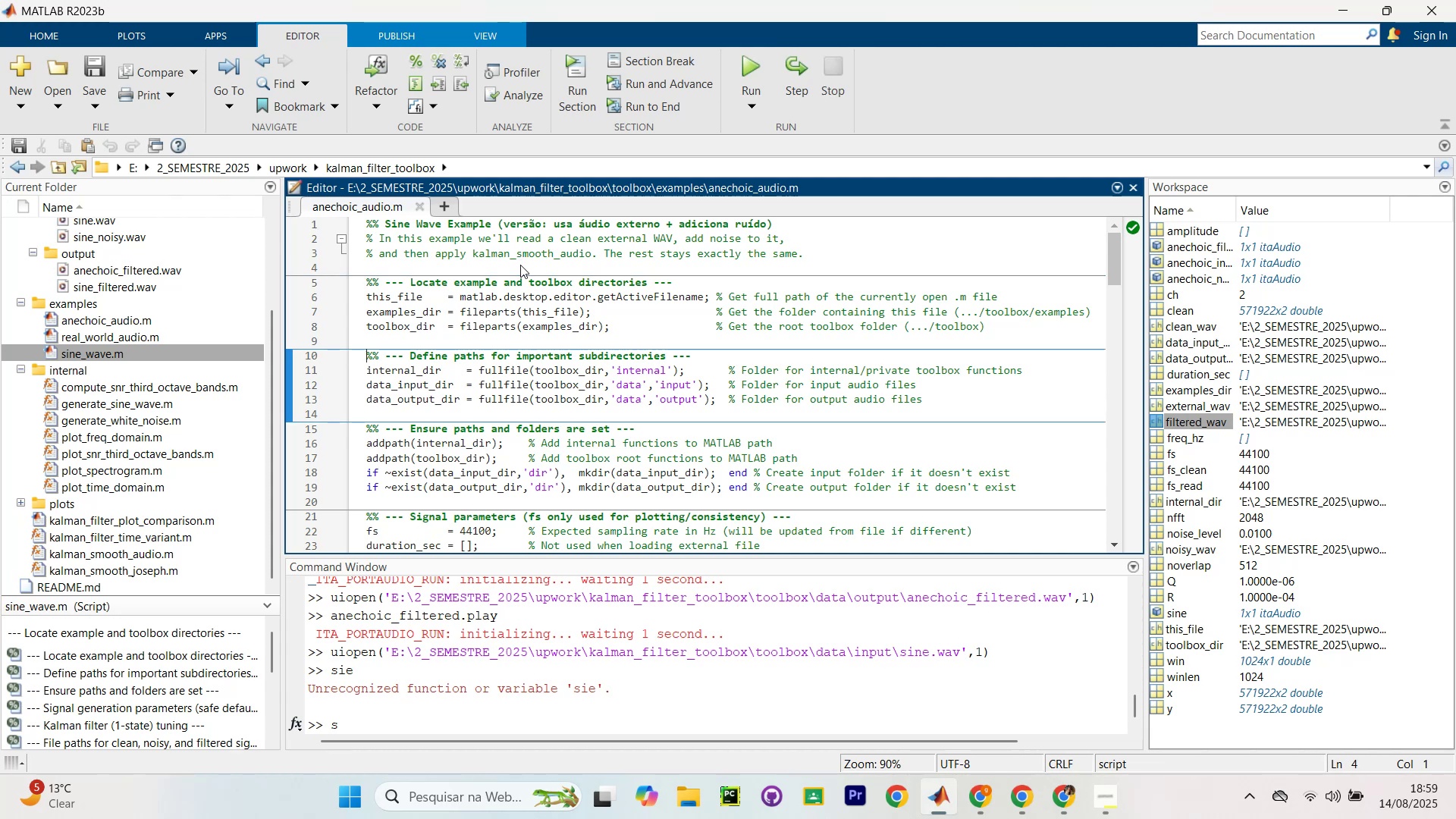 
key(Control+Shift+Enter)
 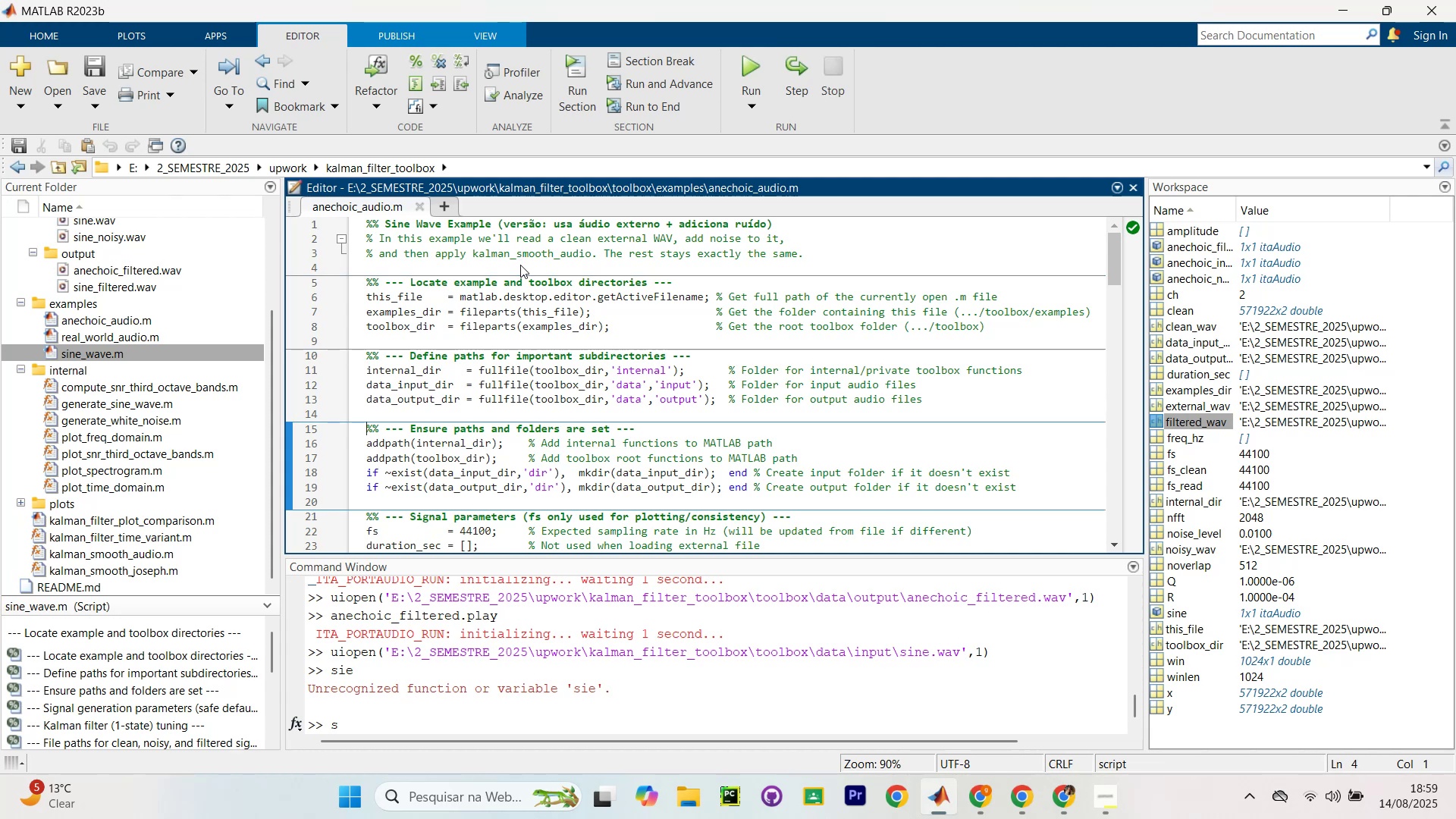 
key(Control+Shift+Enter)
 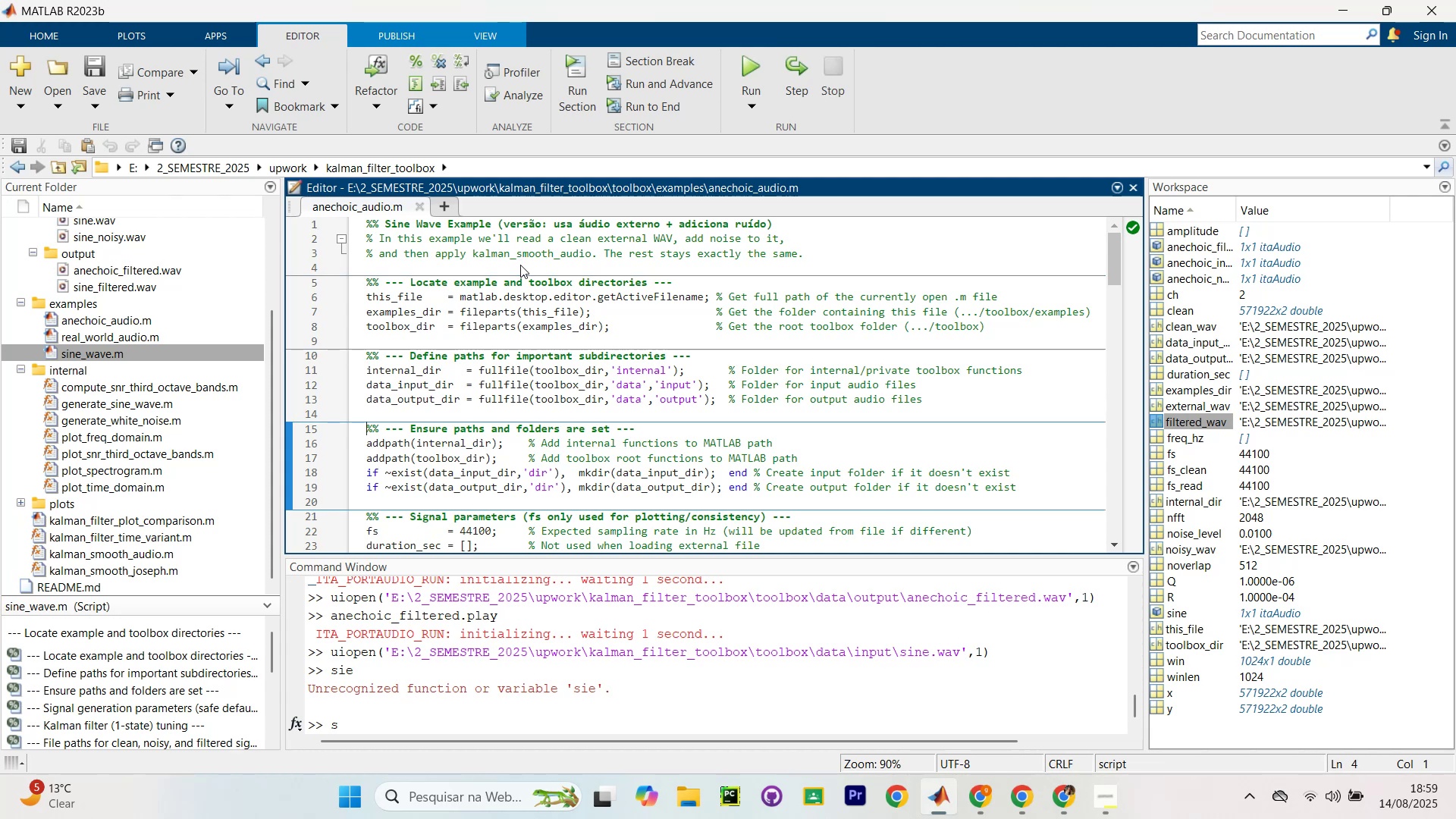 
key(Control+Shift+Enter)
 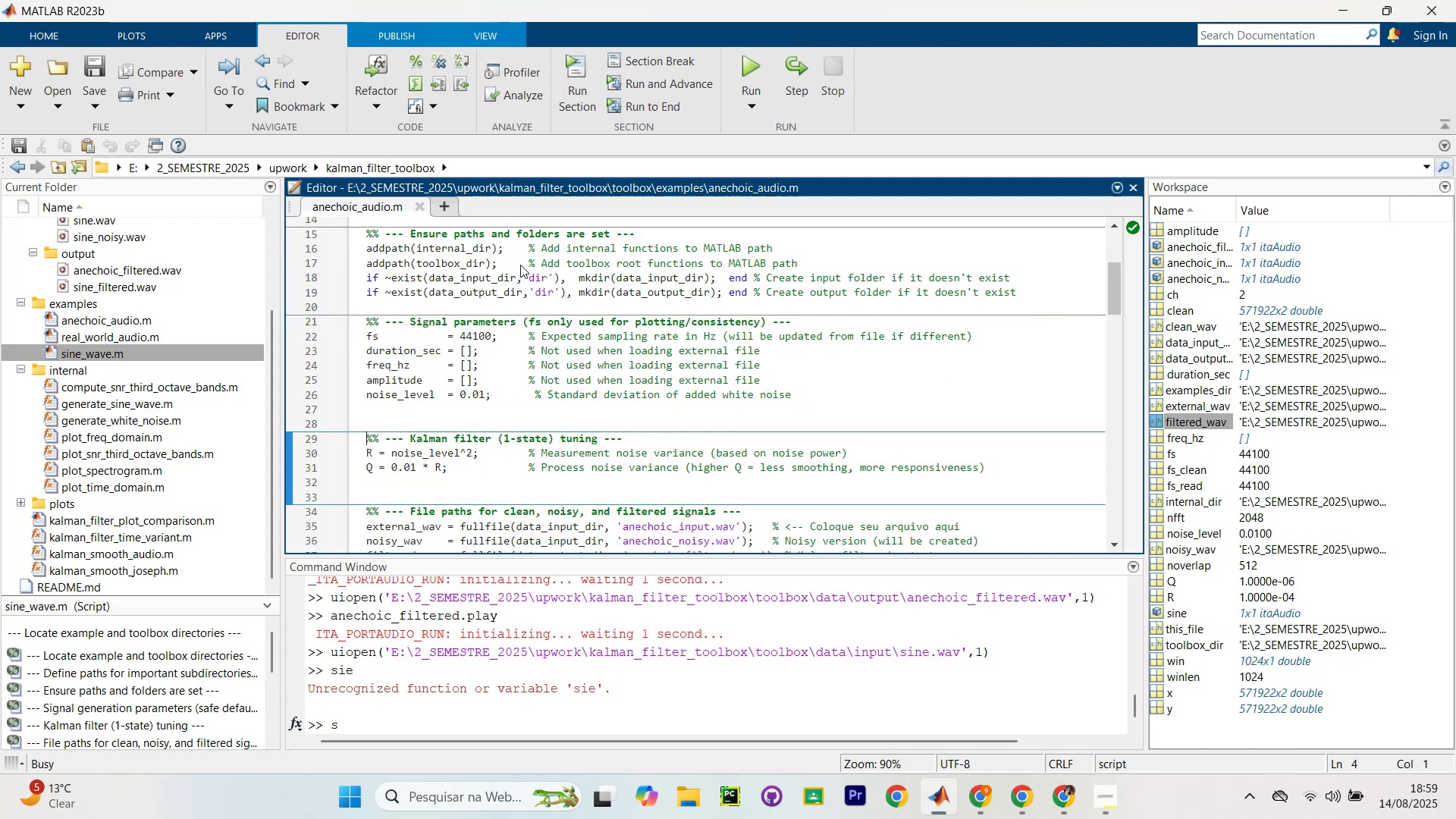 
key(Control+Shift+Enter)
 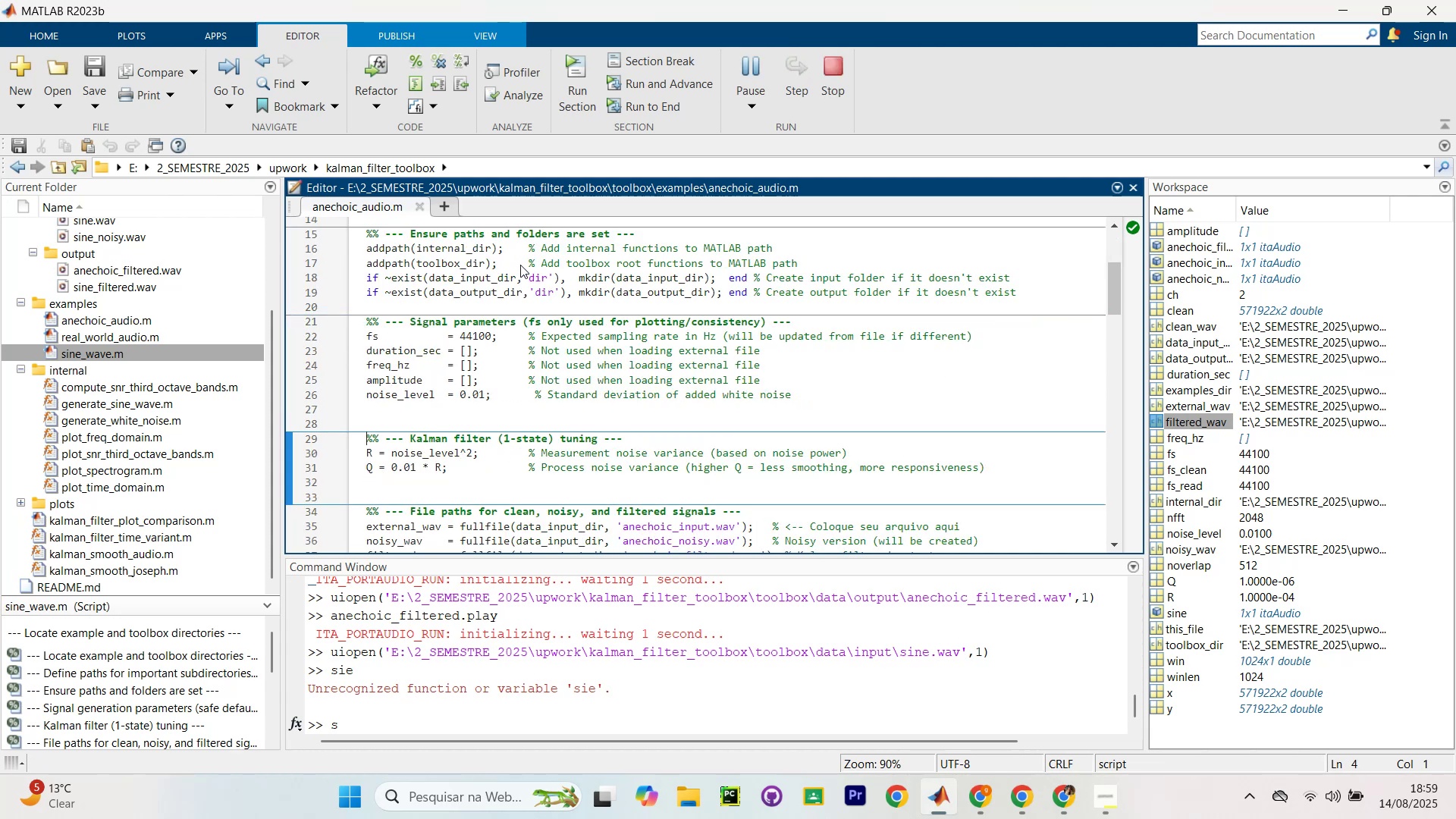 
key(Control+Shift+Enter)
 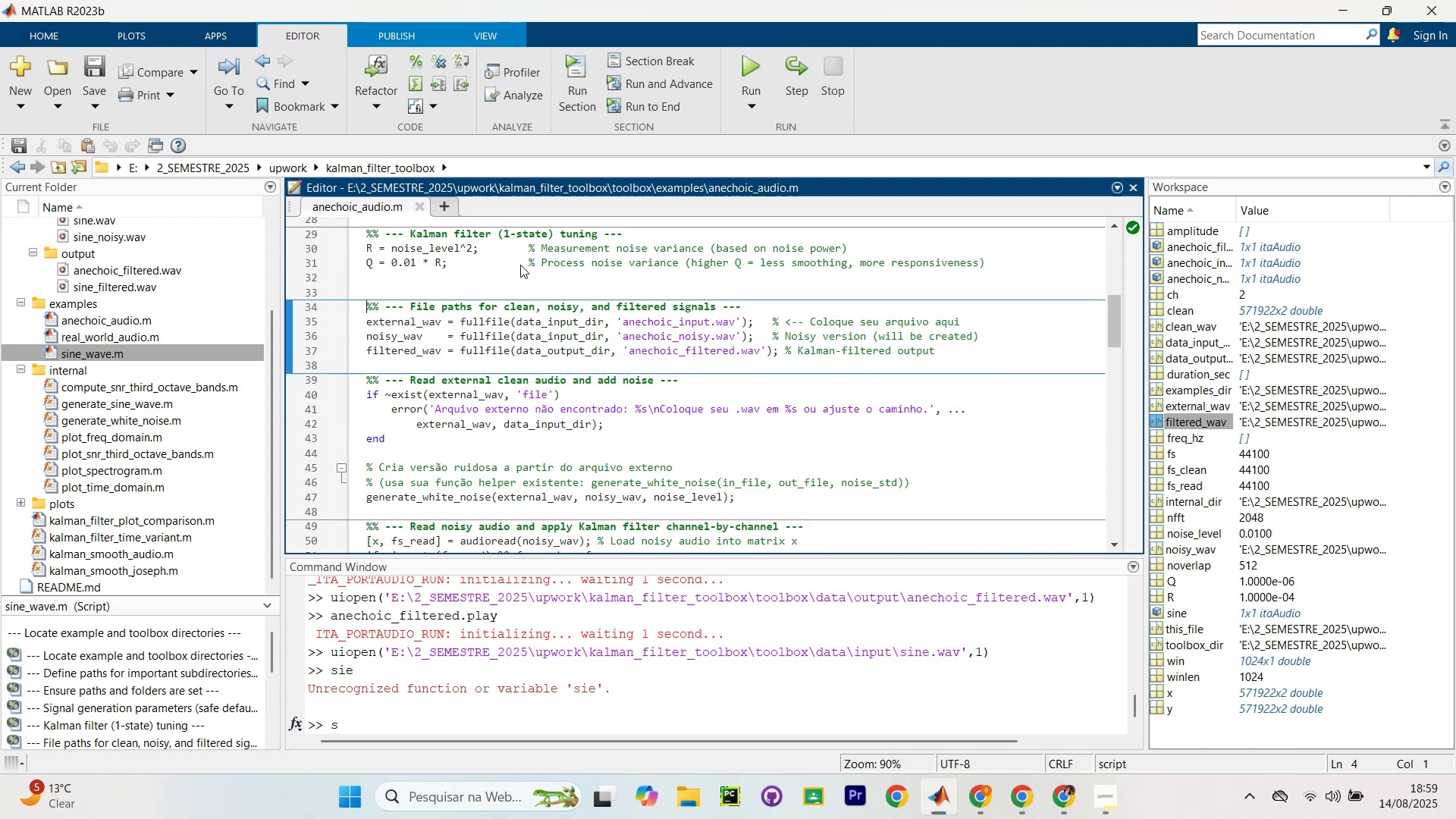 
key(Control+Shift+Enter)
 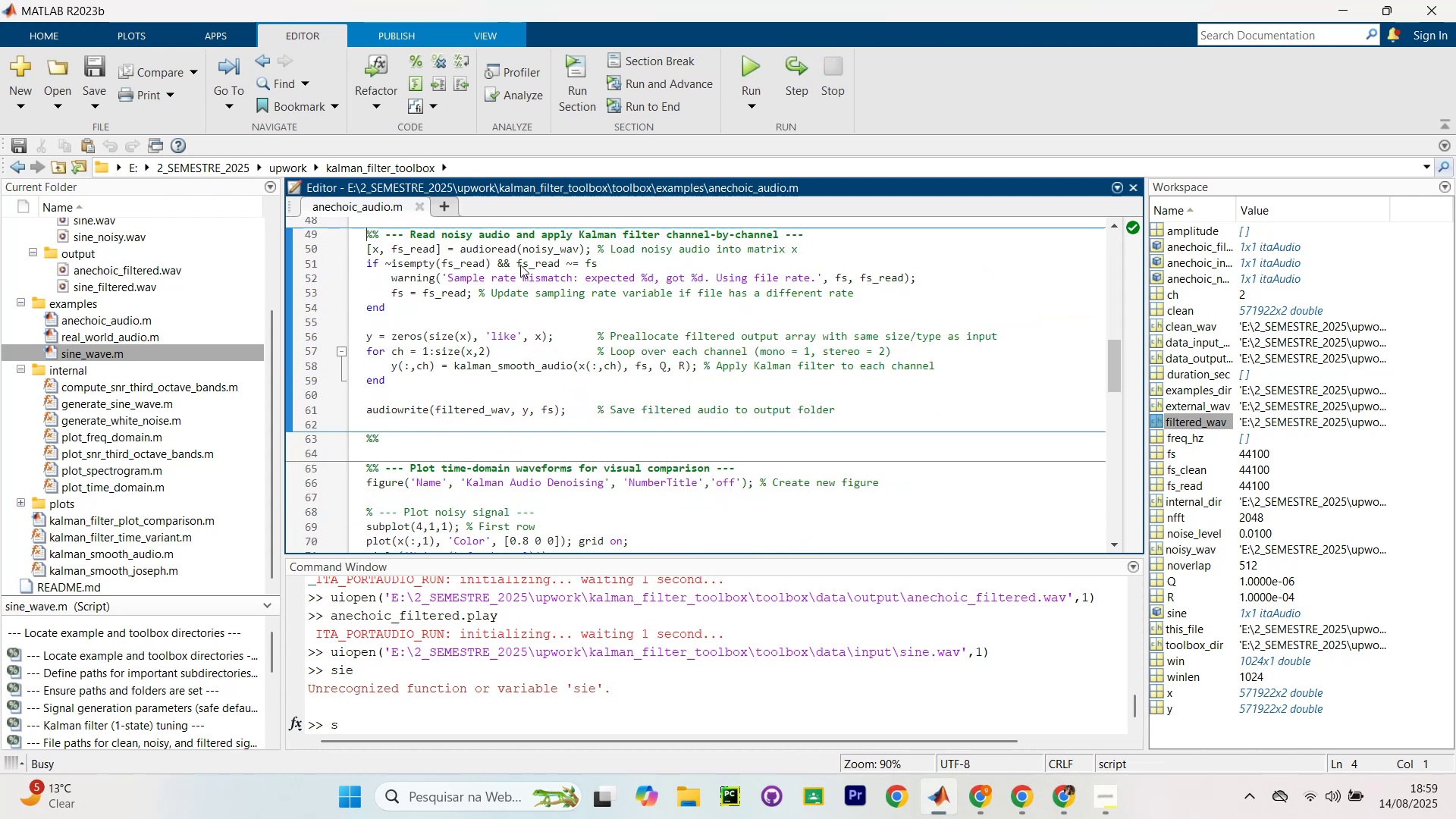 
key(Control+Shift+Enter)
 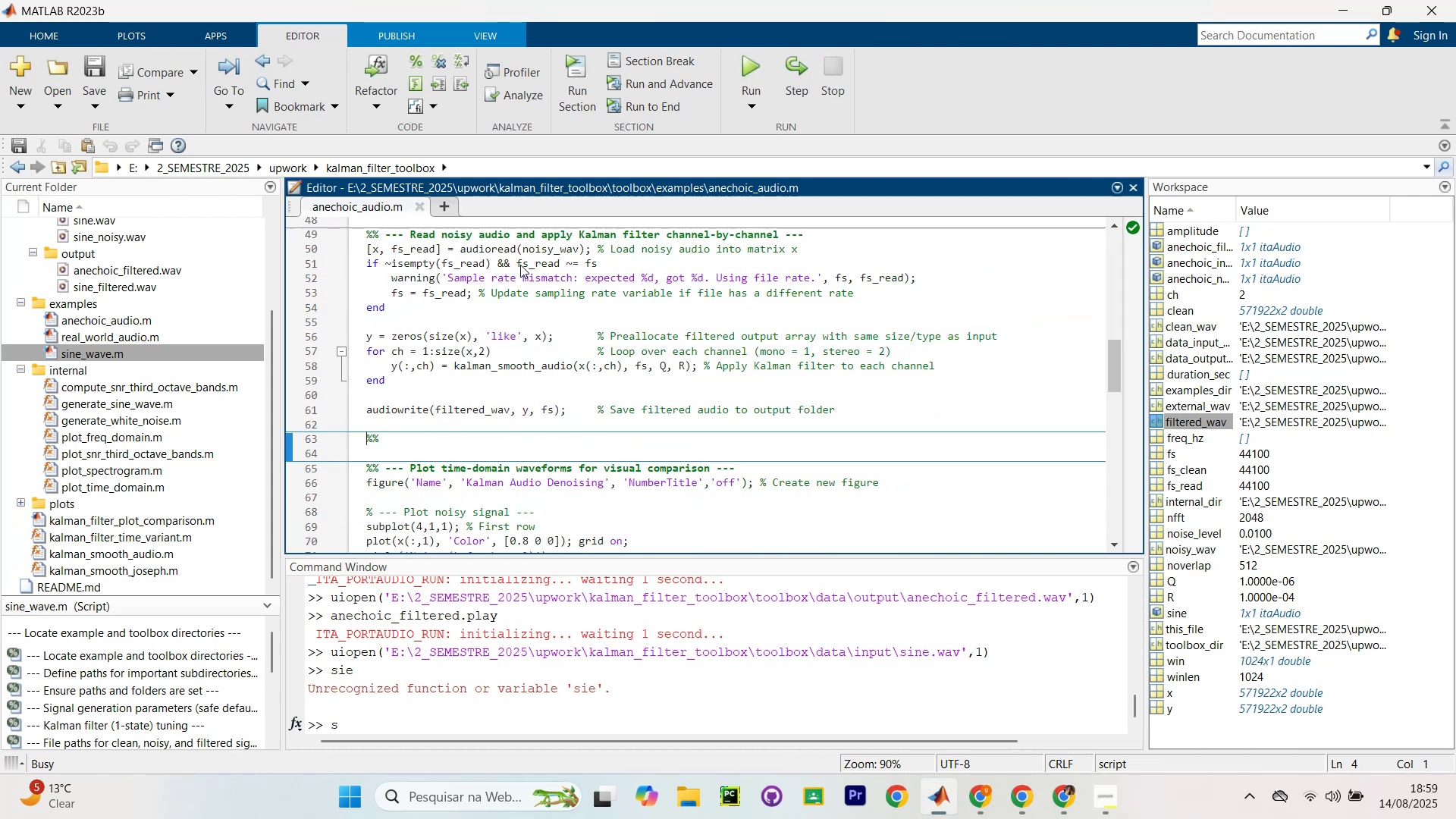 
key(Control+Shift+Enter)
 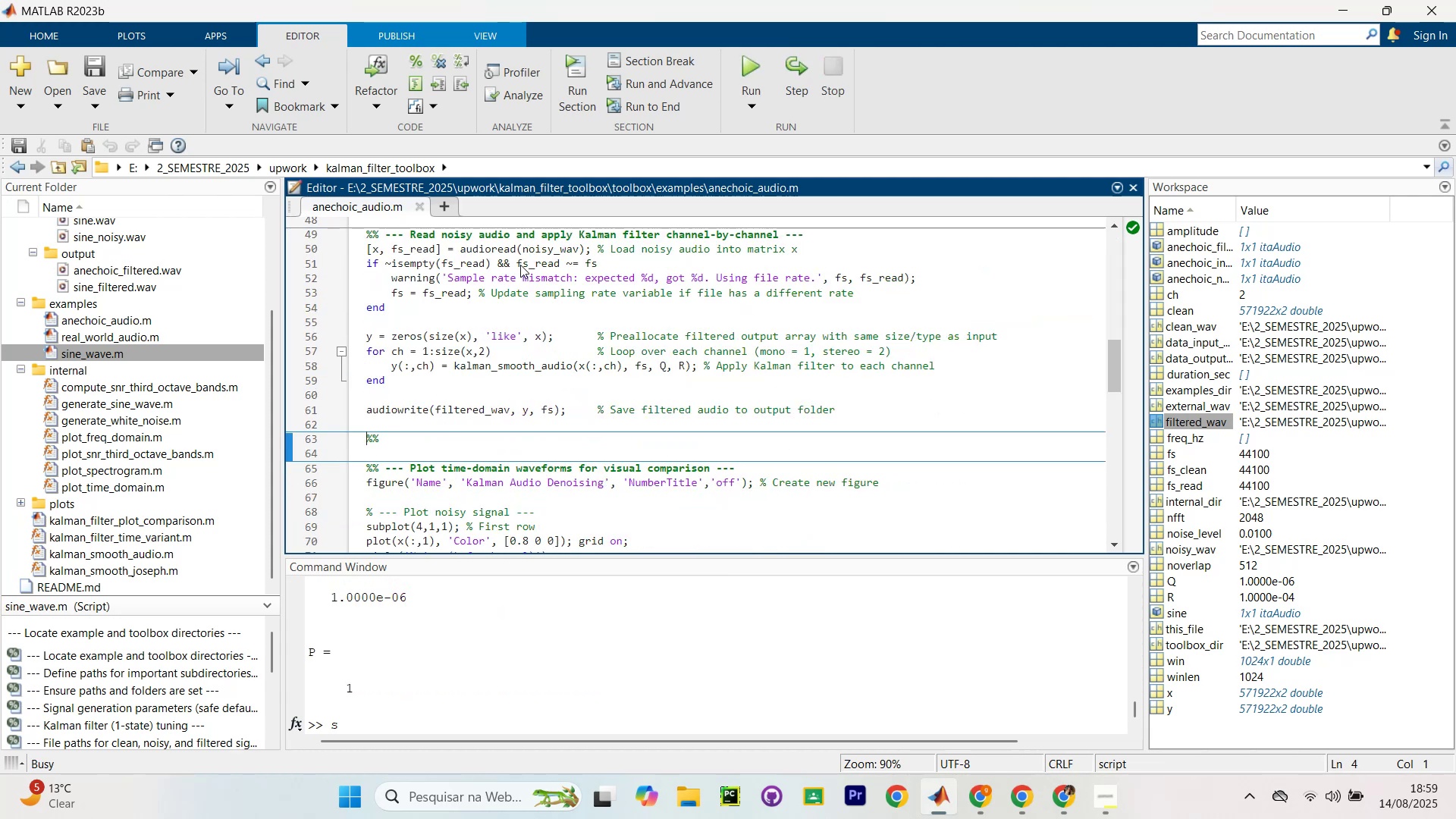 
key(Control+Shift+Enter)
 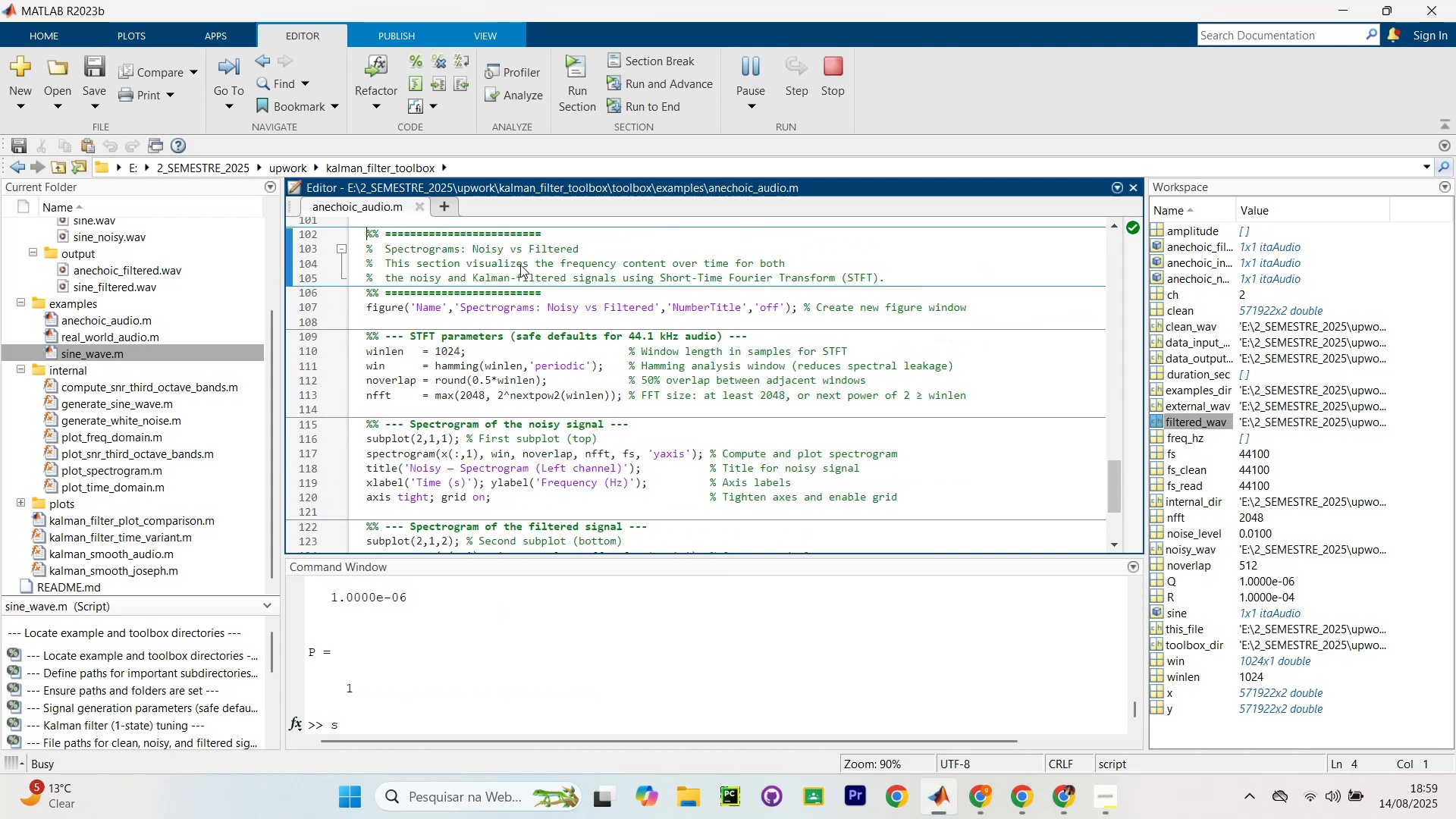 
key(Control+Shift+Enter)
 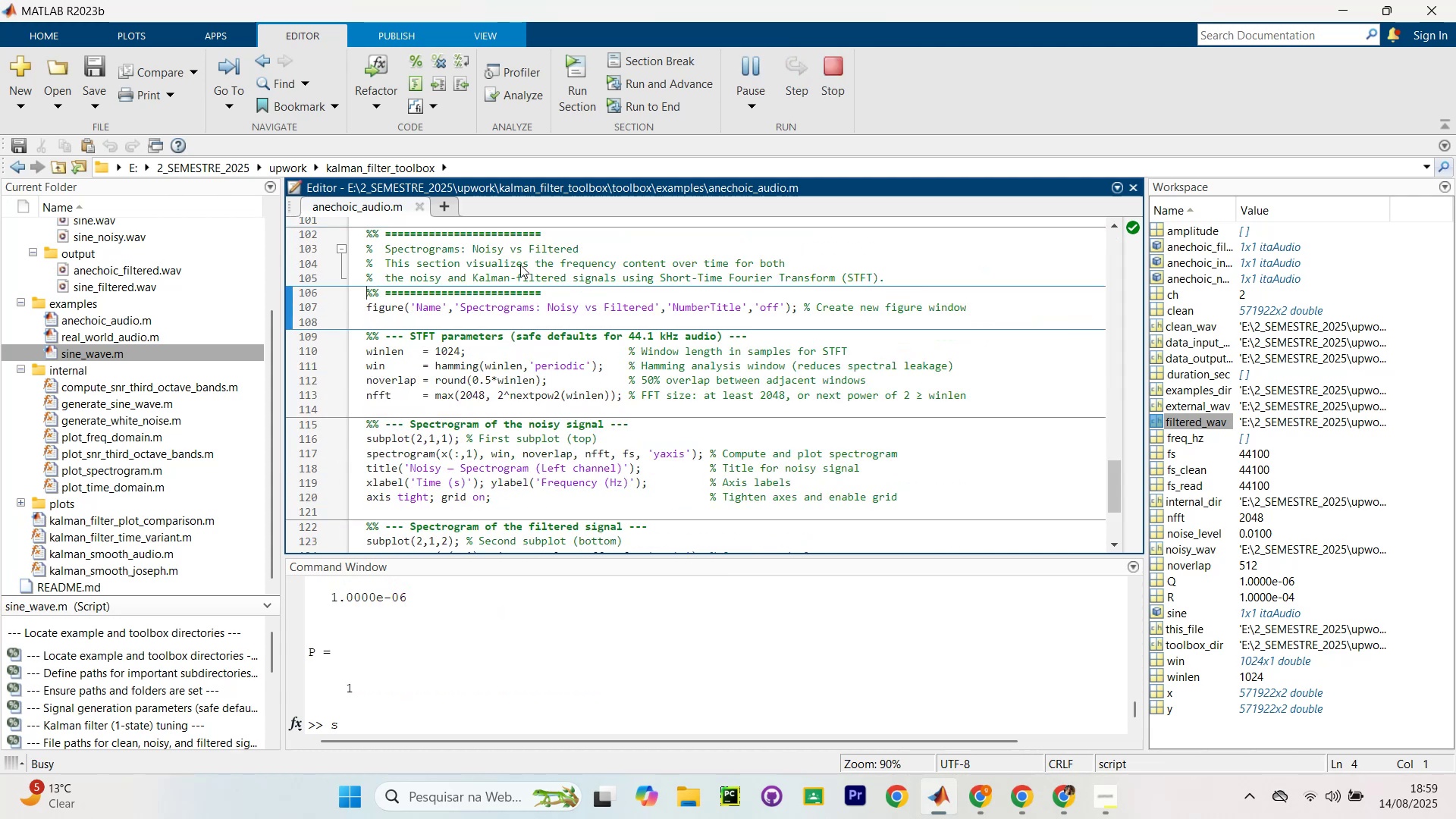 
key(Control+Shift+Enter)
 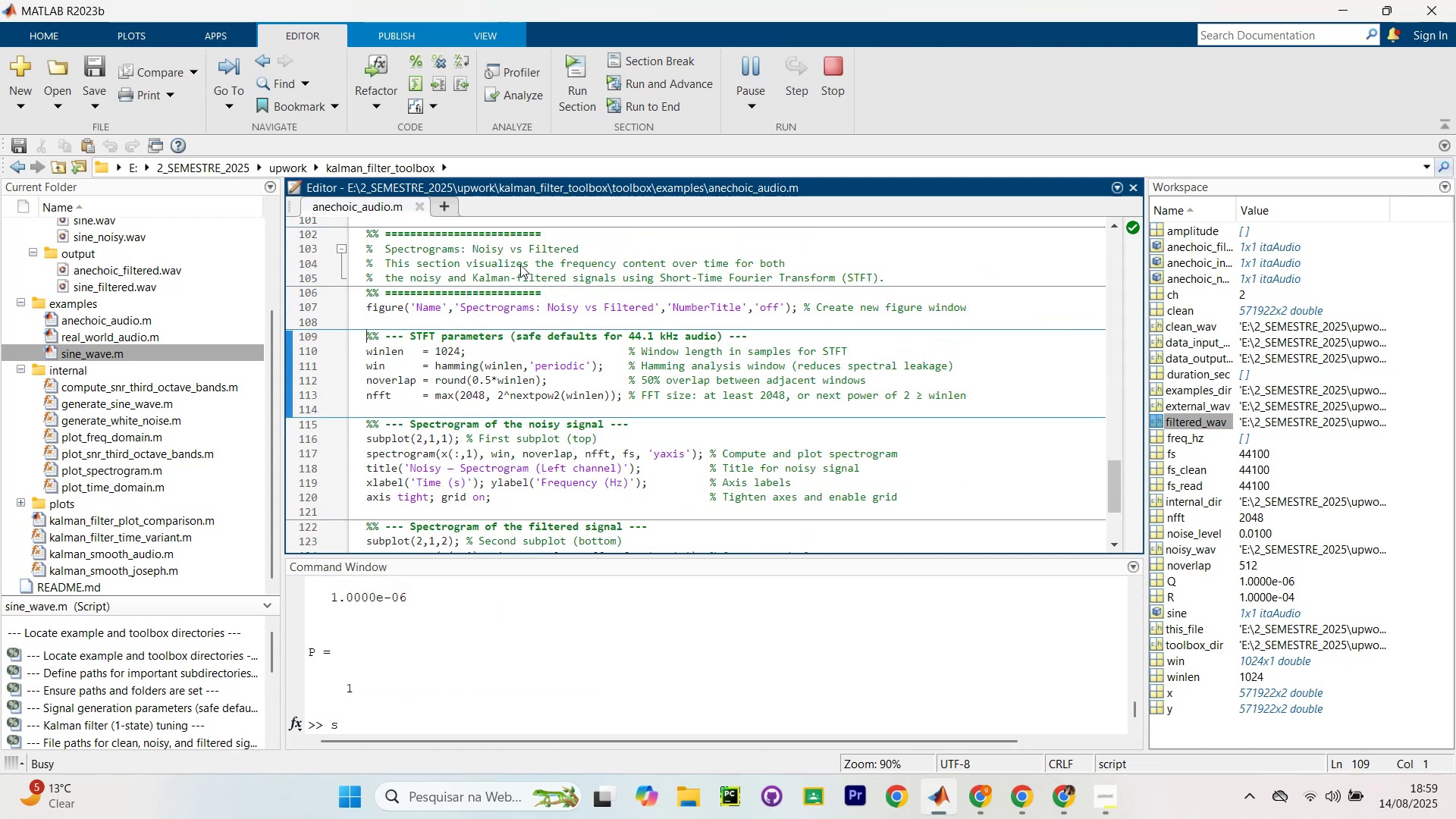 
key(Control+Shift+Enter)
 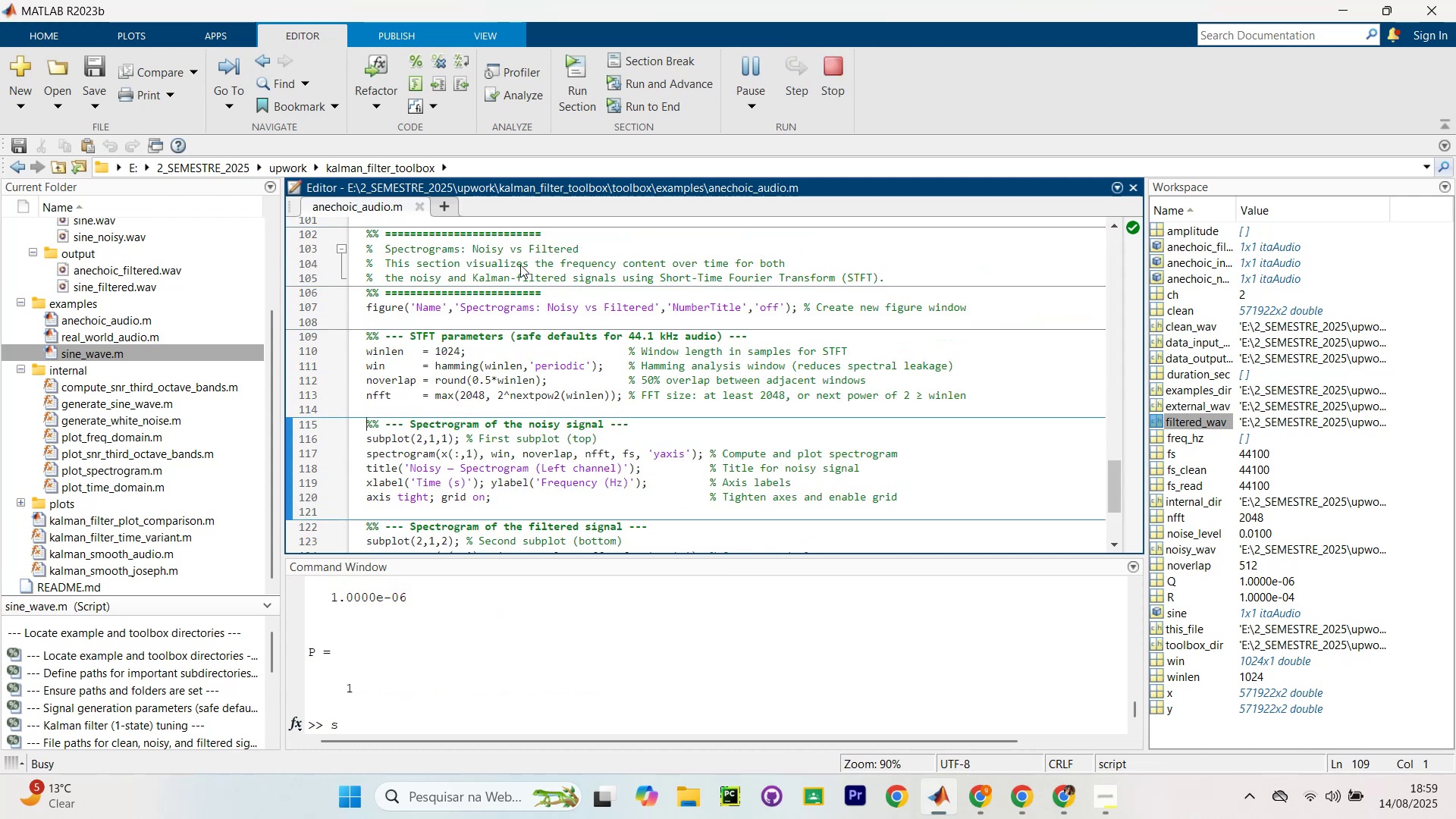 
key(Control+Shift+Enter)
 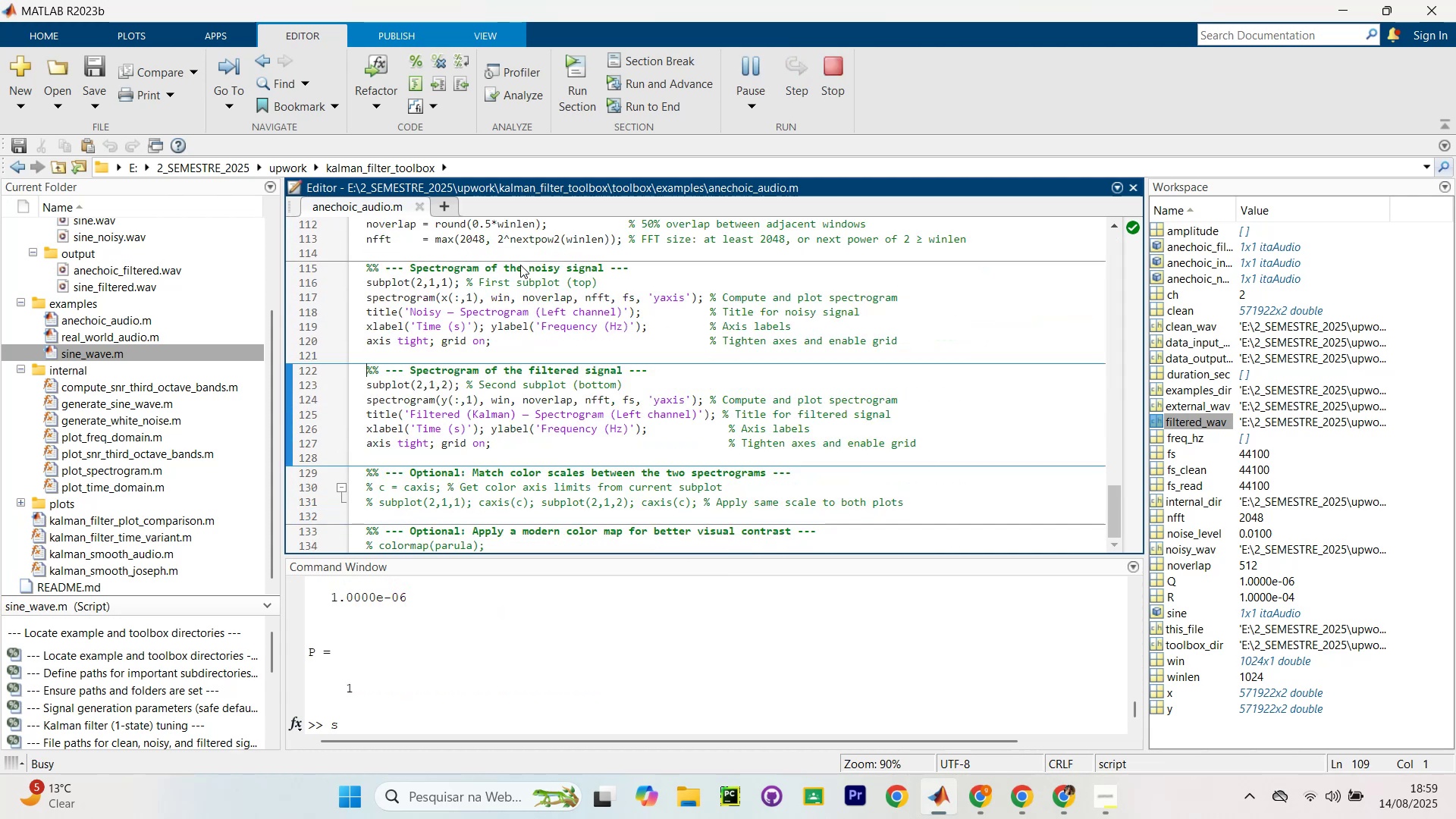 
key(Control+Shift+Enter)
 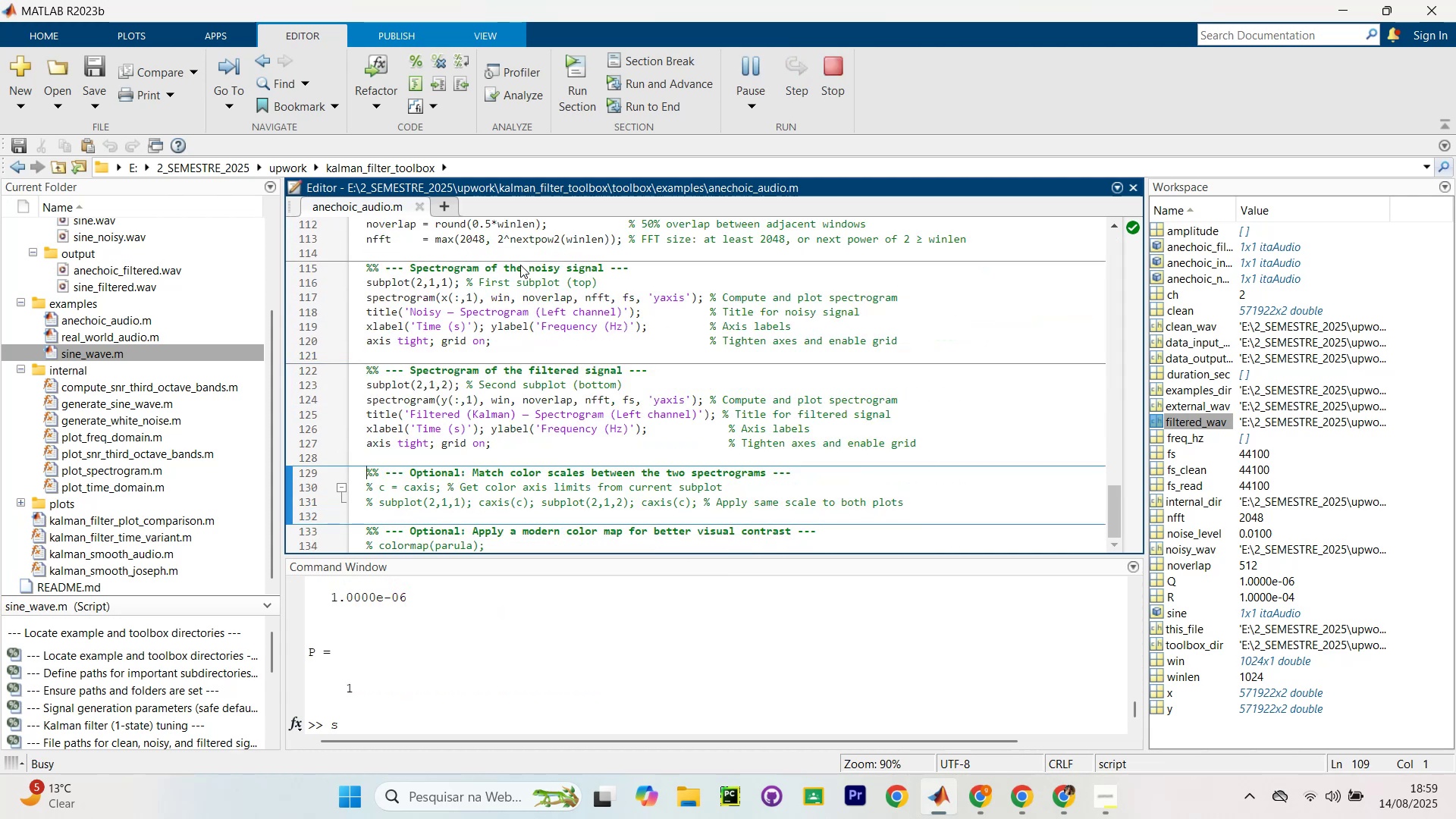 
key(Control+Shift+Enter)
 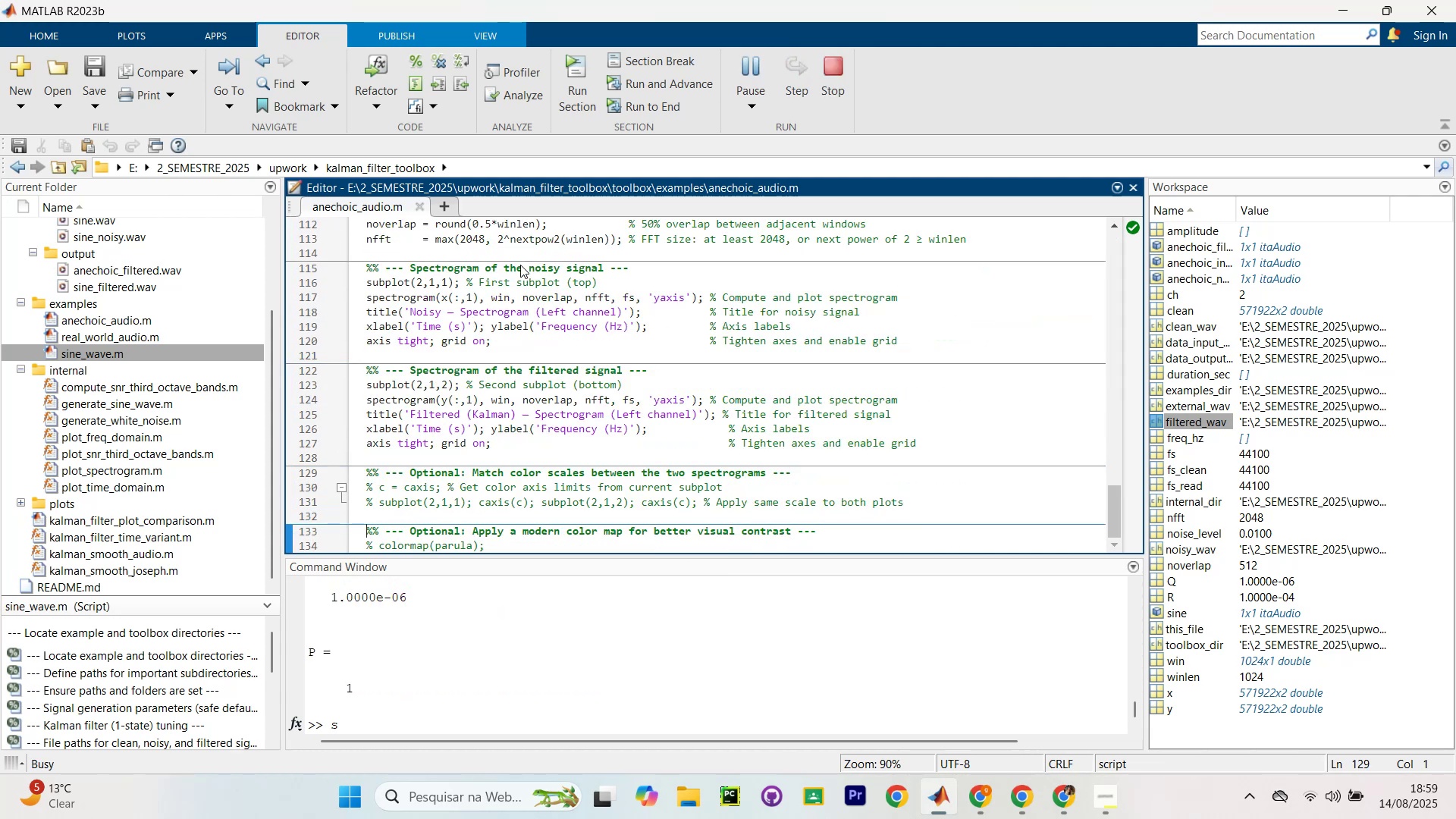 
key(Control+Shift+Enter)
 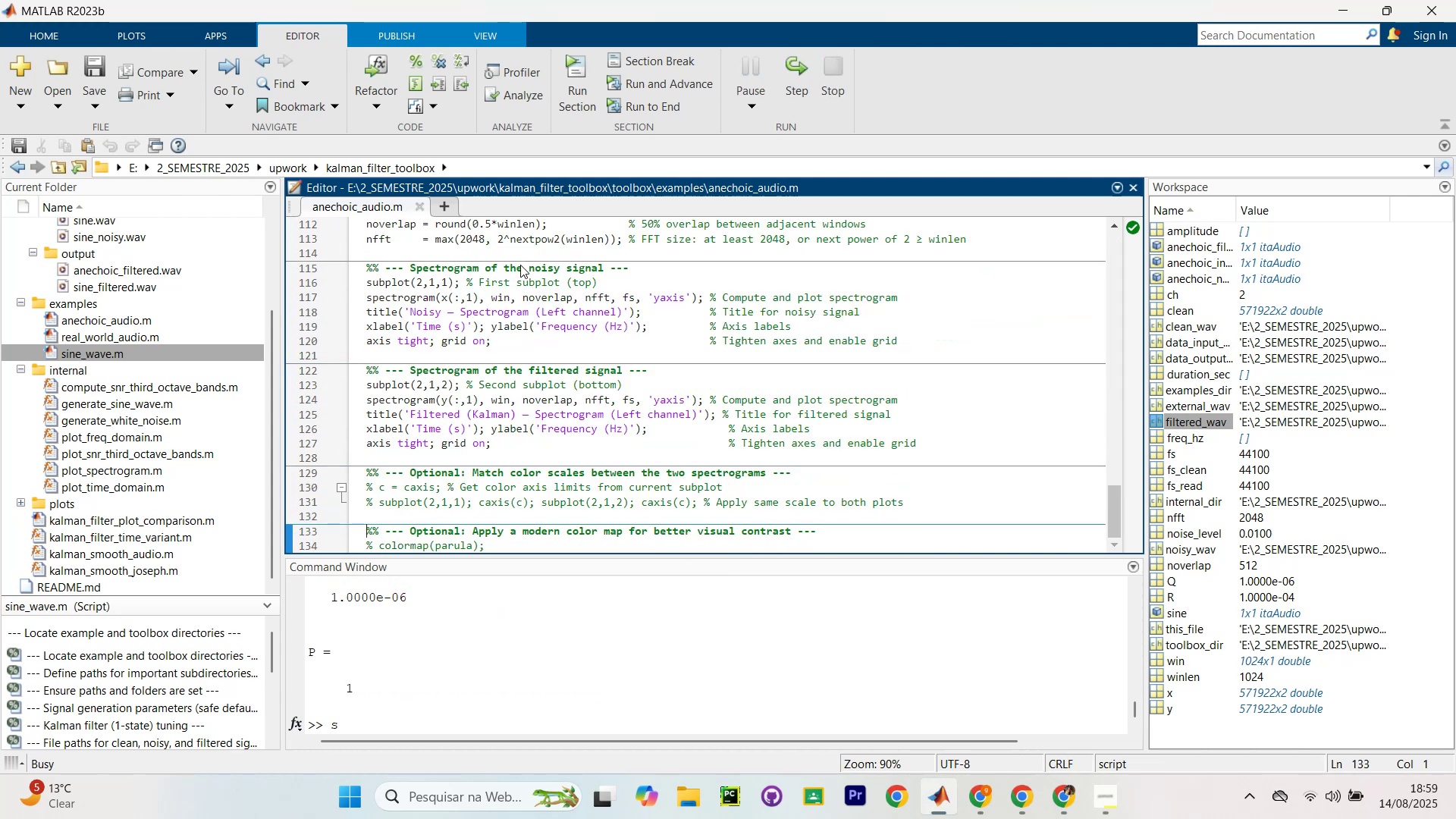 
key(Control+Shift+Enter)
 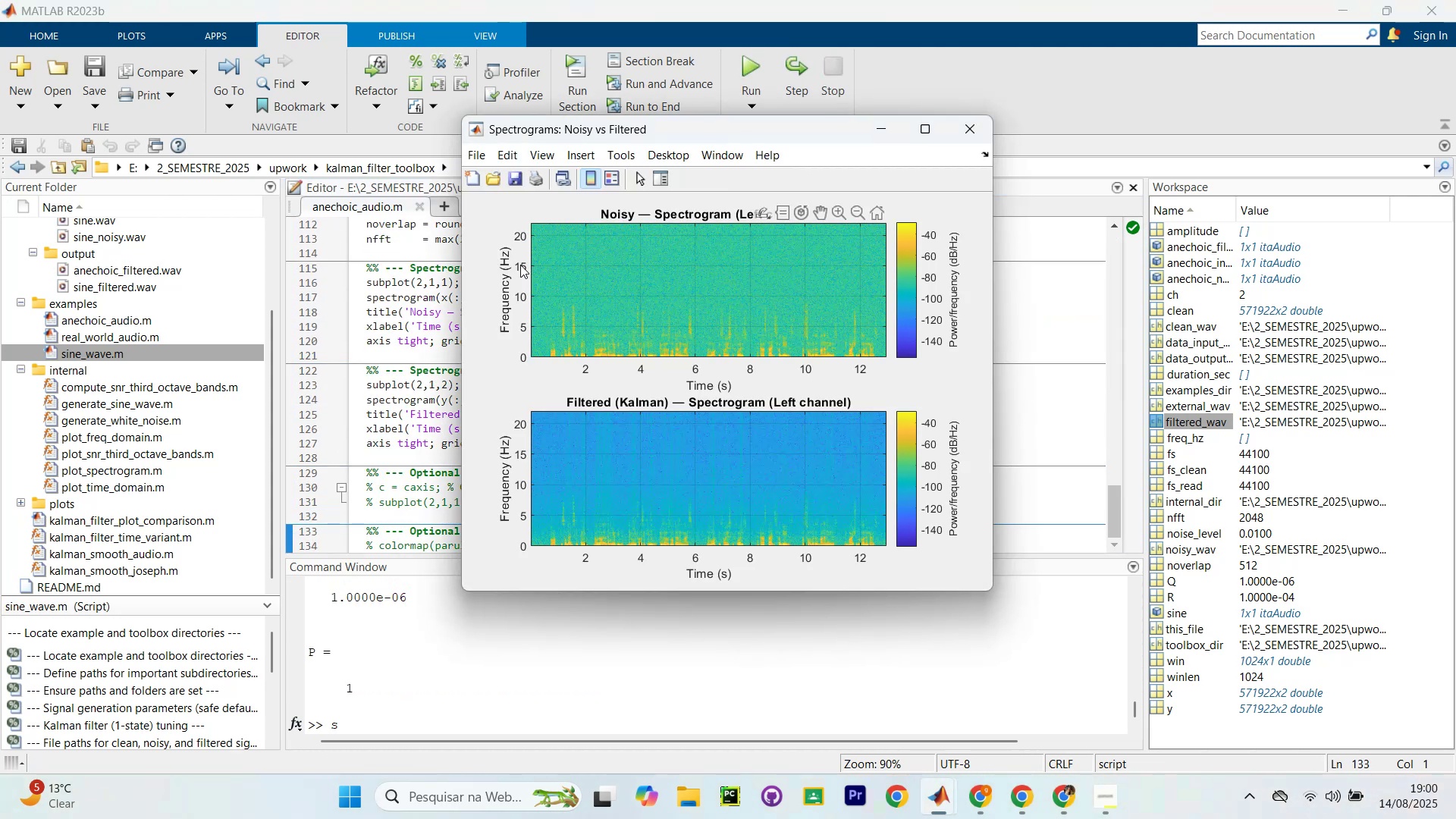 
wait(8.55)
 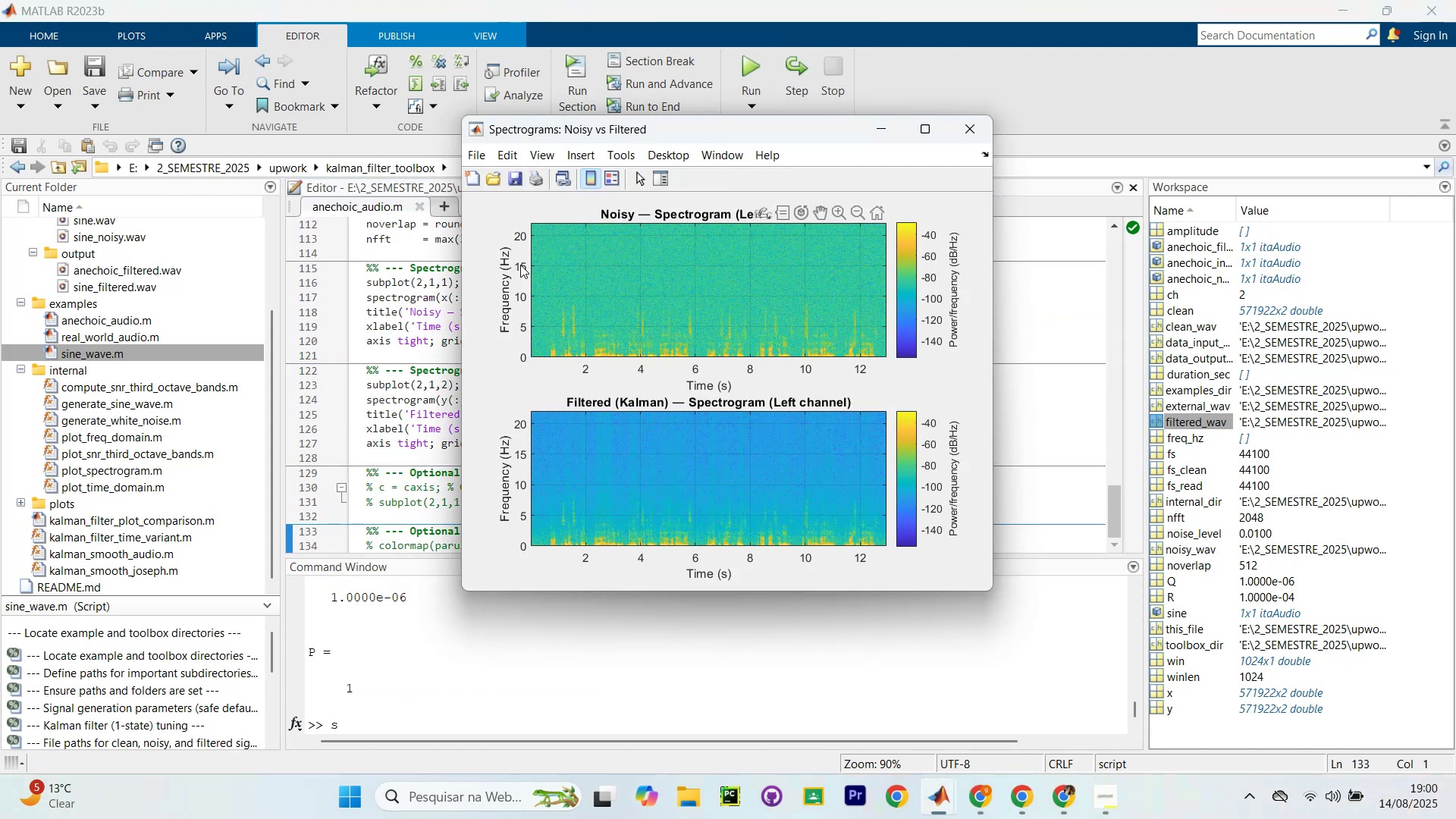 
left_click([960, 136])
 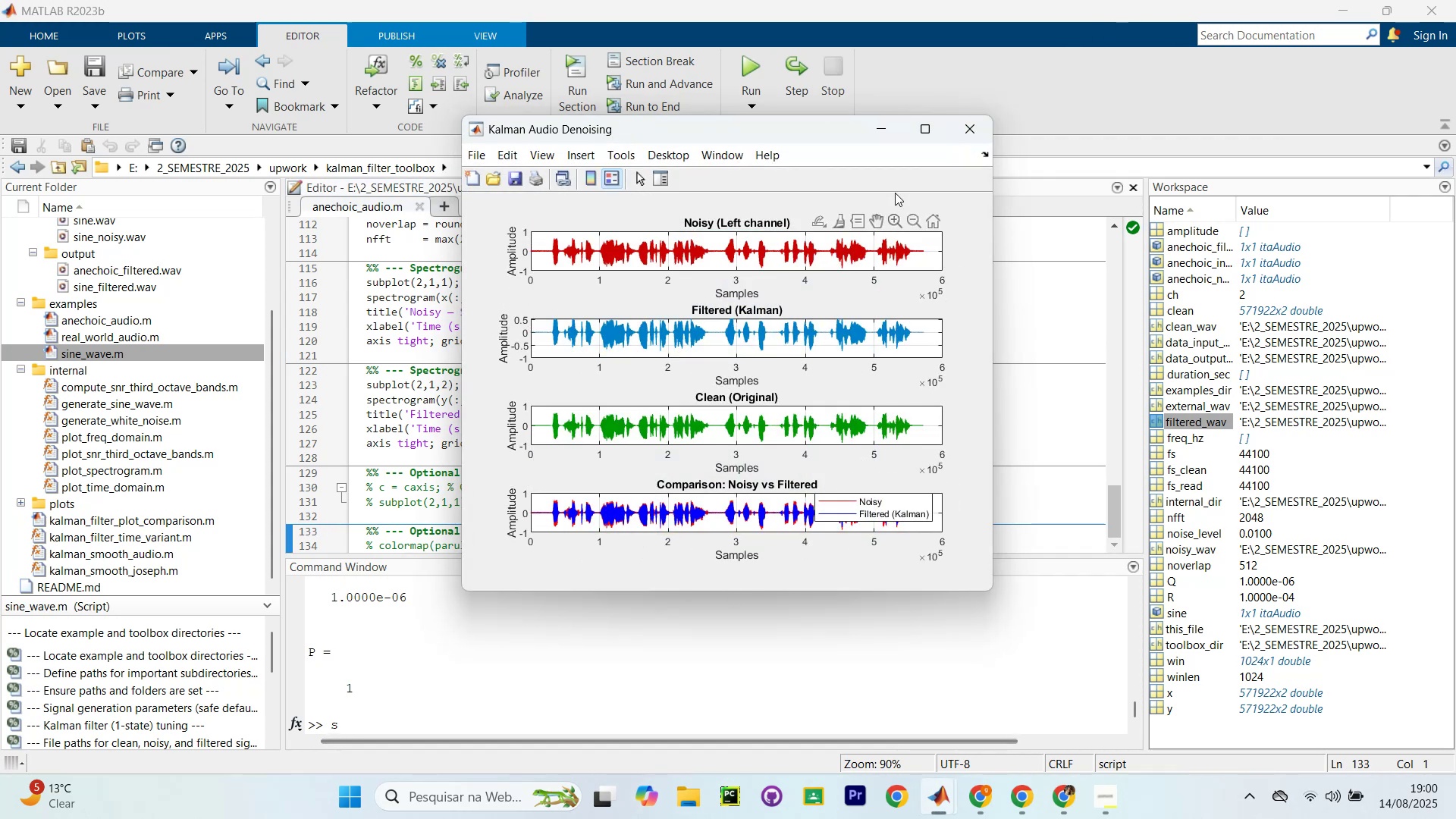 
left_click([952, 126])
 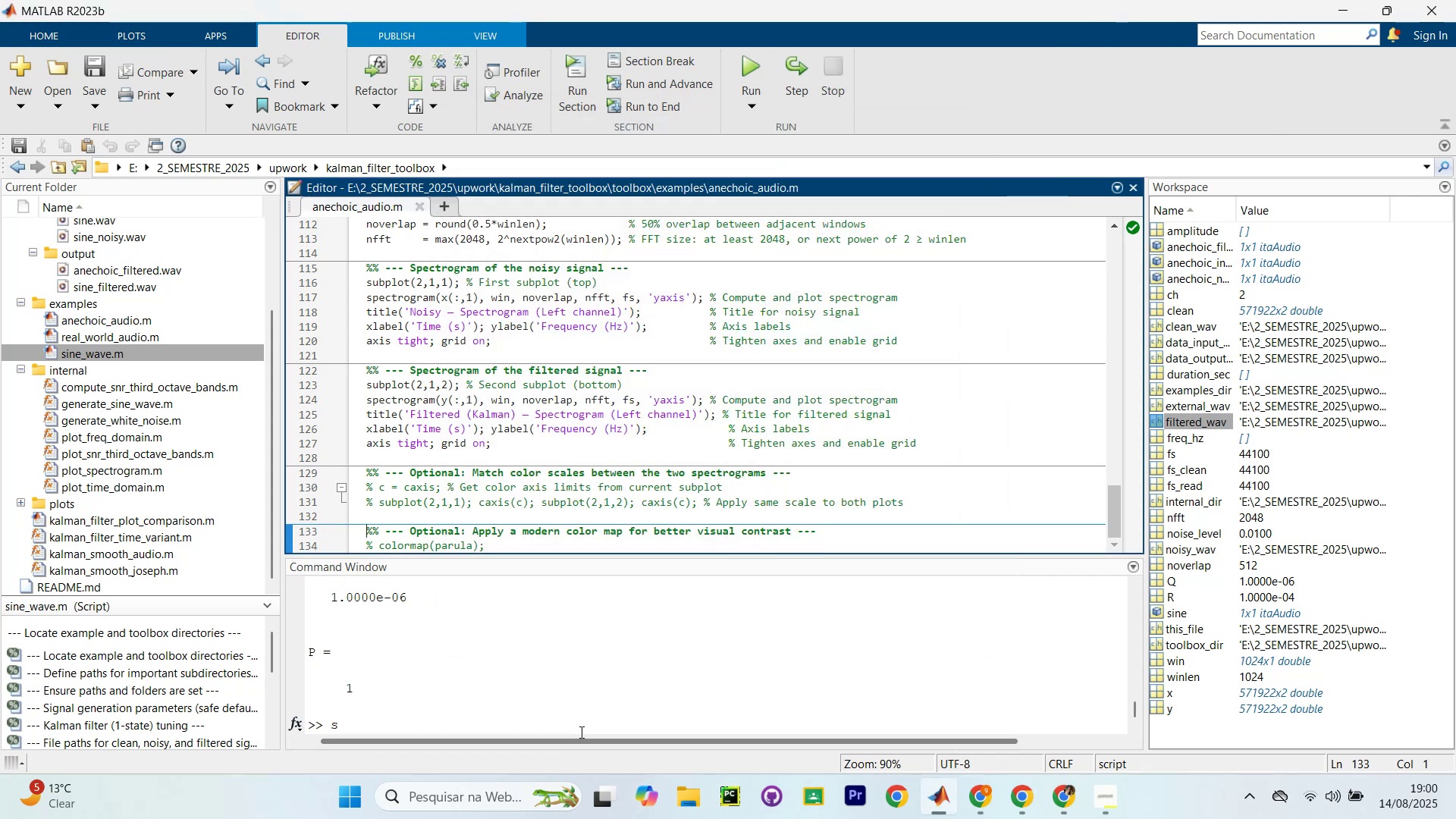 
left_click([582, 709])
 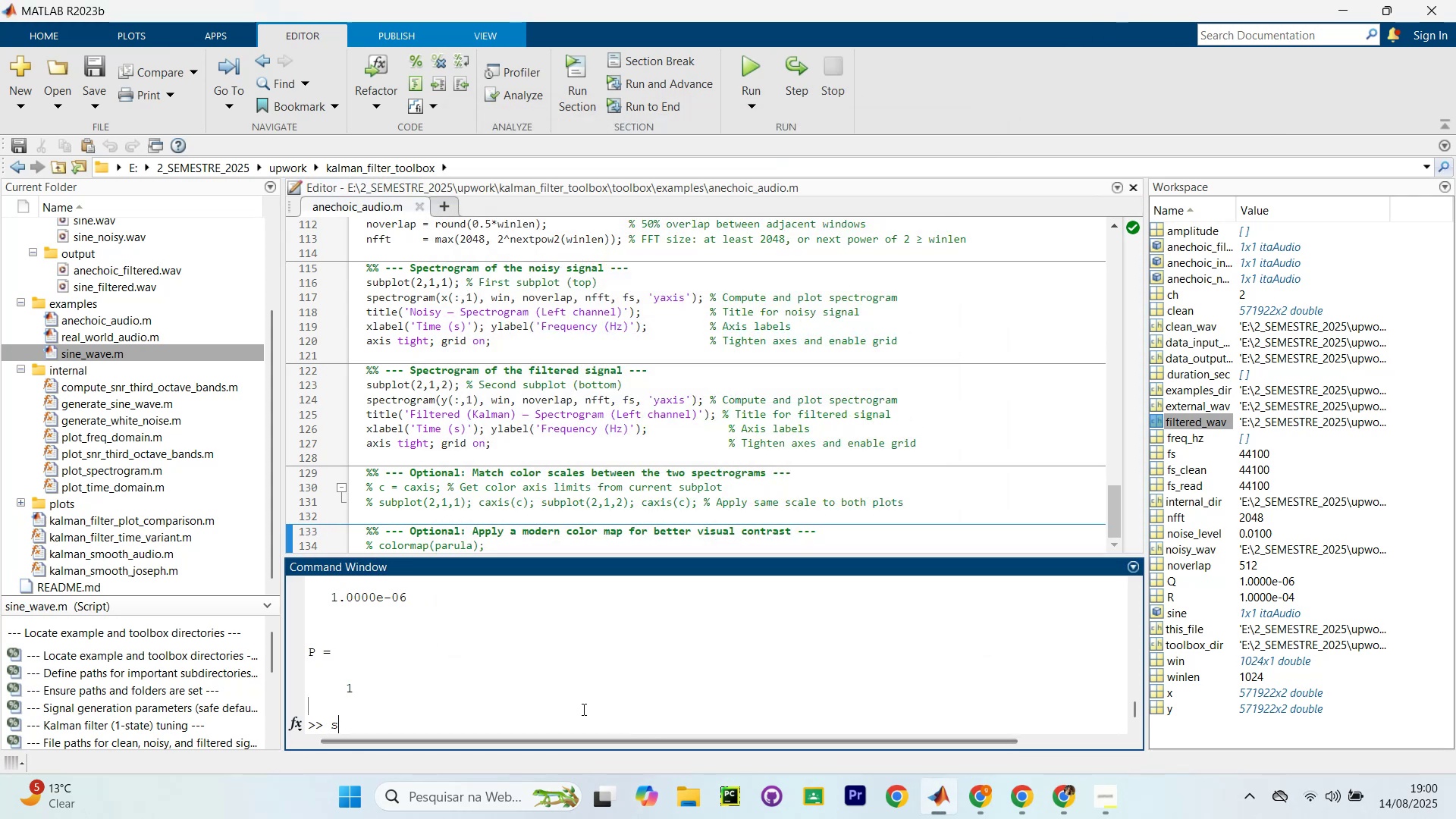 
key(Backspace)
type(clc)
 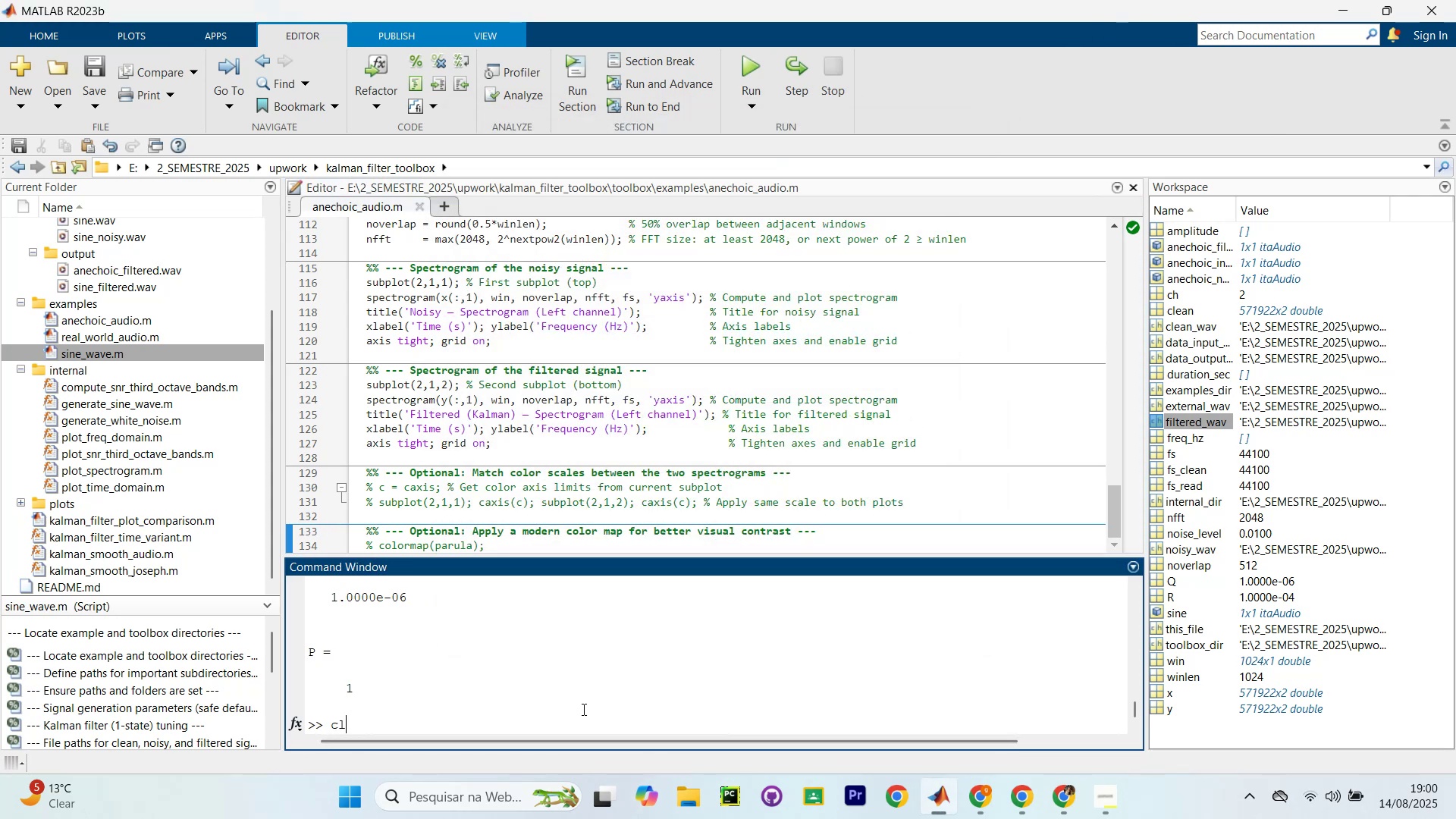 
key(Enter)
 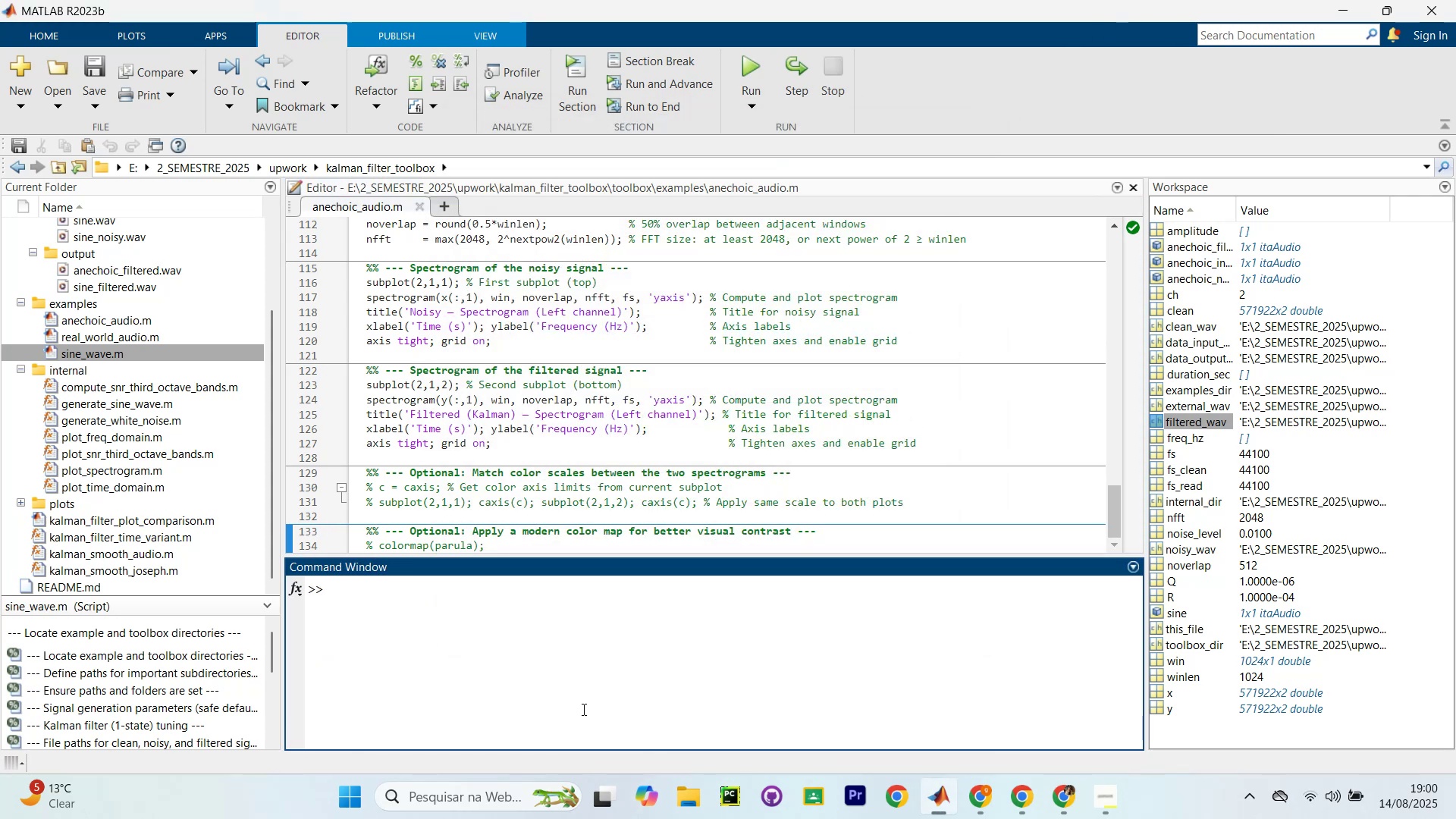 
type(ccx)
 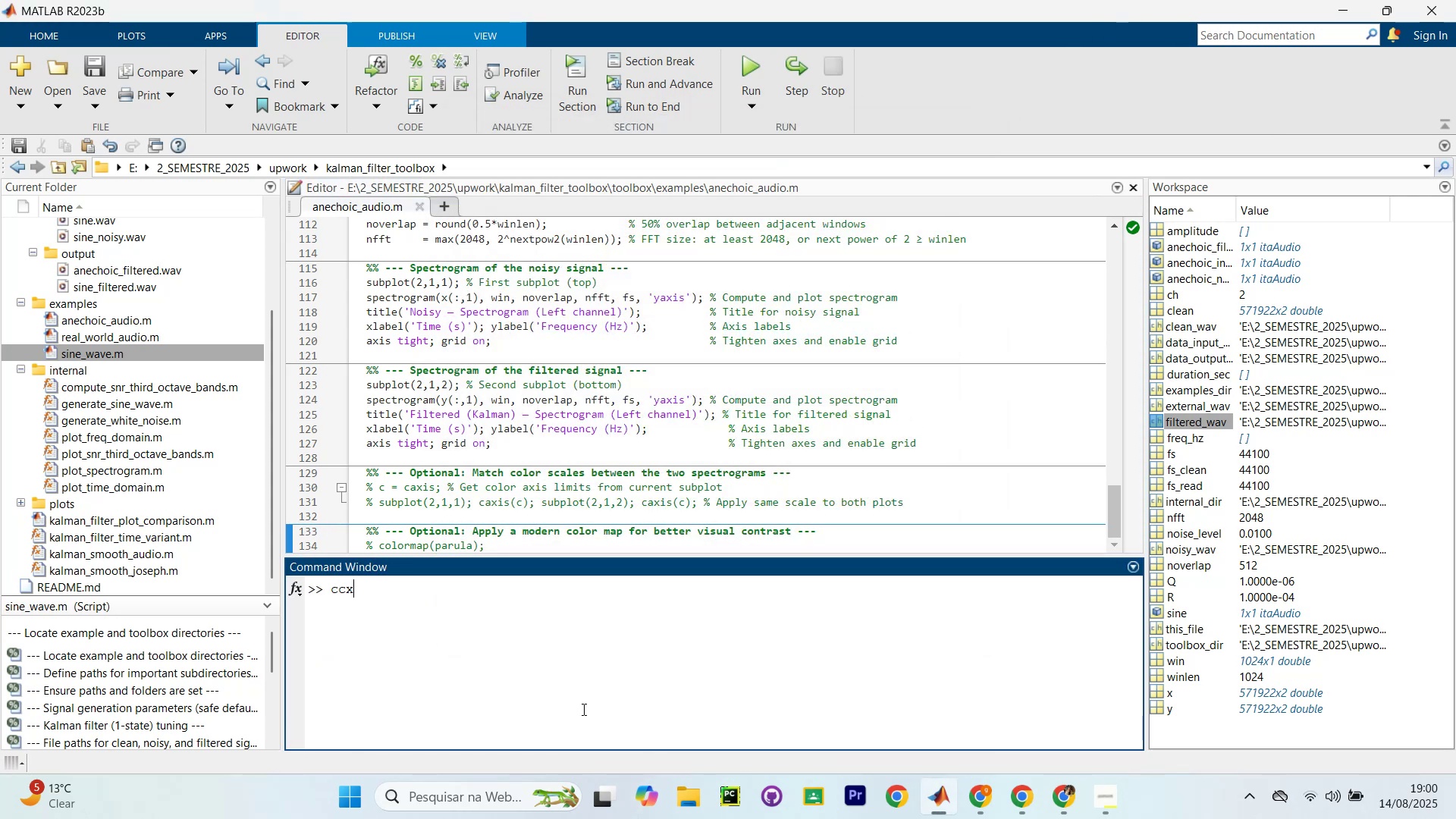 
key(Enter)
 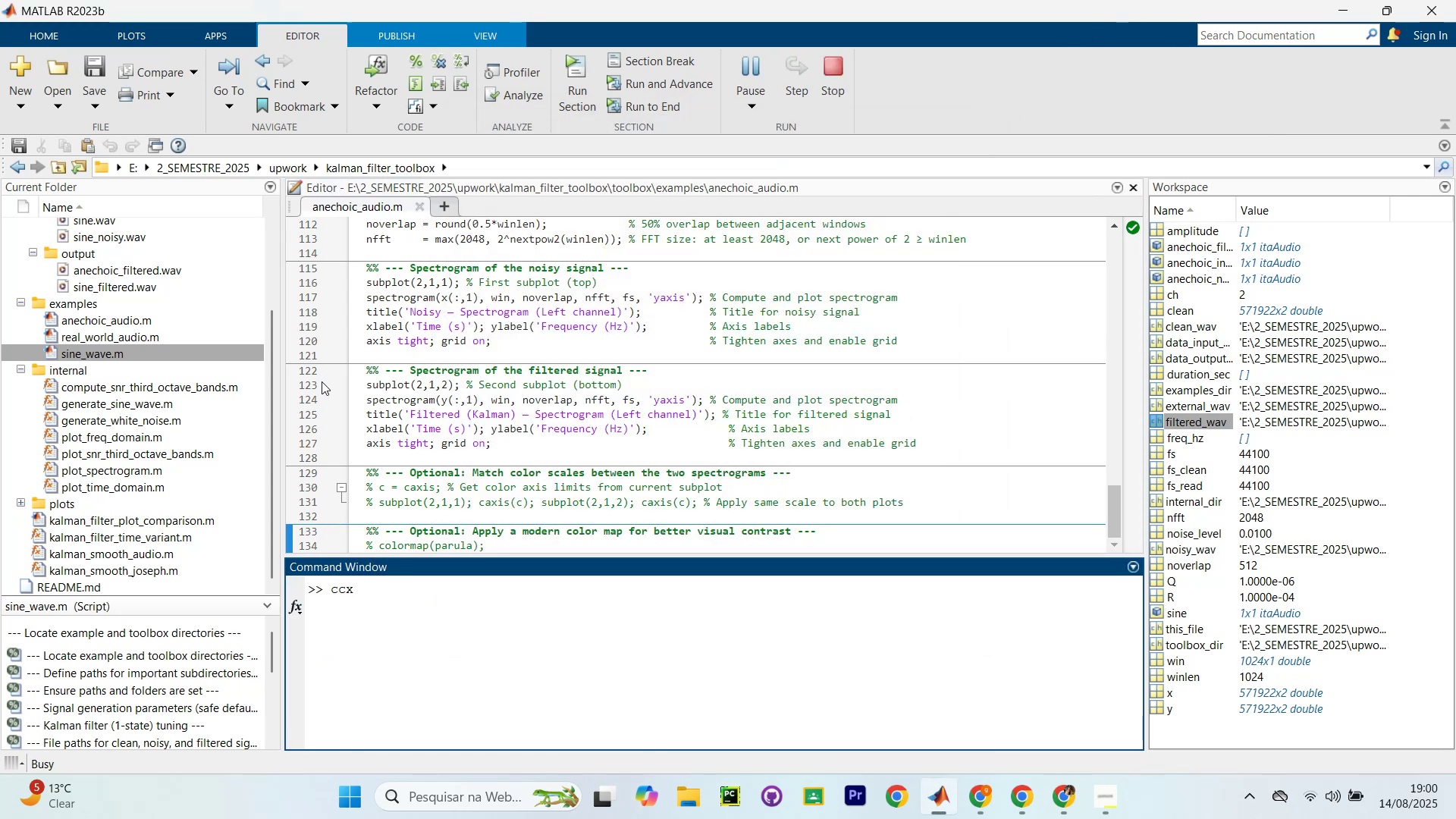 
scroll: coordinate [189, 261], scroll_direction: up, amount: 1.0
 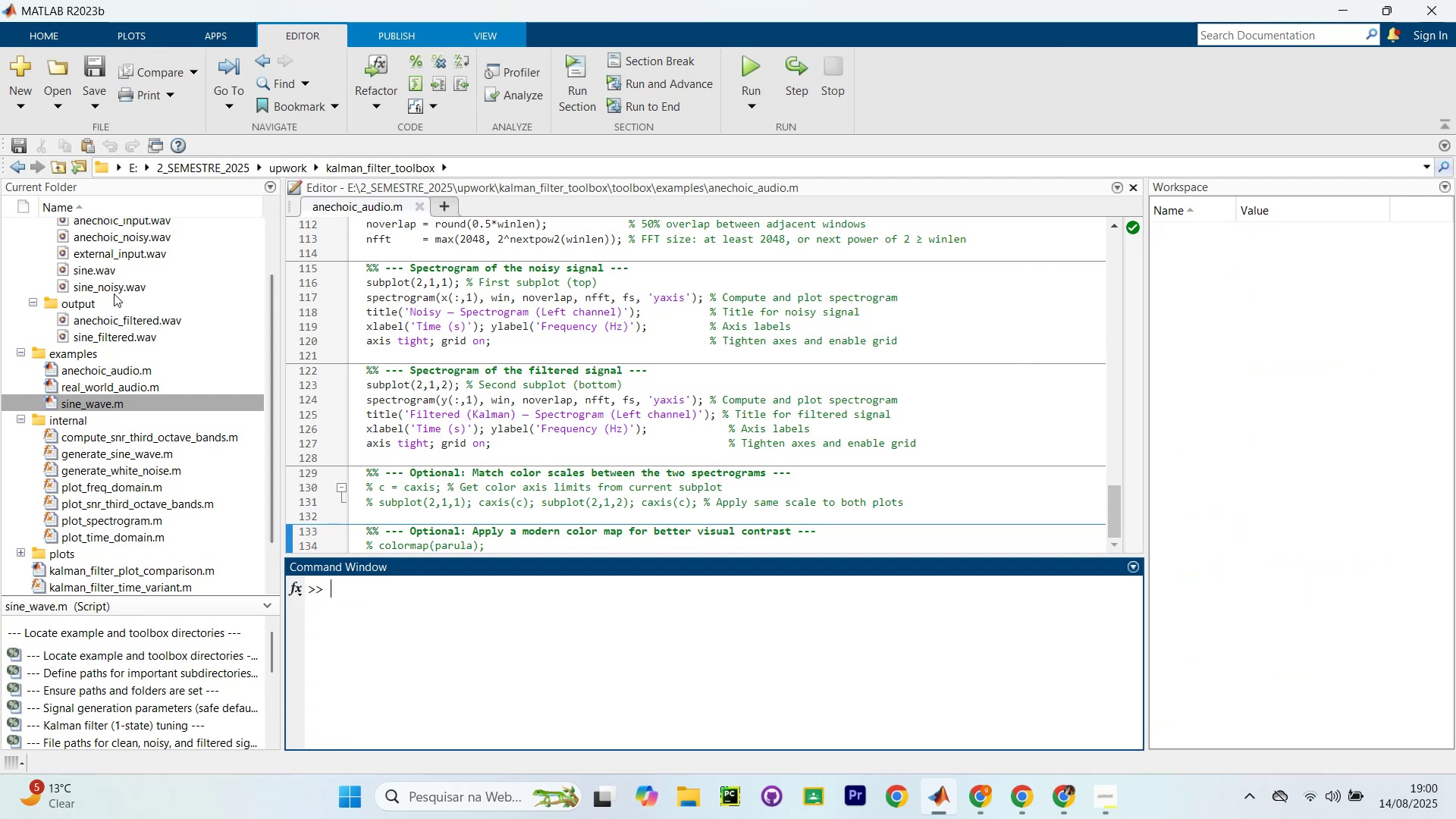 
left_click_drag(start_coordinate=[105, 269], to_coordinate=[505, 700])
 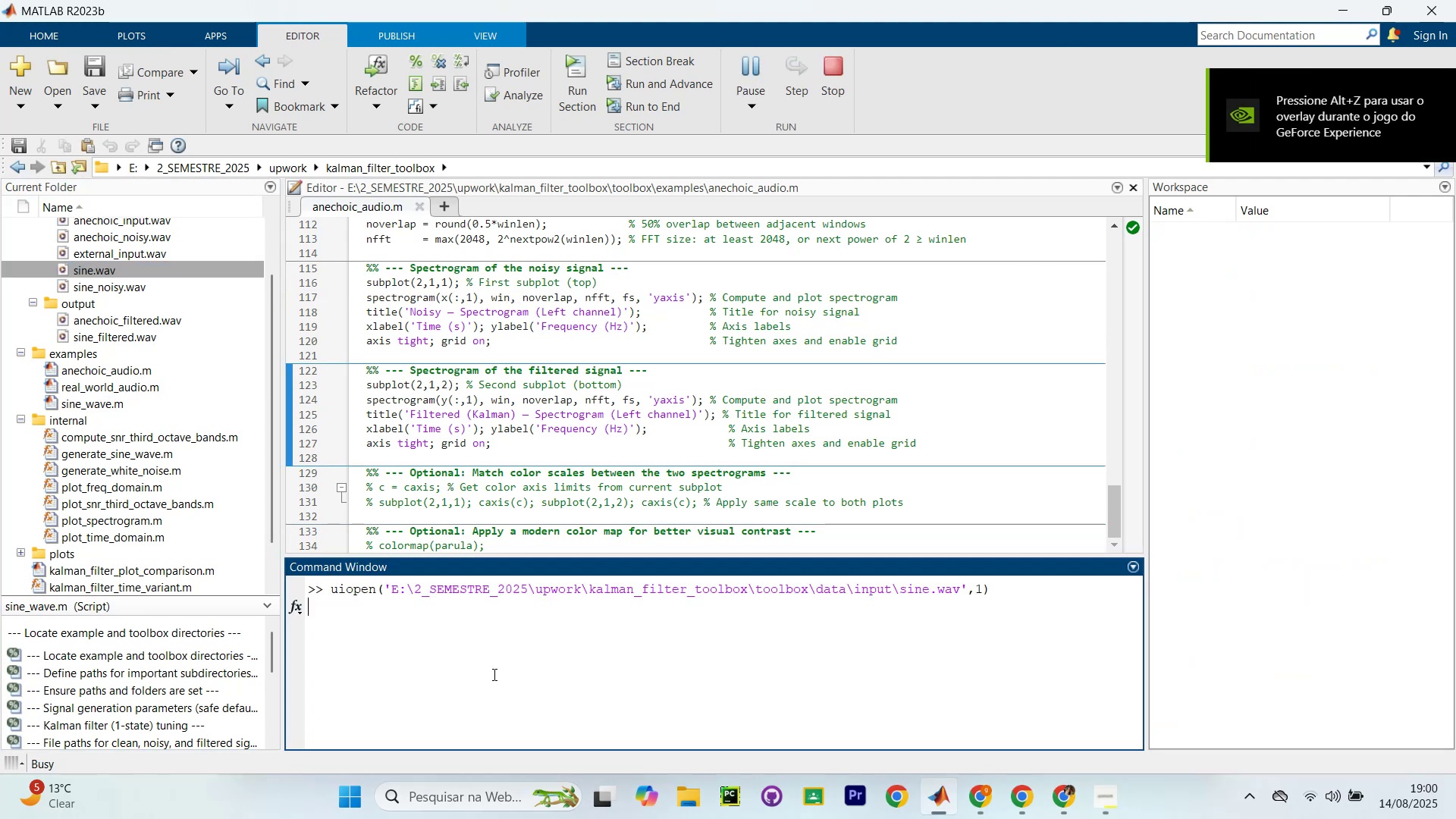 
type(sine.wav)
 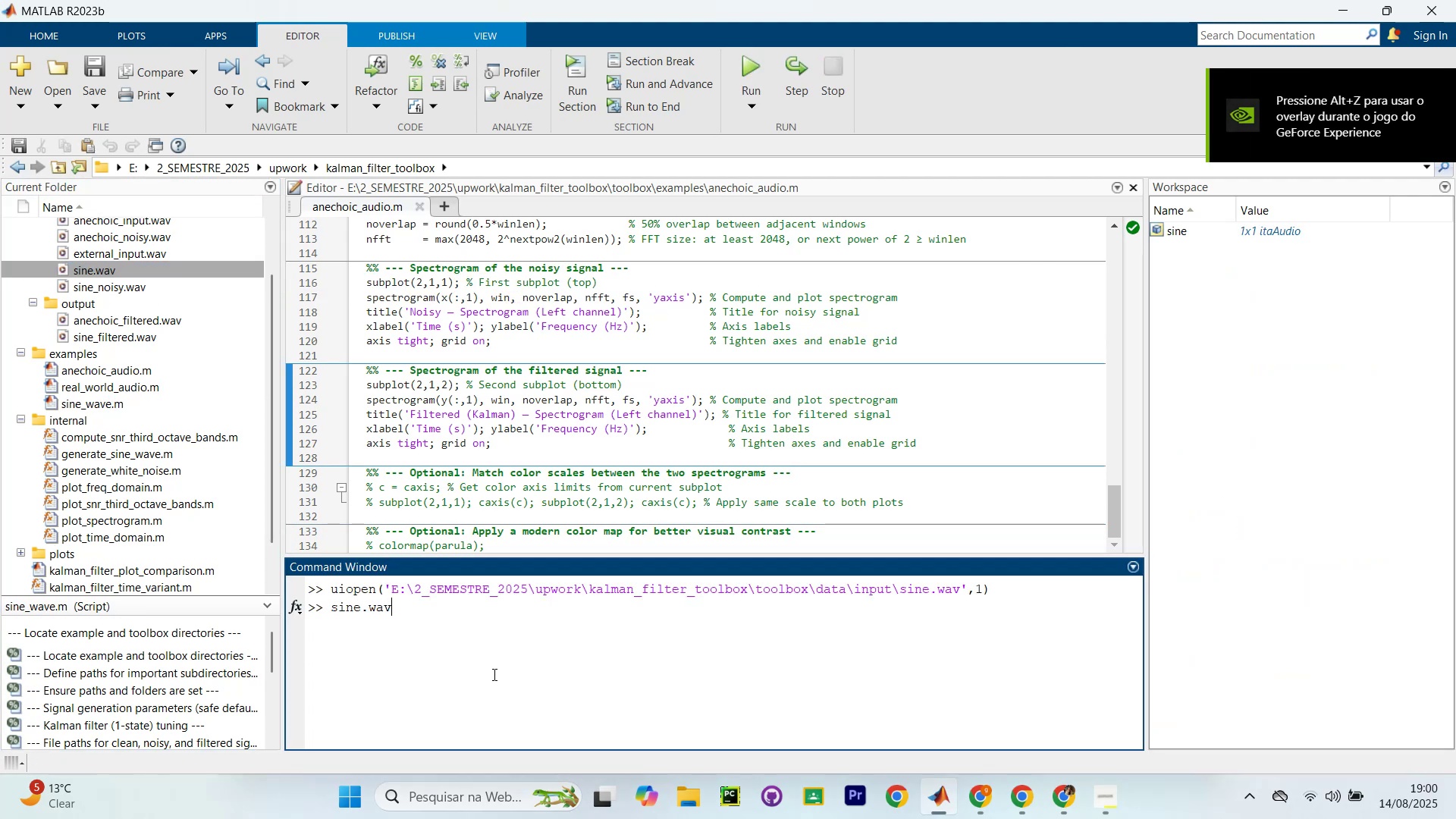 
key(Enter)
 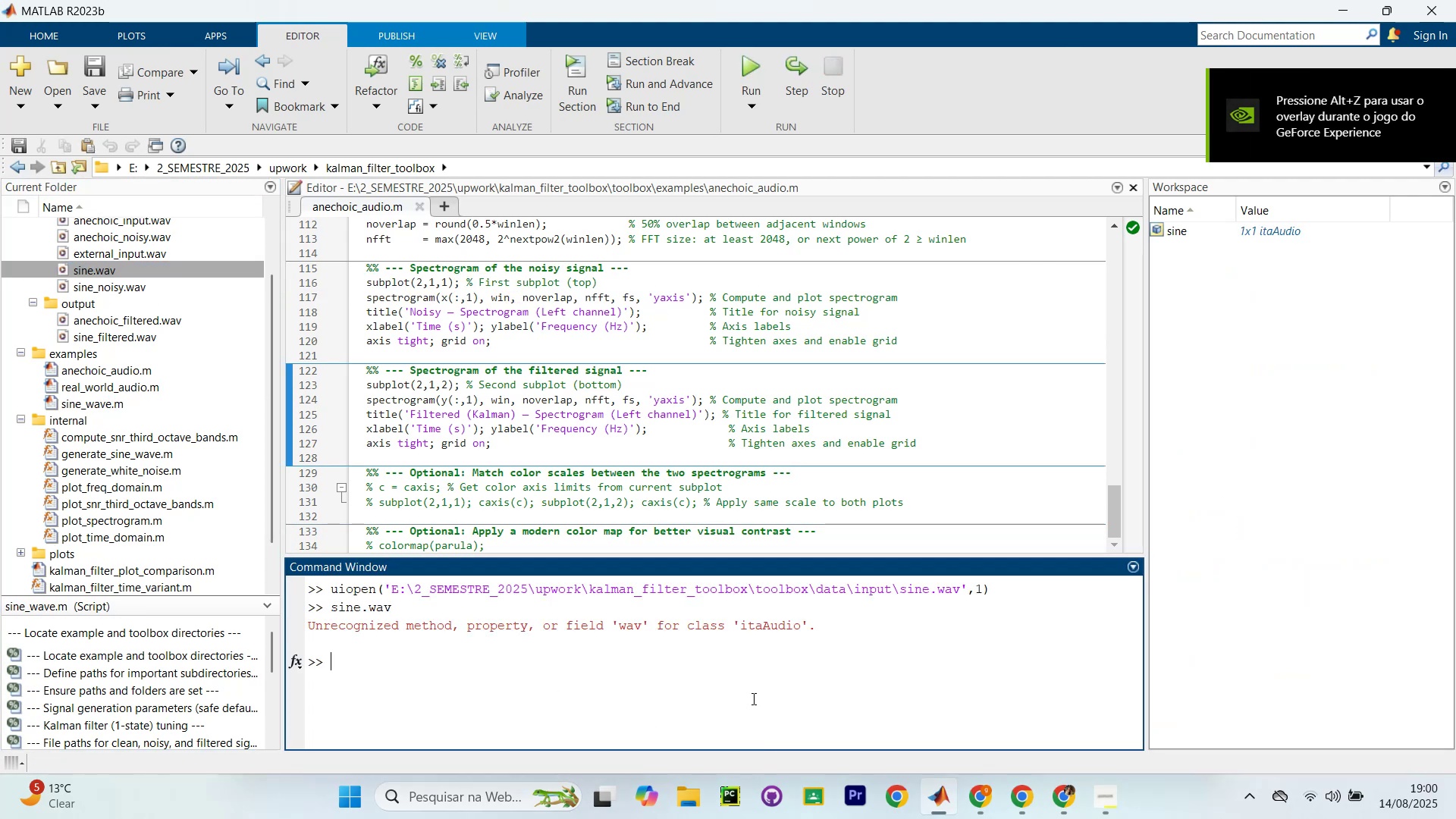 
type(sine.play)
 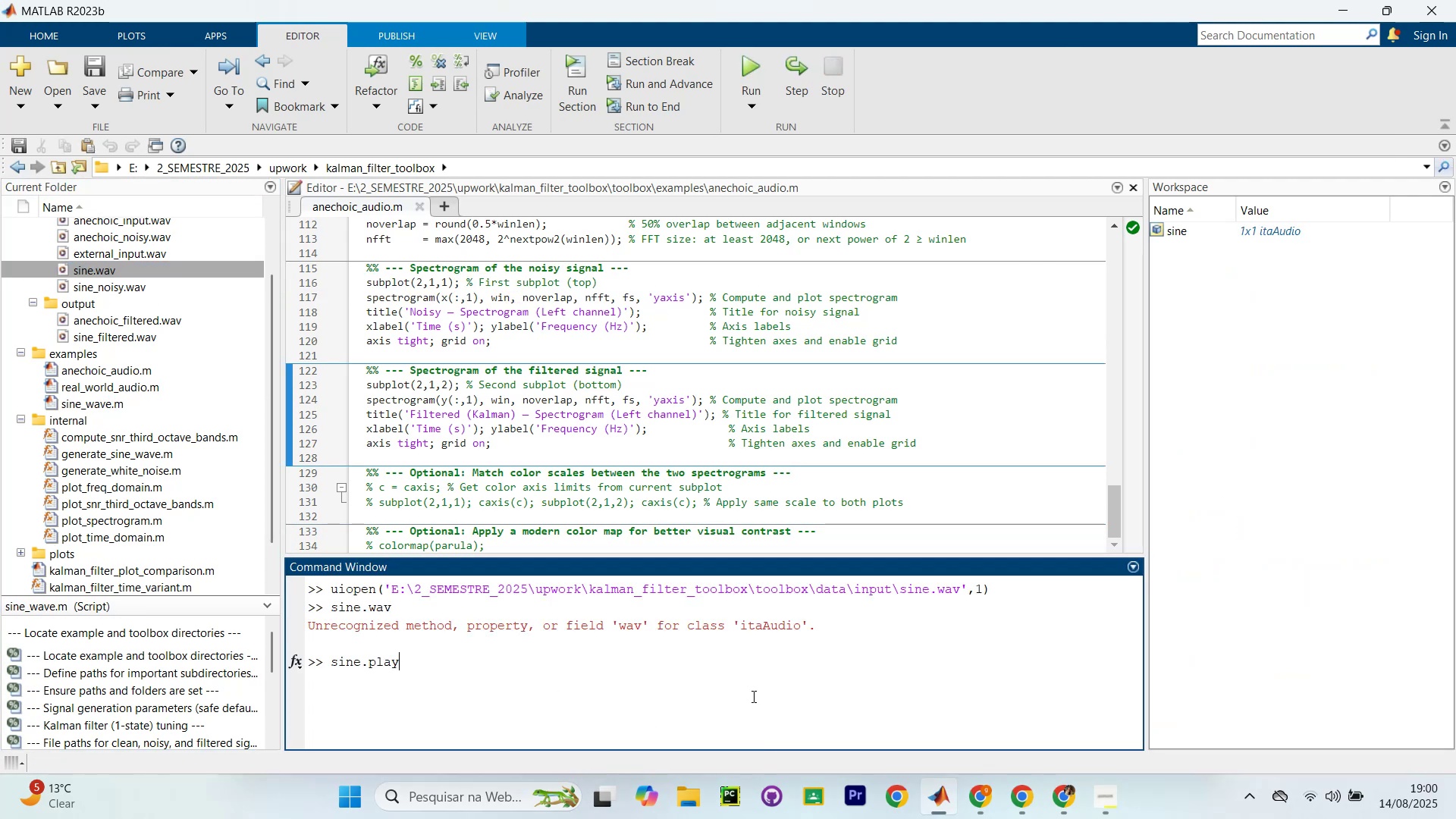 
key(Enter)
 